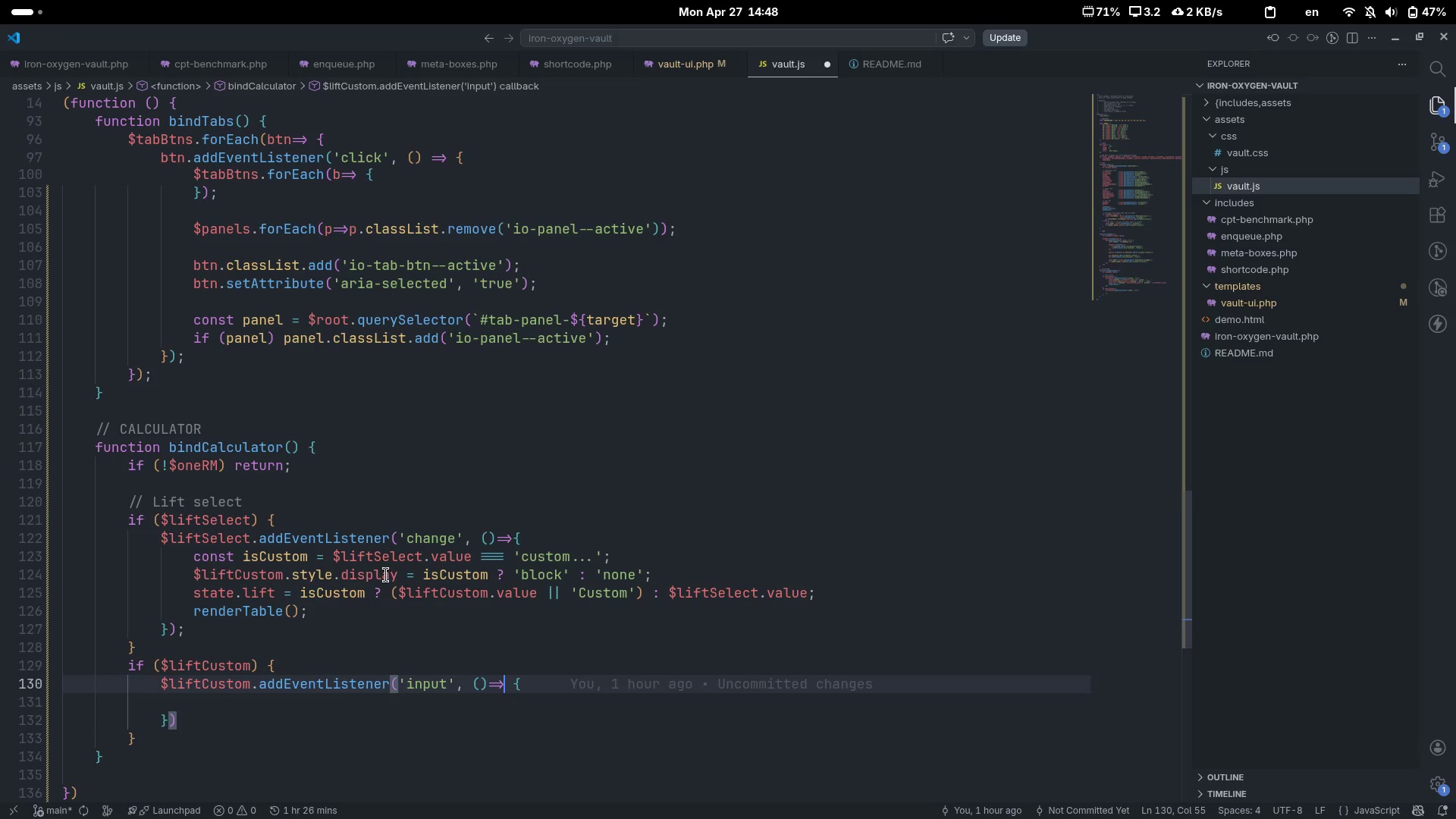 
key(ArrowLeft)
 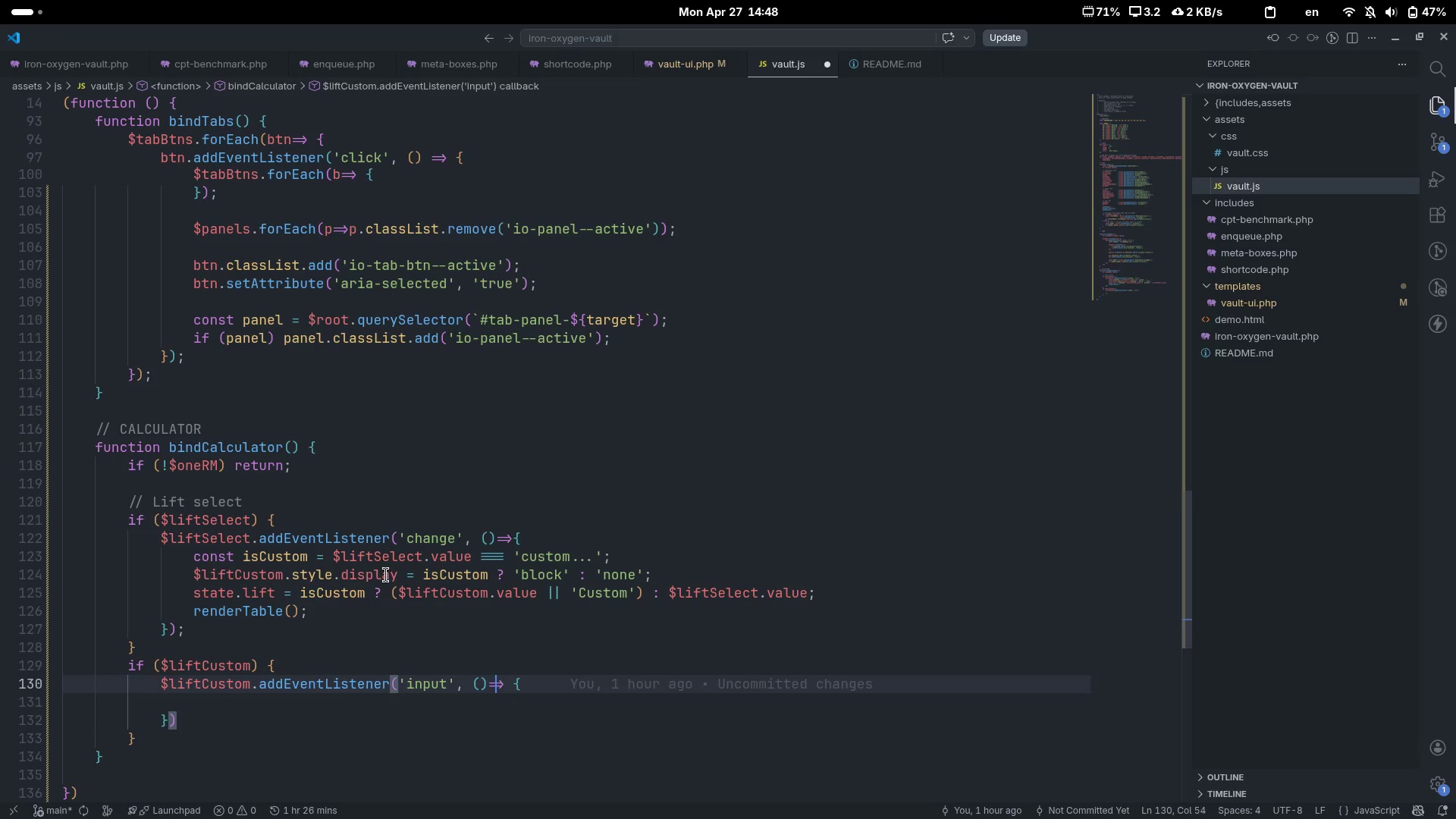 
key(ArrowLeft)
 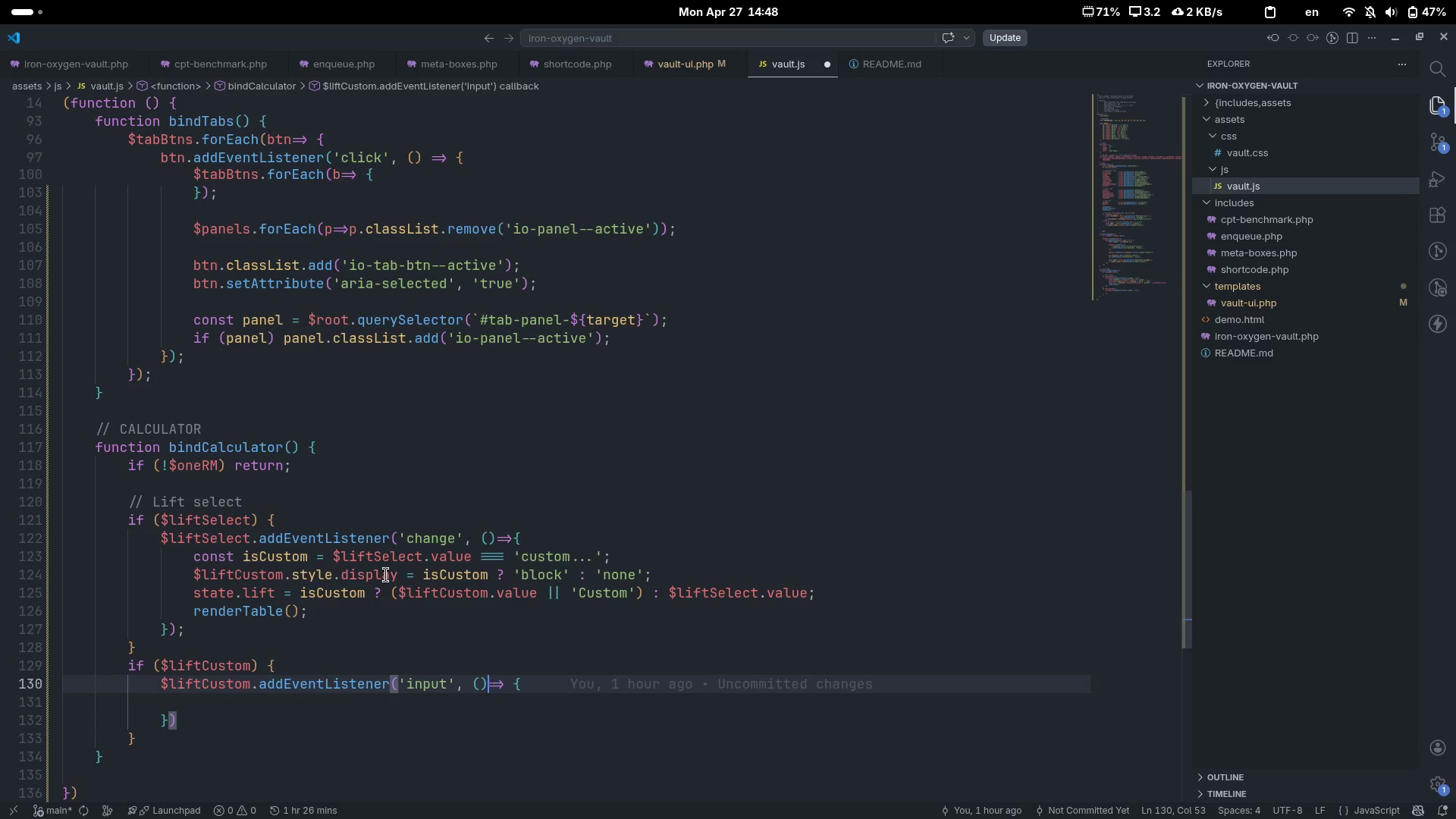 
key(Space)
 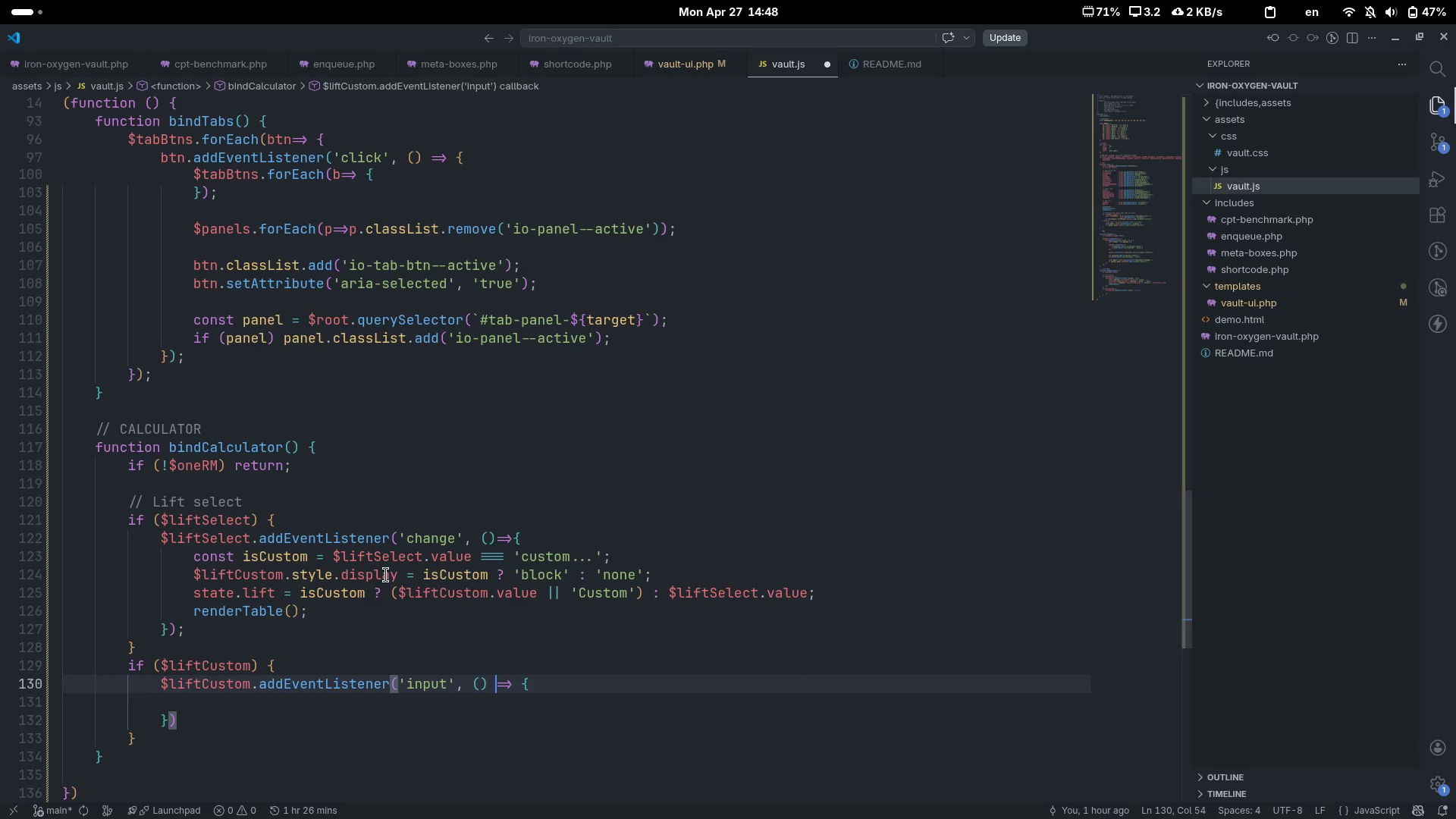 
key(ArrowDown)
 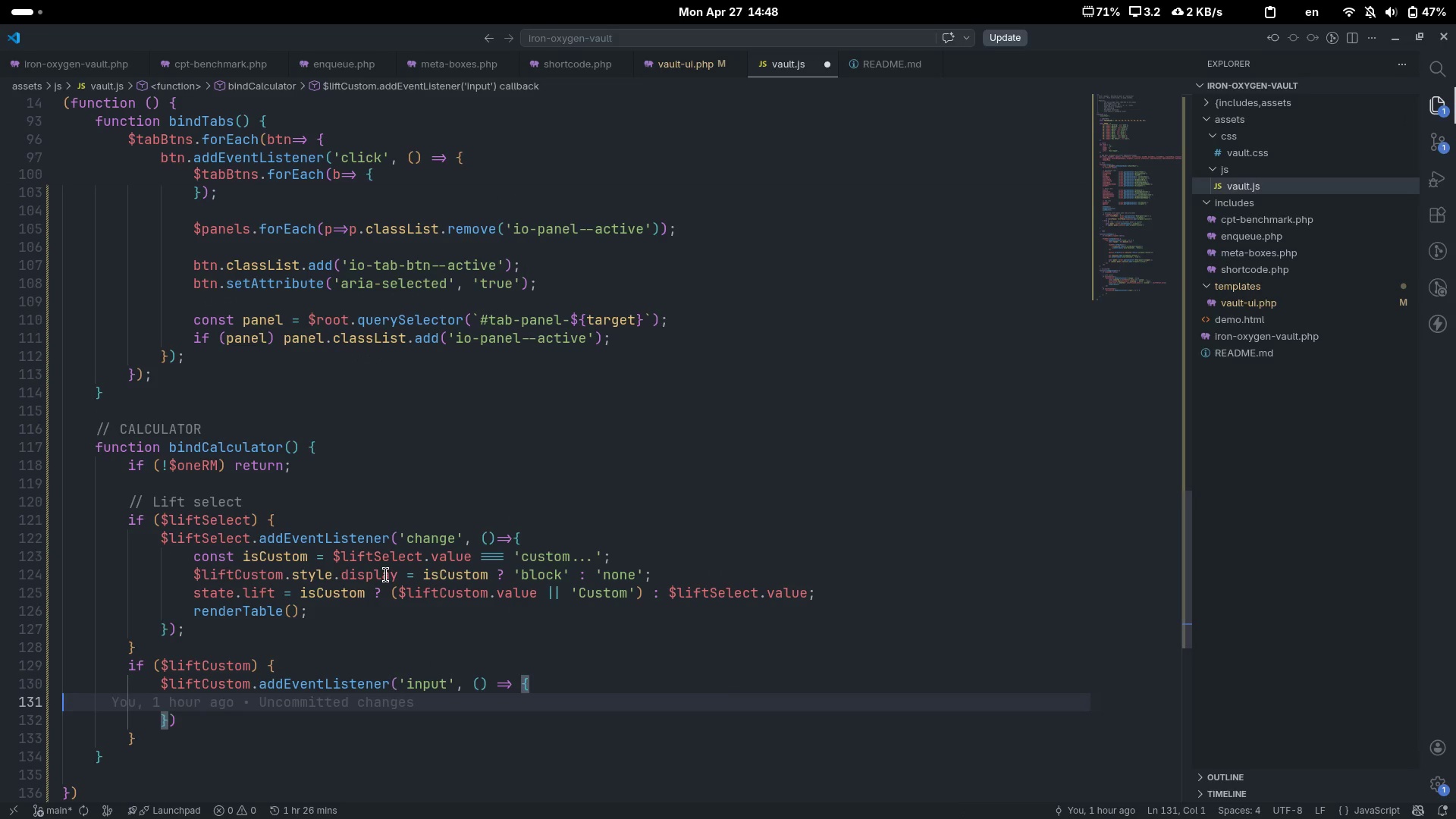 
key(Tab)
type(state.lift = #)
key(Backspace)
type($lift)
key(Tab)
type(.value || 'Cusr)
key(Backspace)
type(tom)
 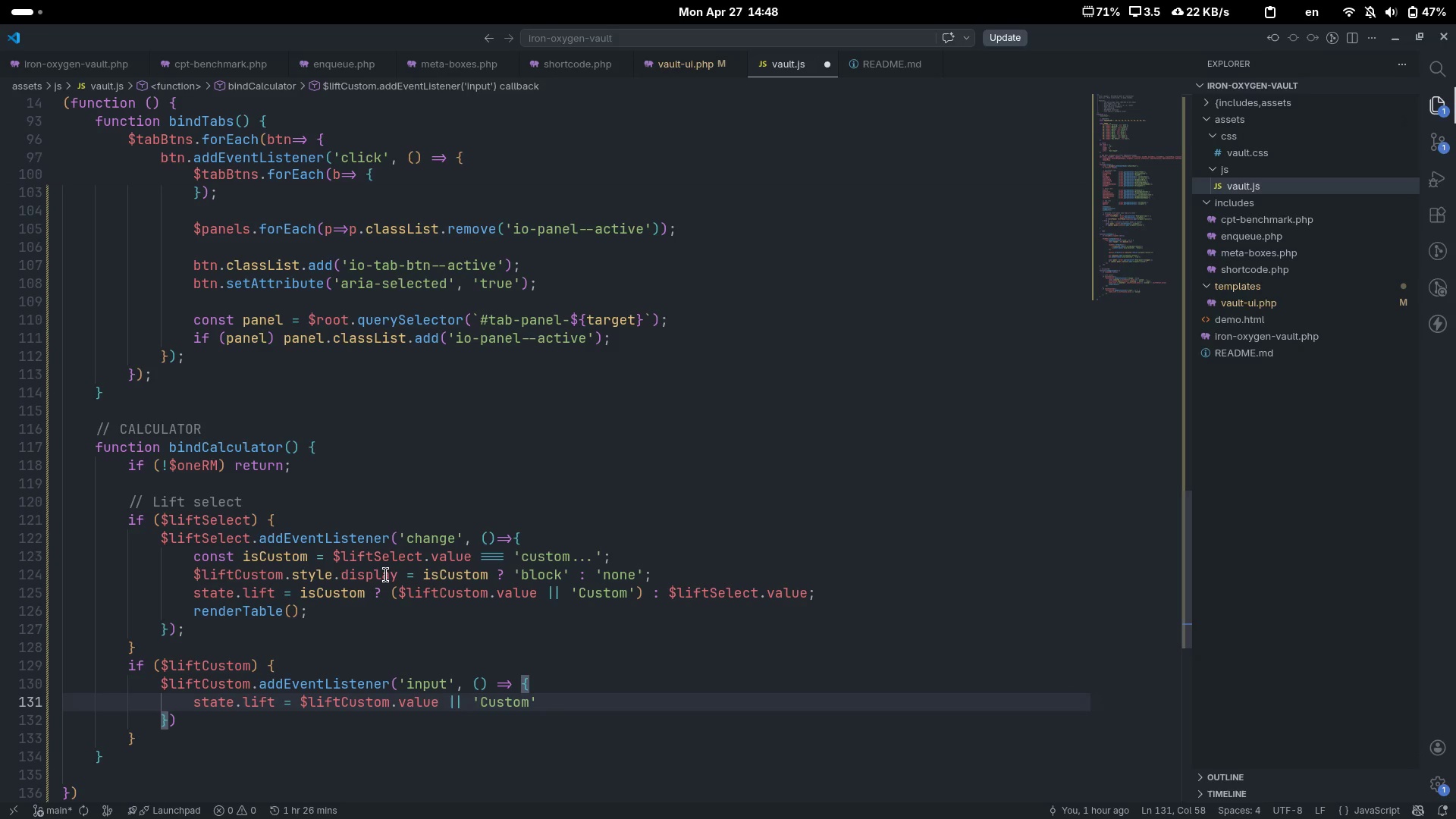 
key(ArrowRight)
 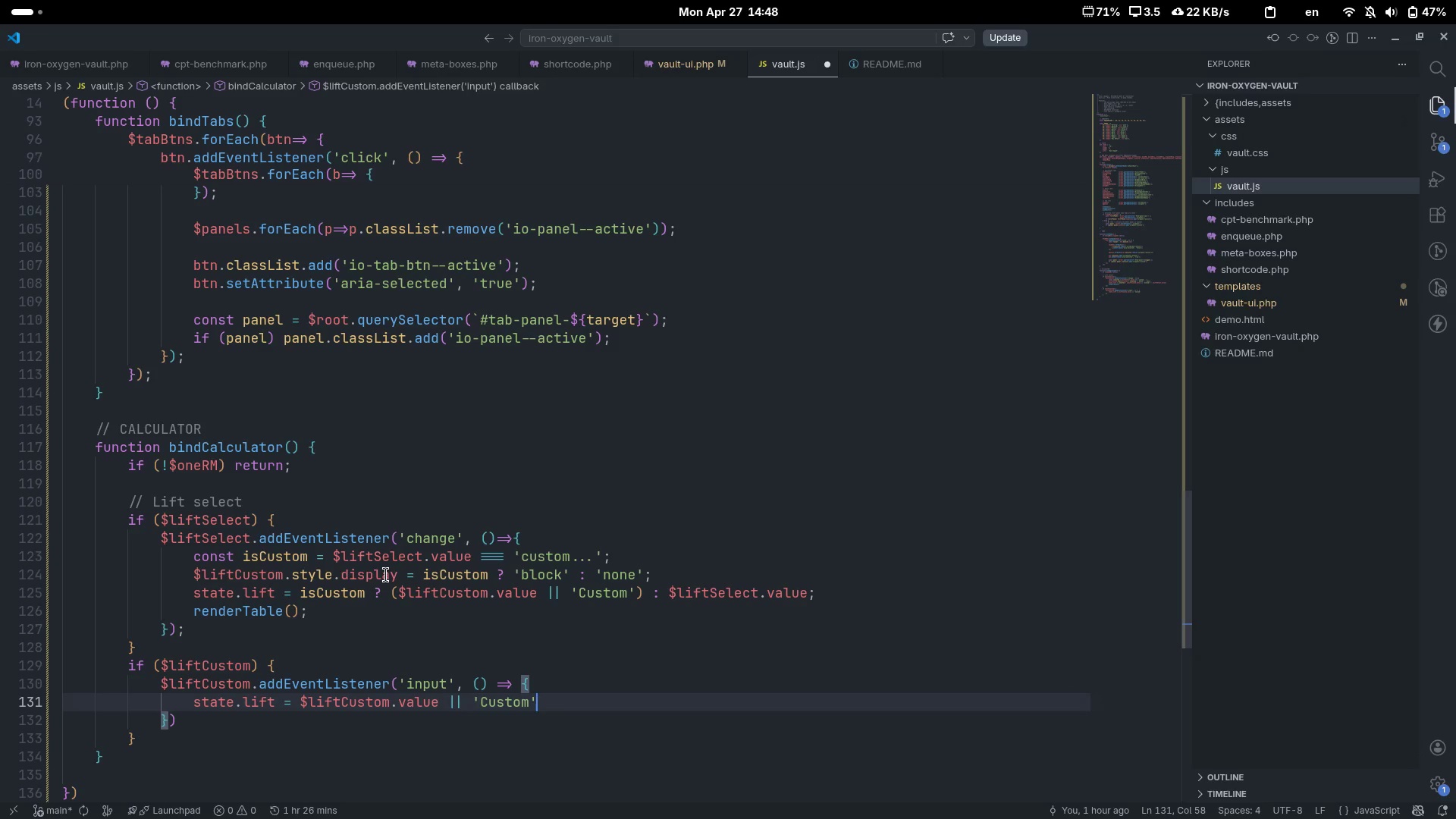 
key(Control+ControlLeft)
 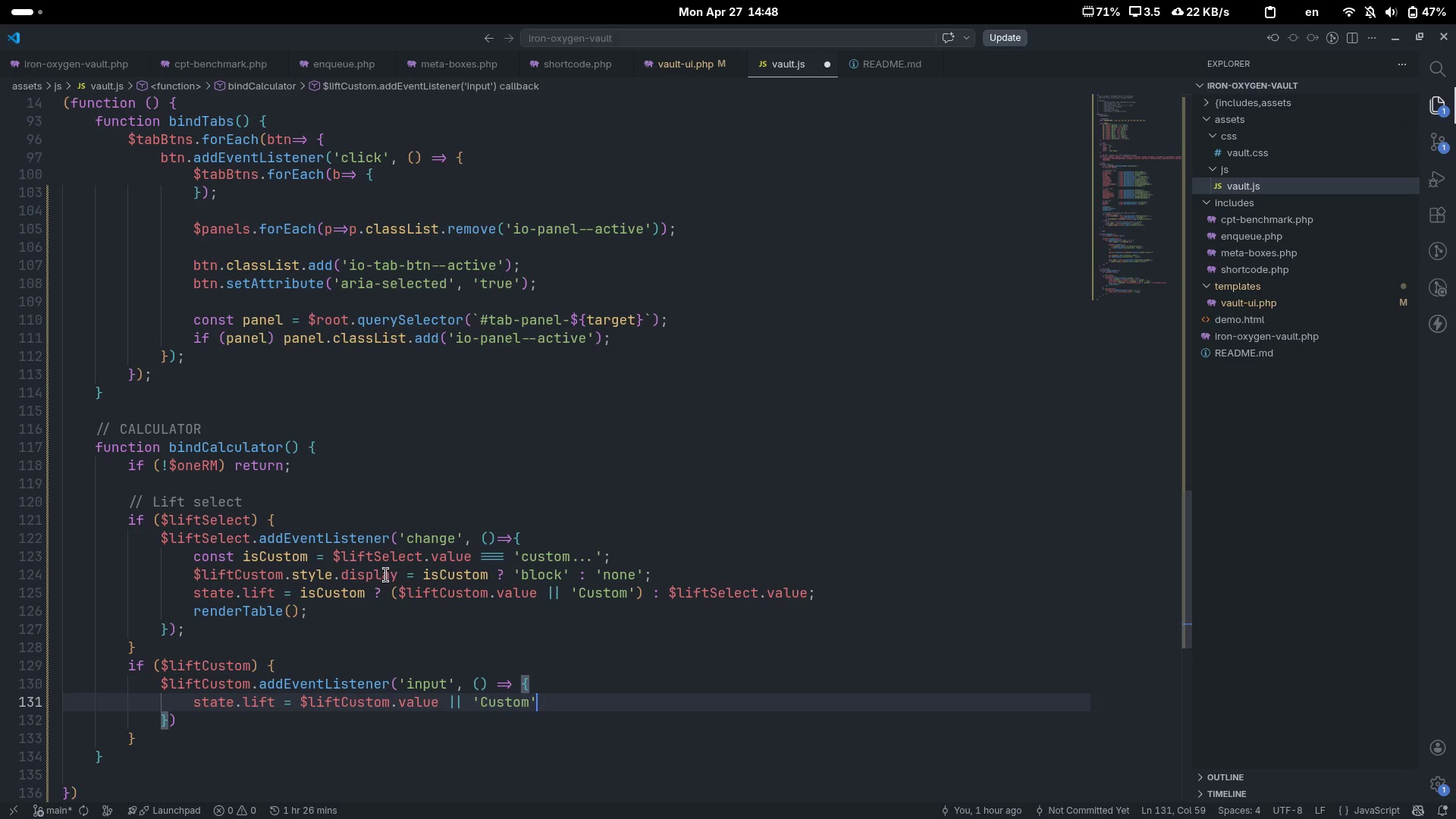 
key(Semicolon)
 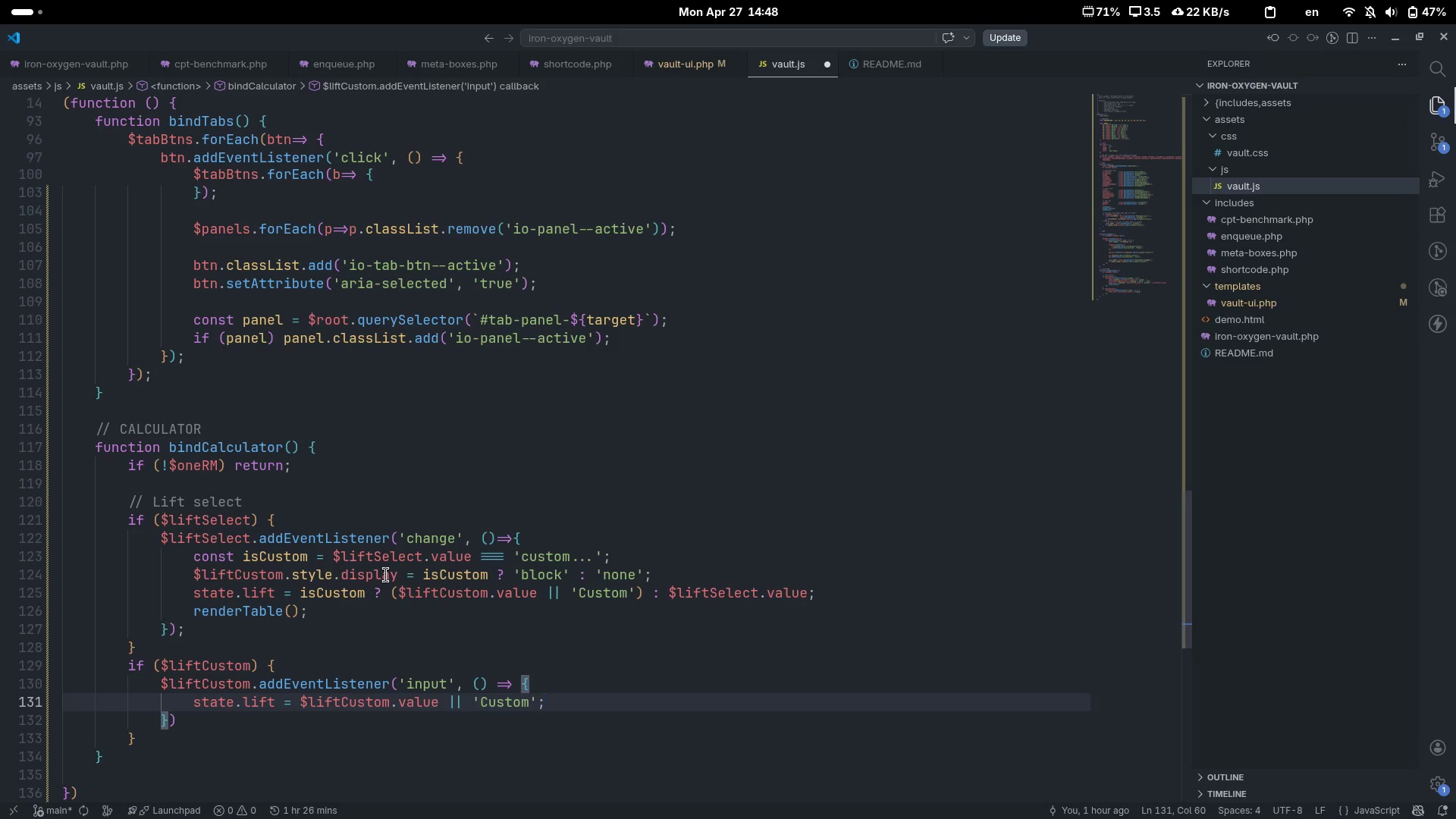 
key(Enter)
 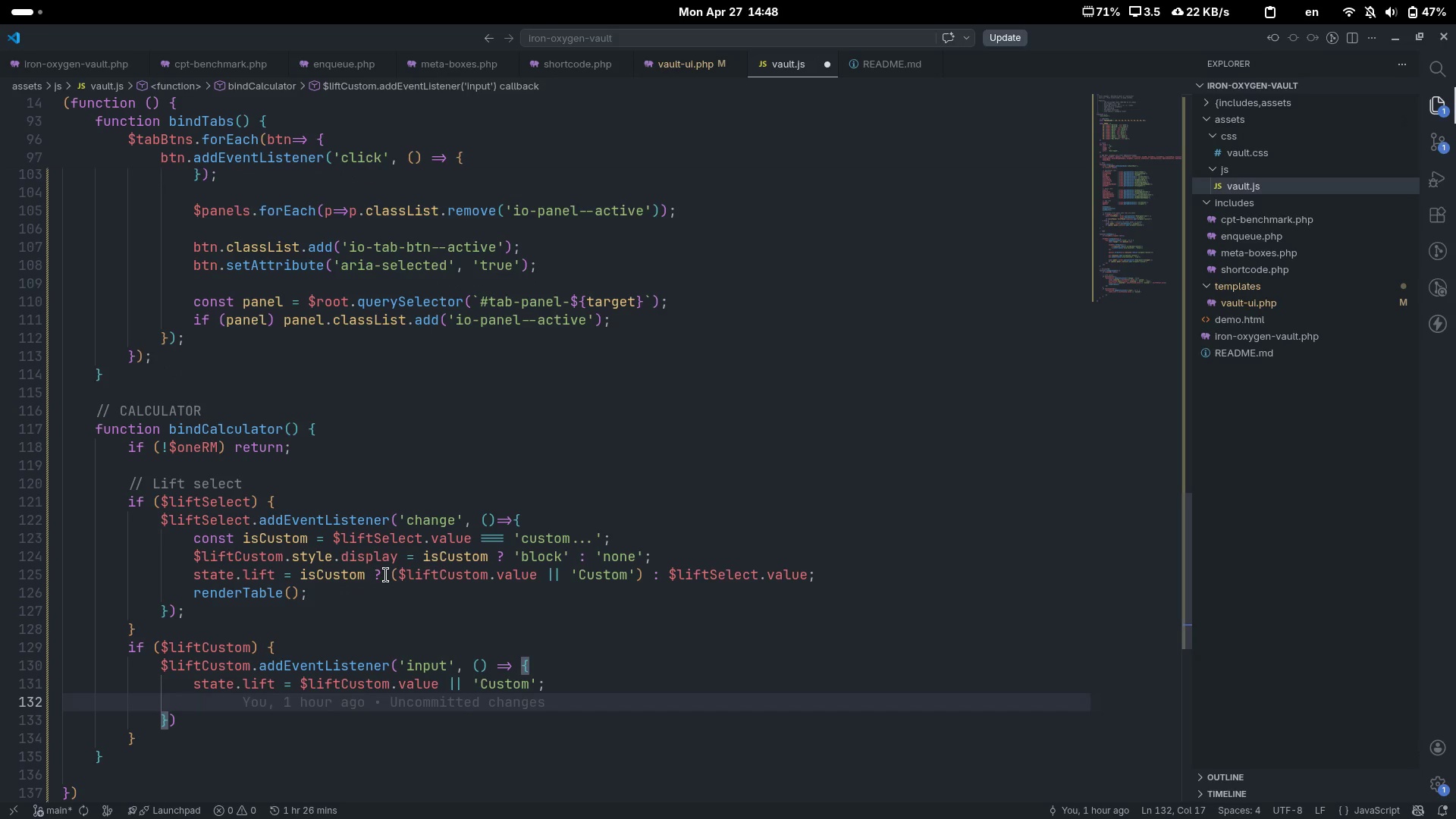 
type(rendera)
key(Backspace)
type(Table();)
 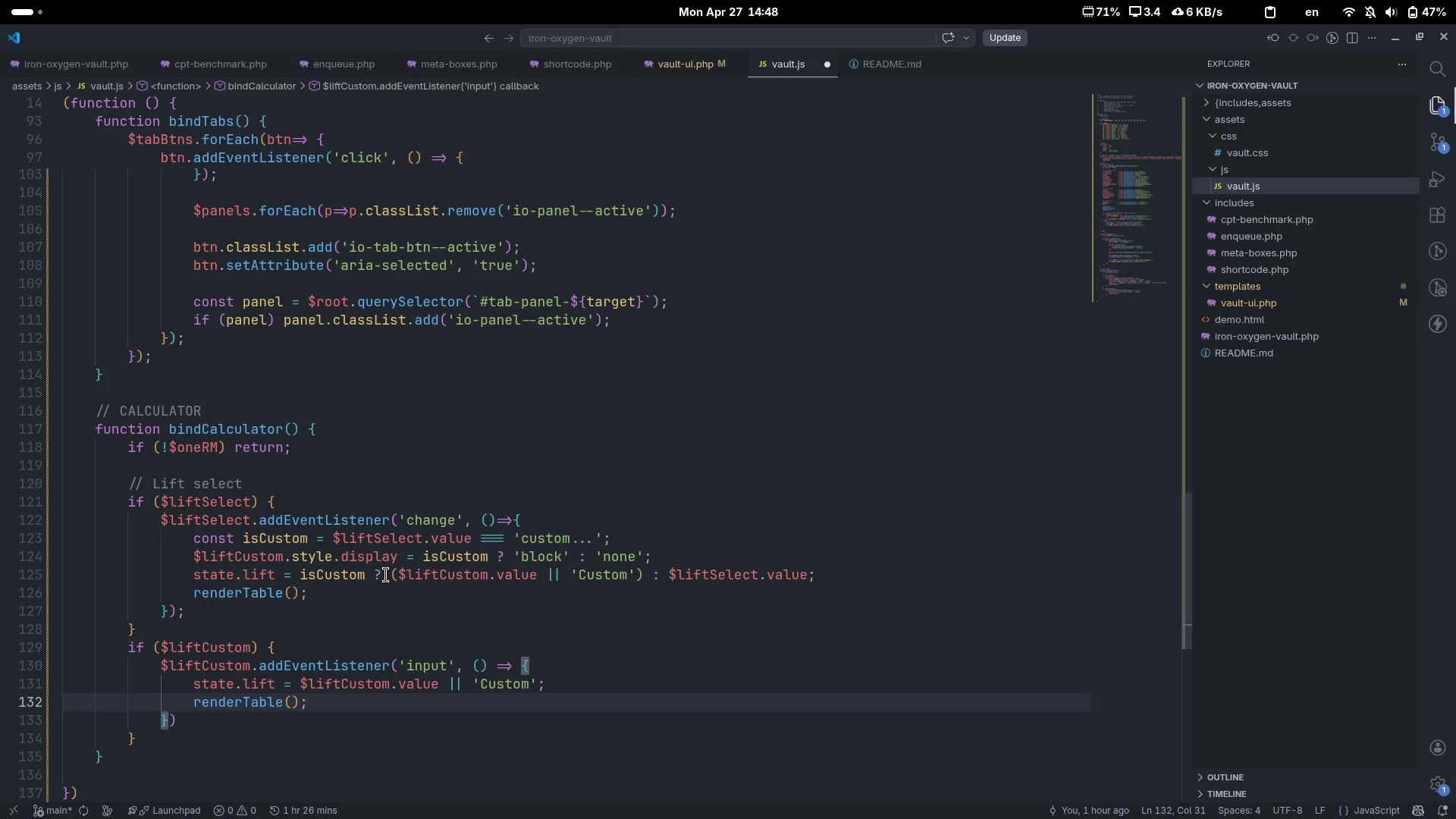 
key(ArrowDown)
 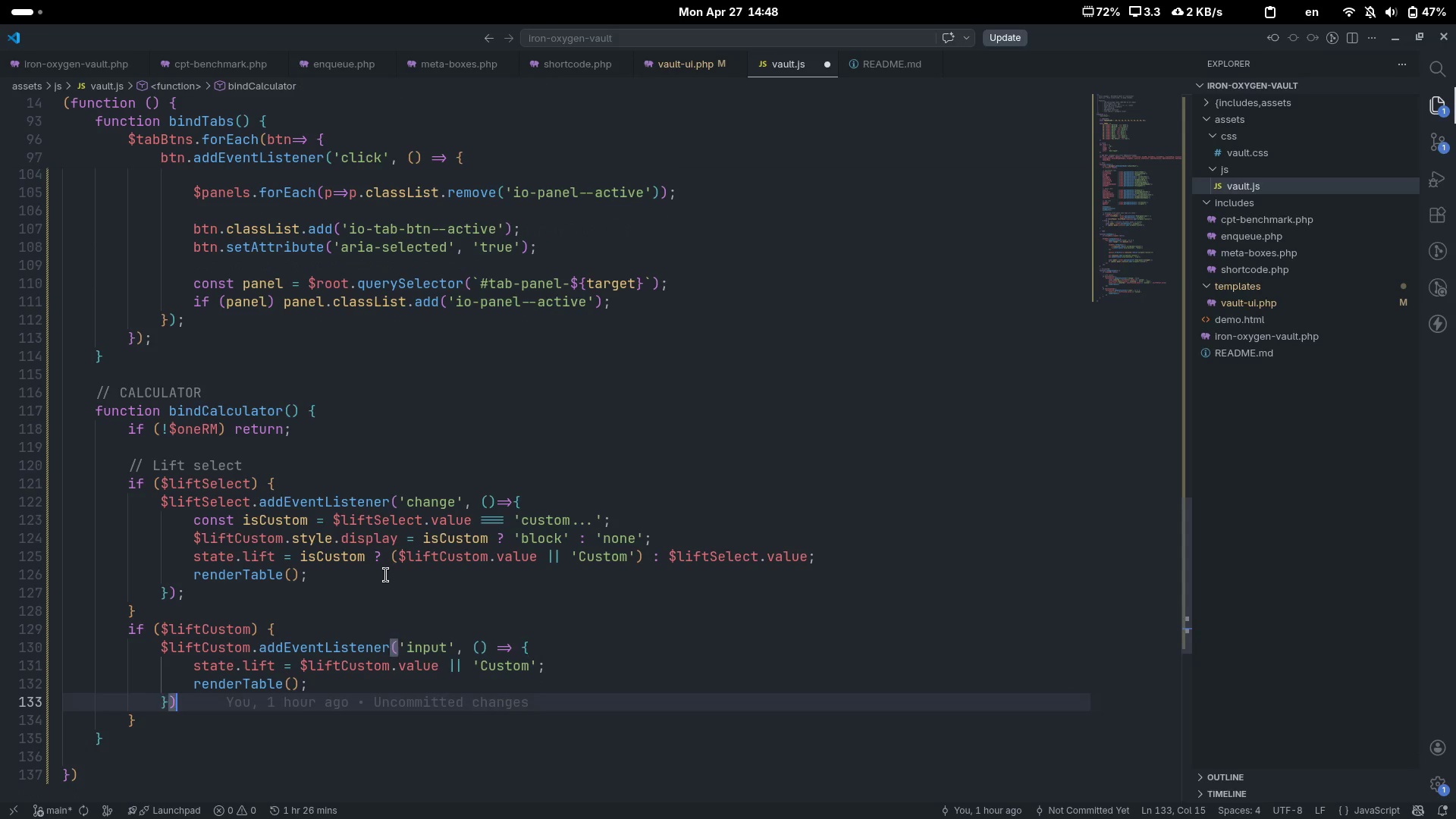 
key(Semicolon)
 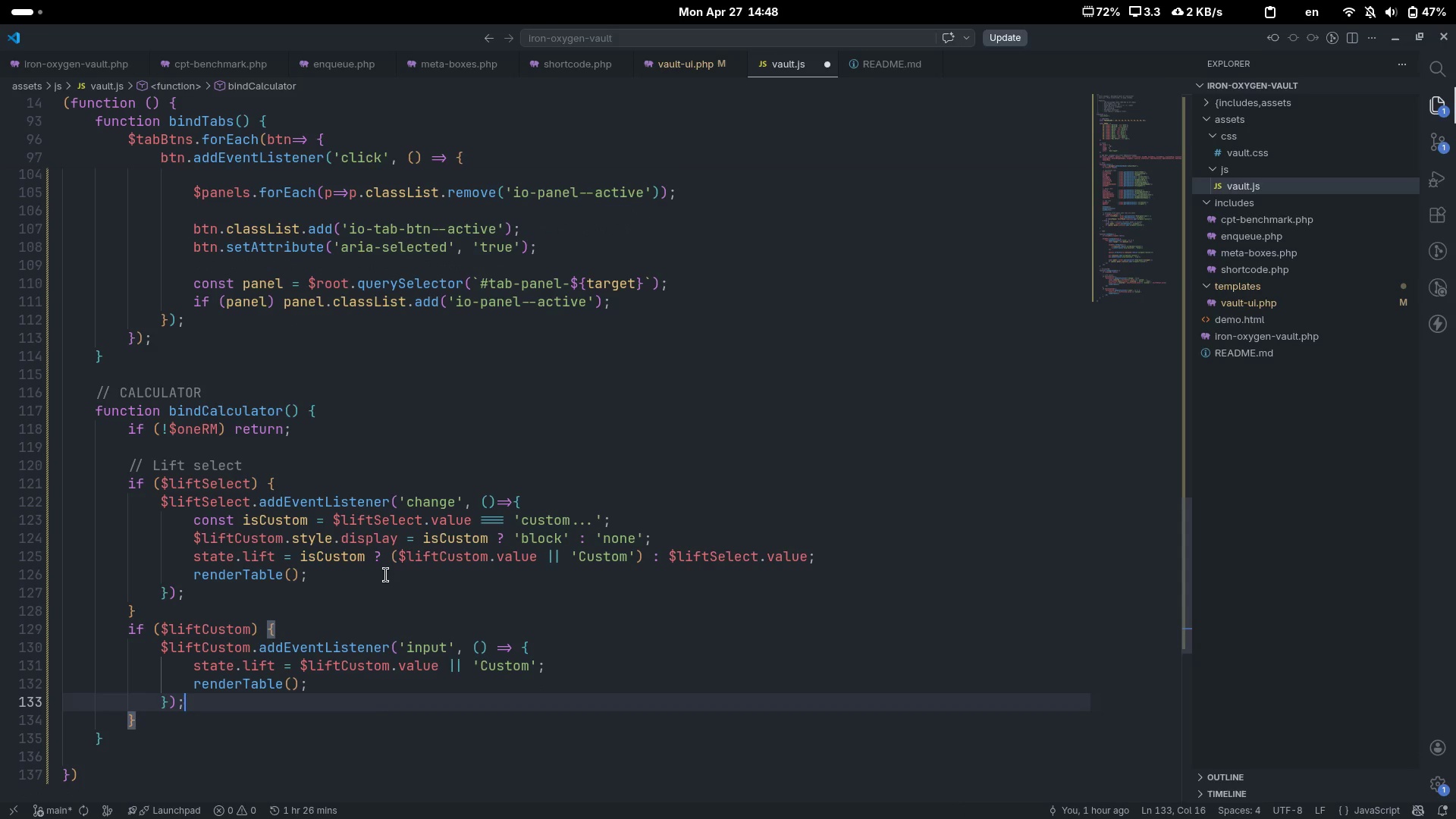 
key(ArrowDown)
 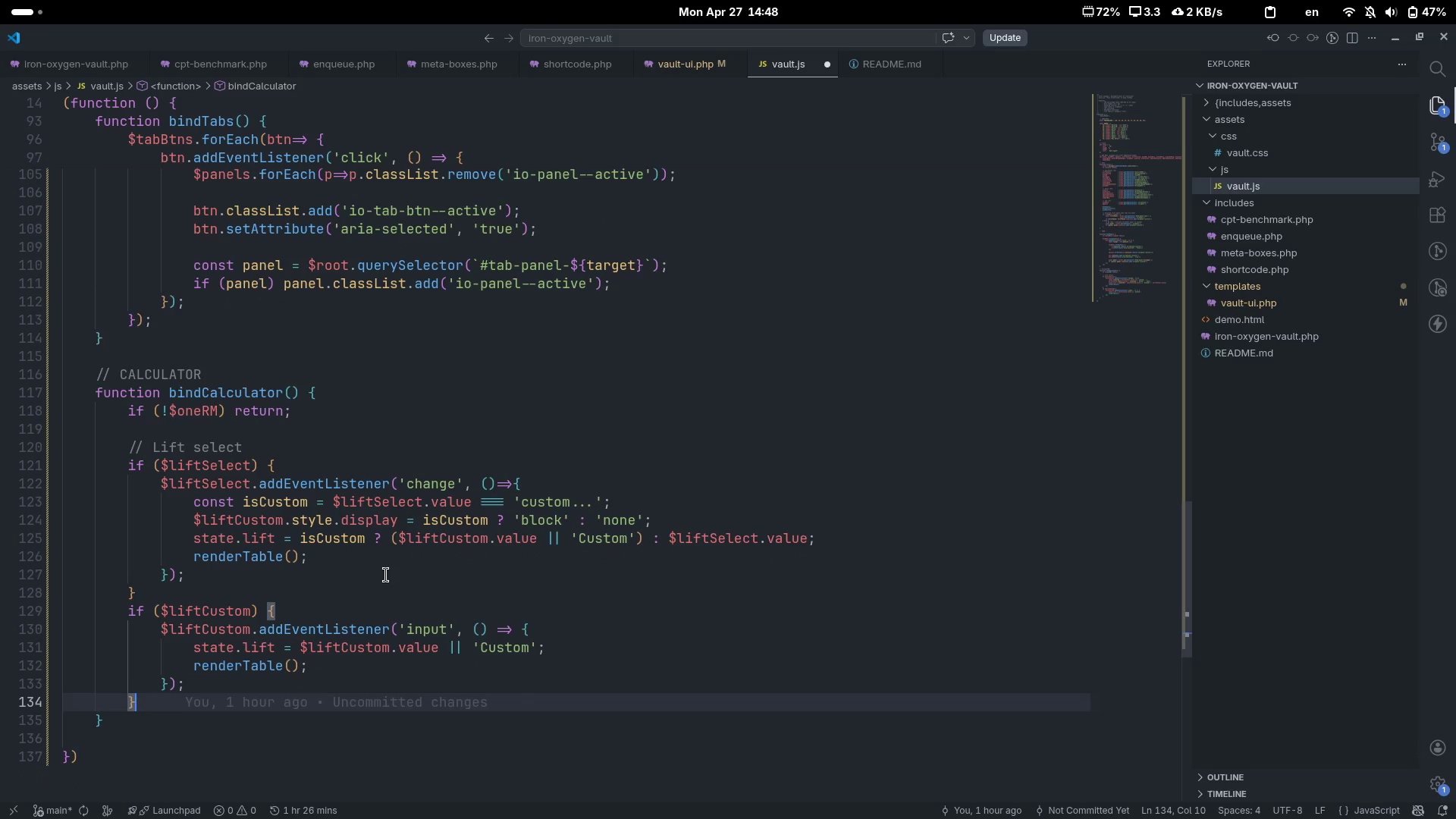 
key(Enter)
 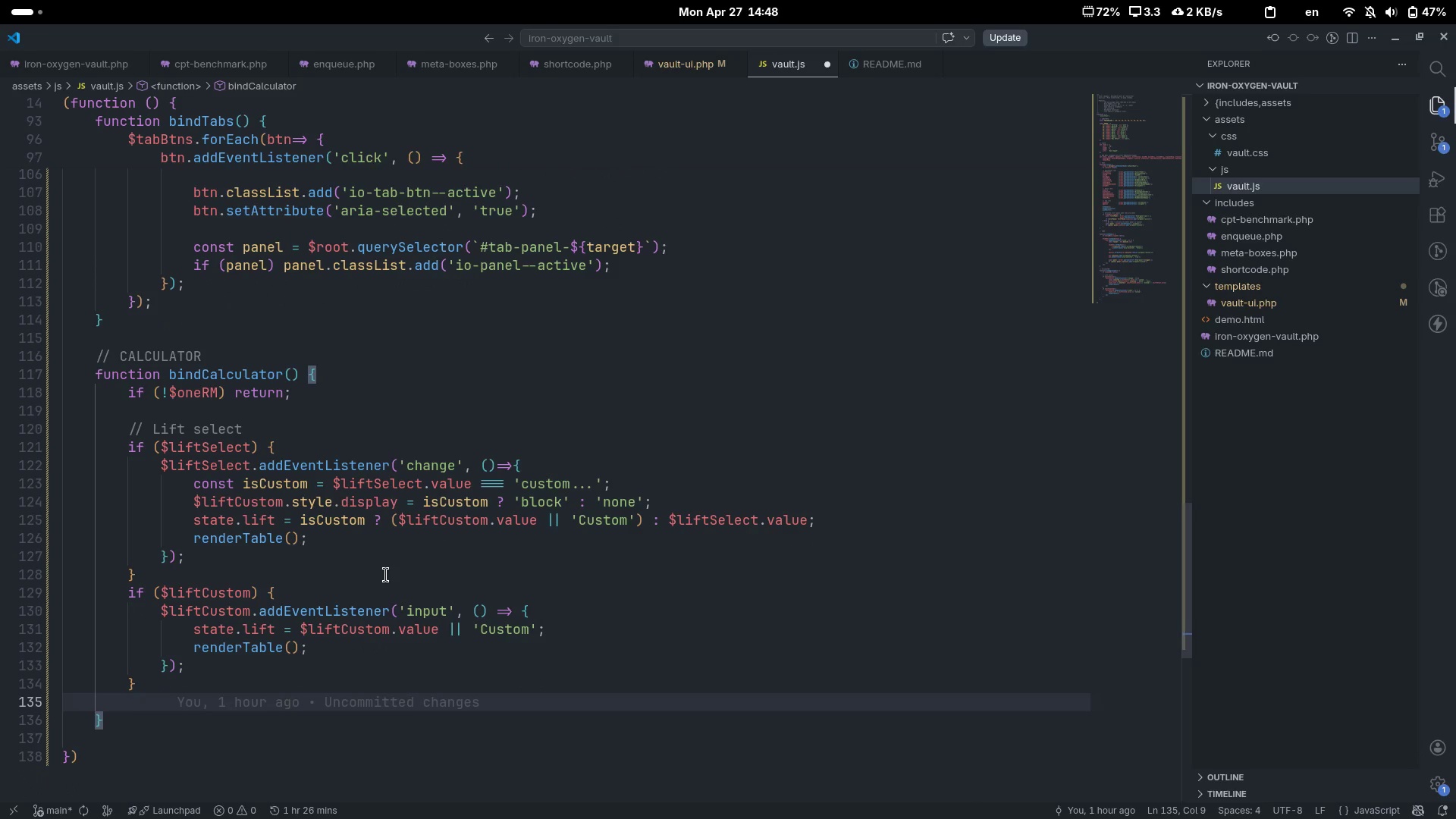 
key(Enter)
 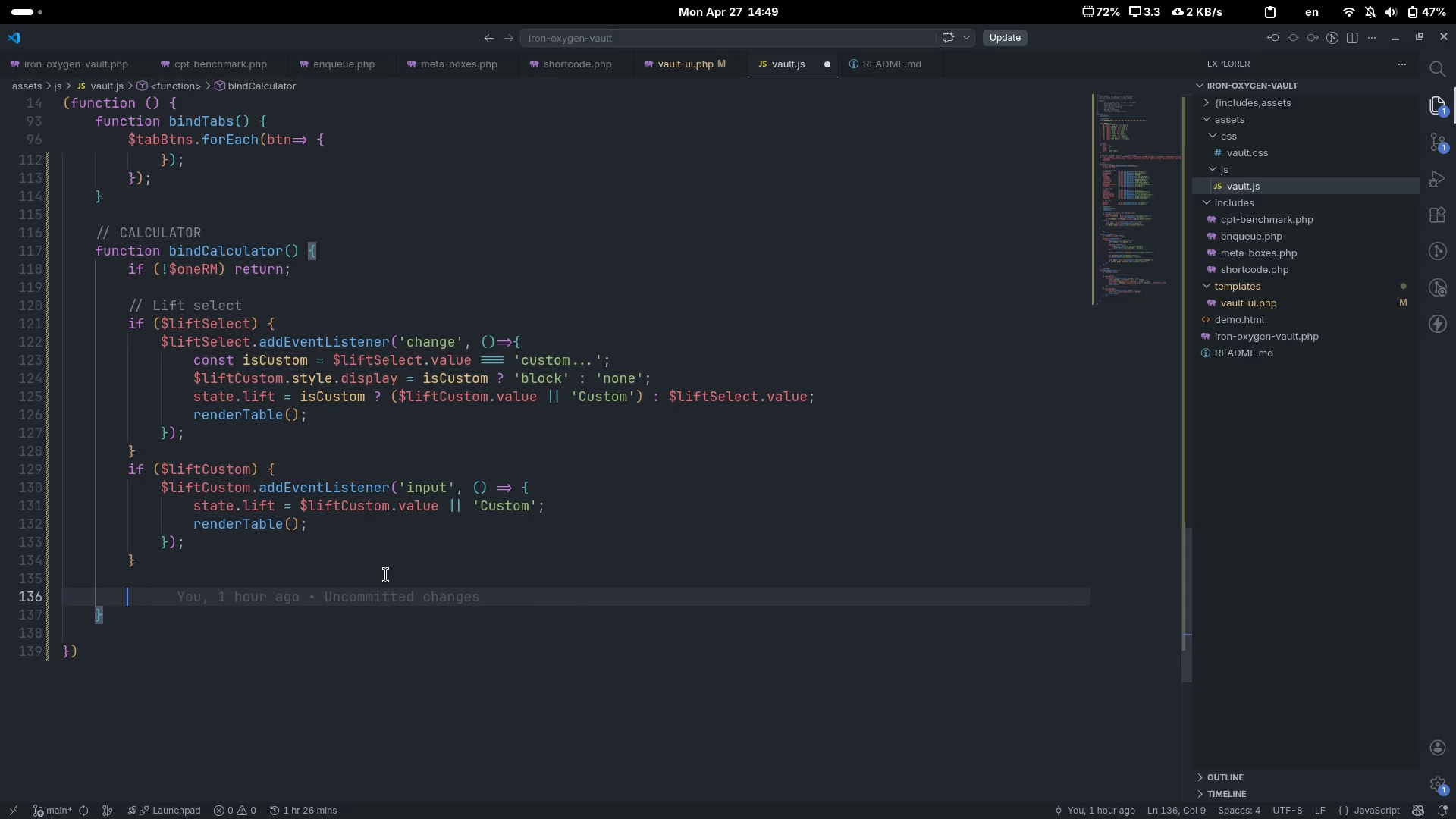 
scroll: coordinate [386, 575], scroll_direction: down, amount: 3.0
 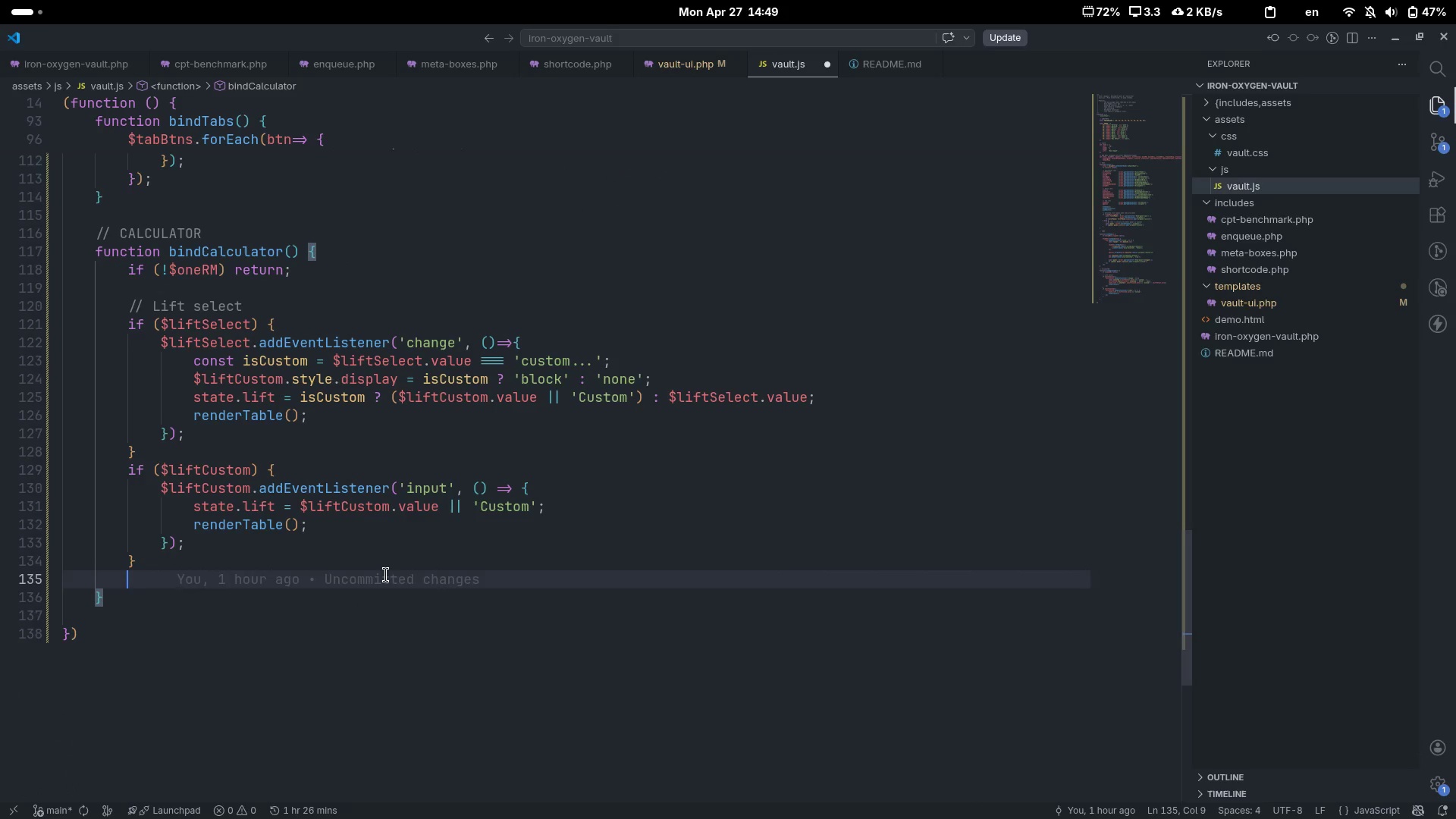 
key(Control+ControlLeft)
 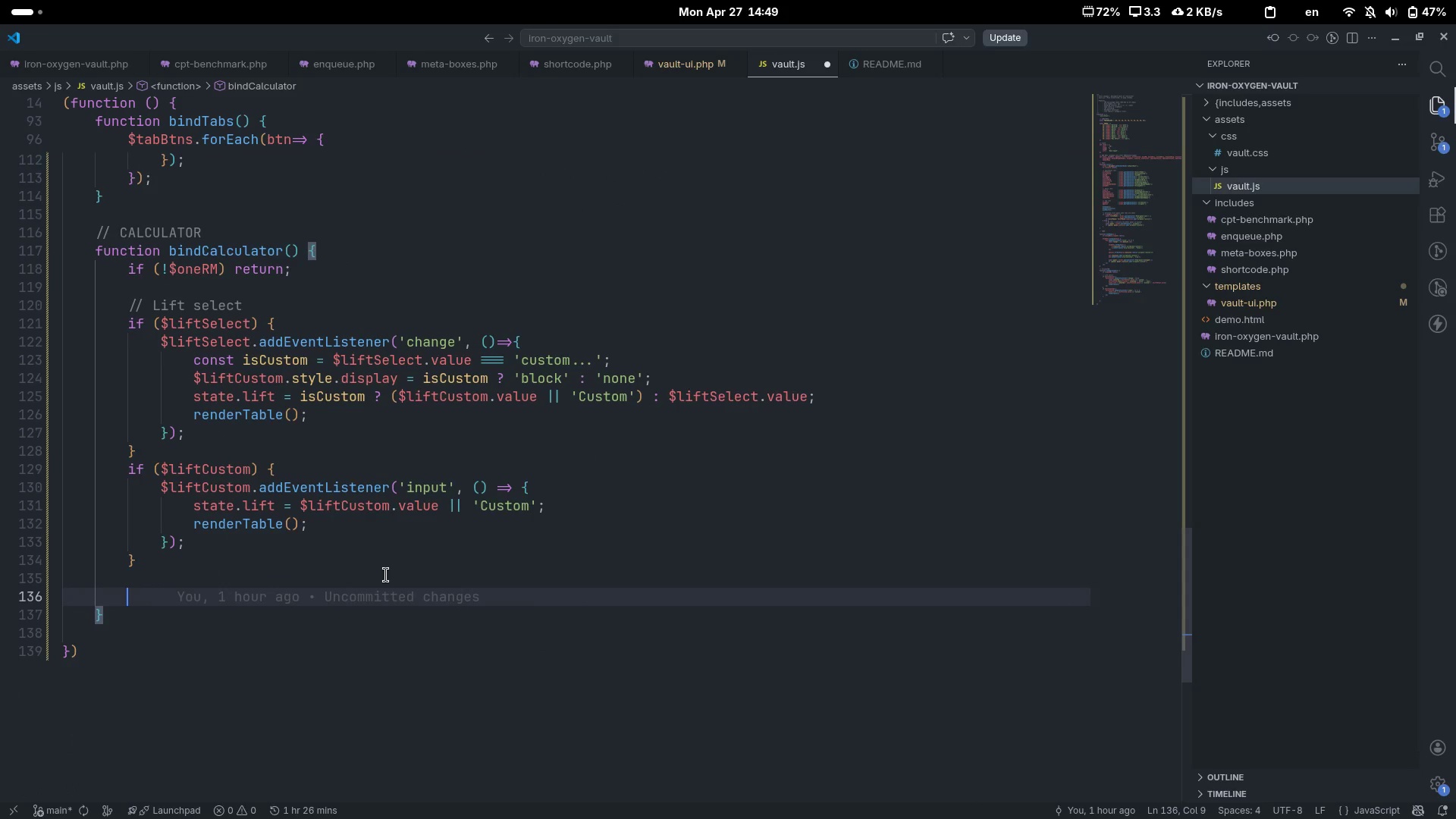 
key(Control+Slash)
 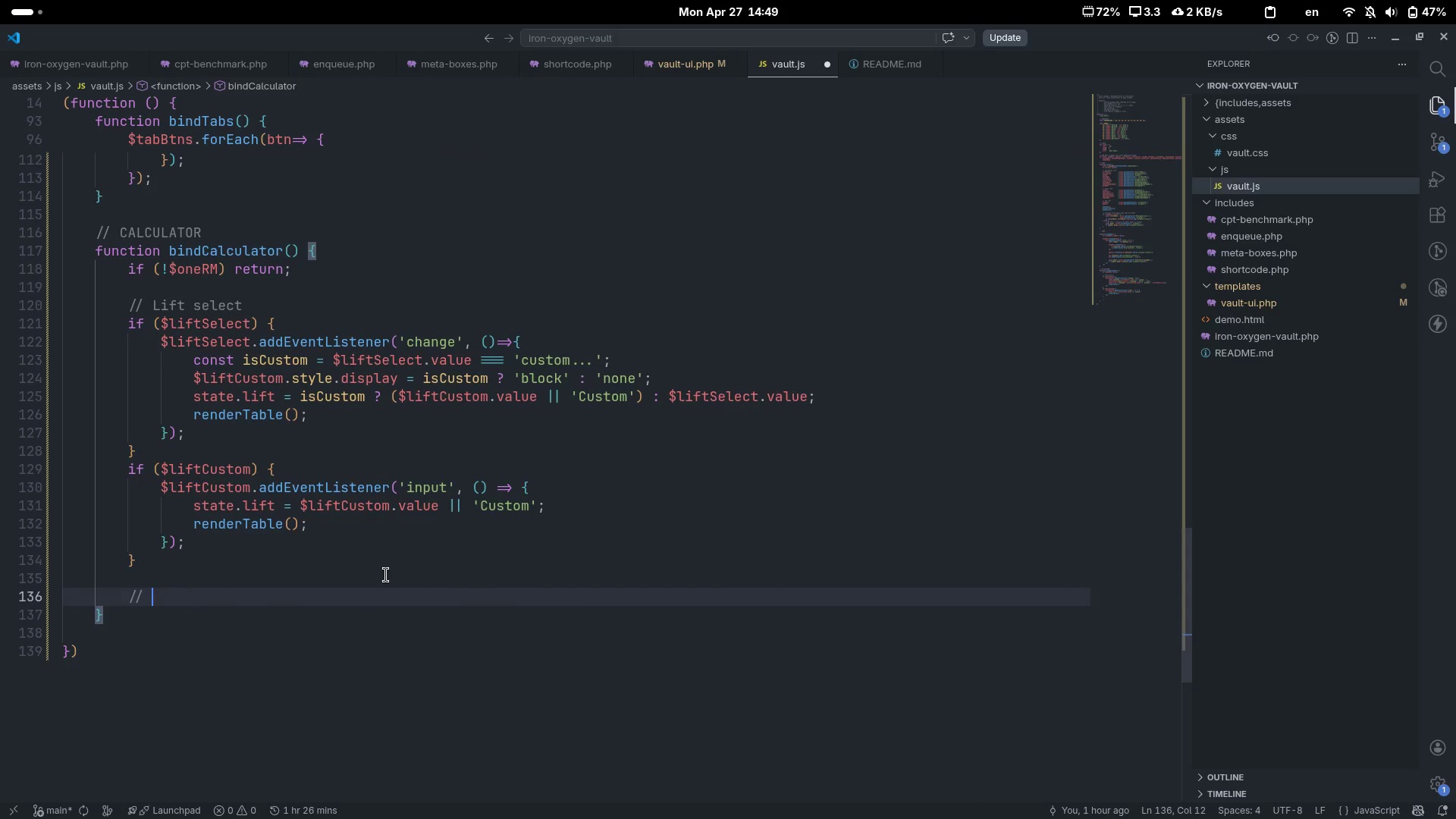 
type(1RM input - L)
key(Backspace)
type(live update)
 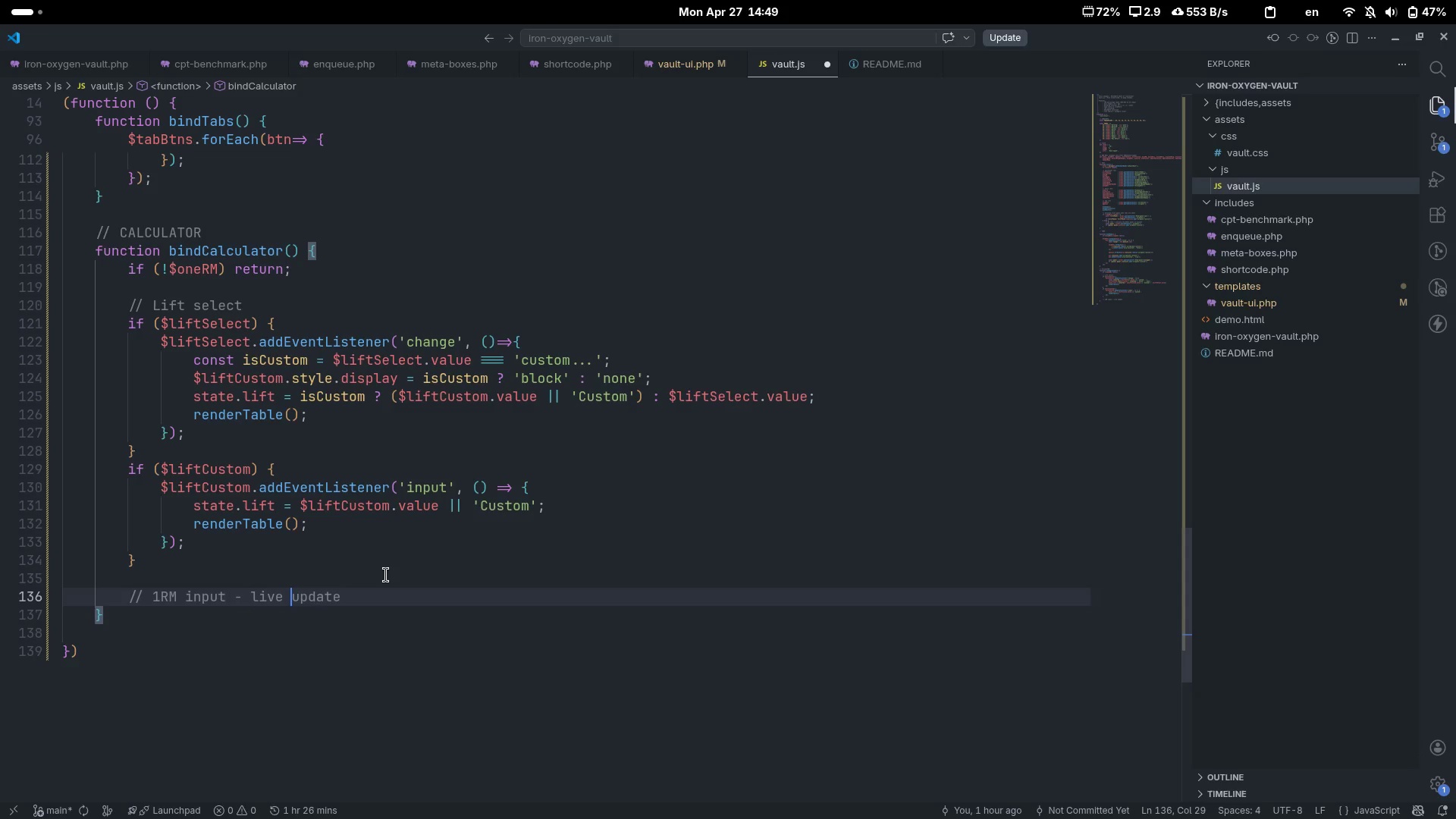 
key(Control+ArrowLeft)
 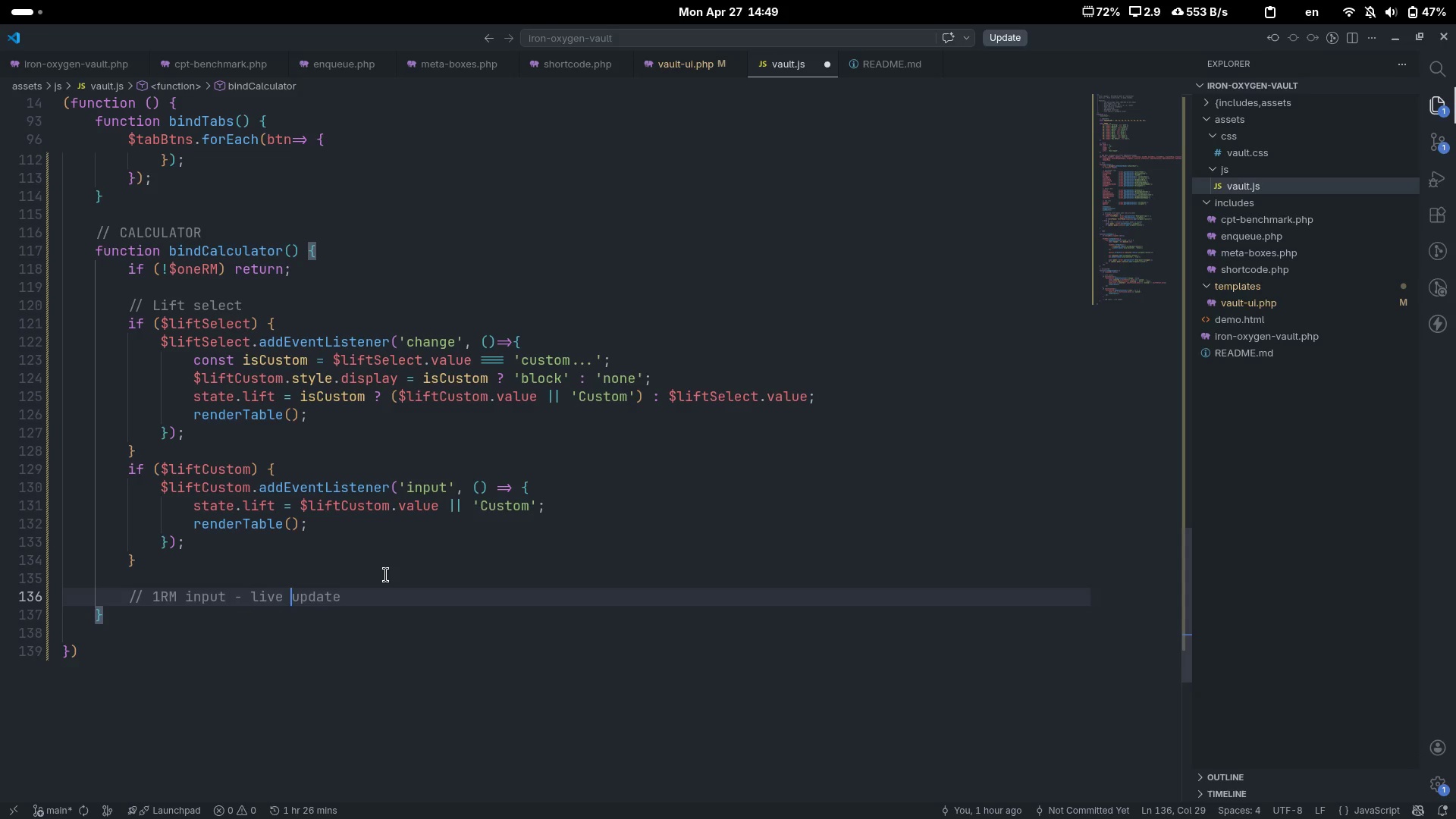 
key(Control+ControlLeft)
 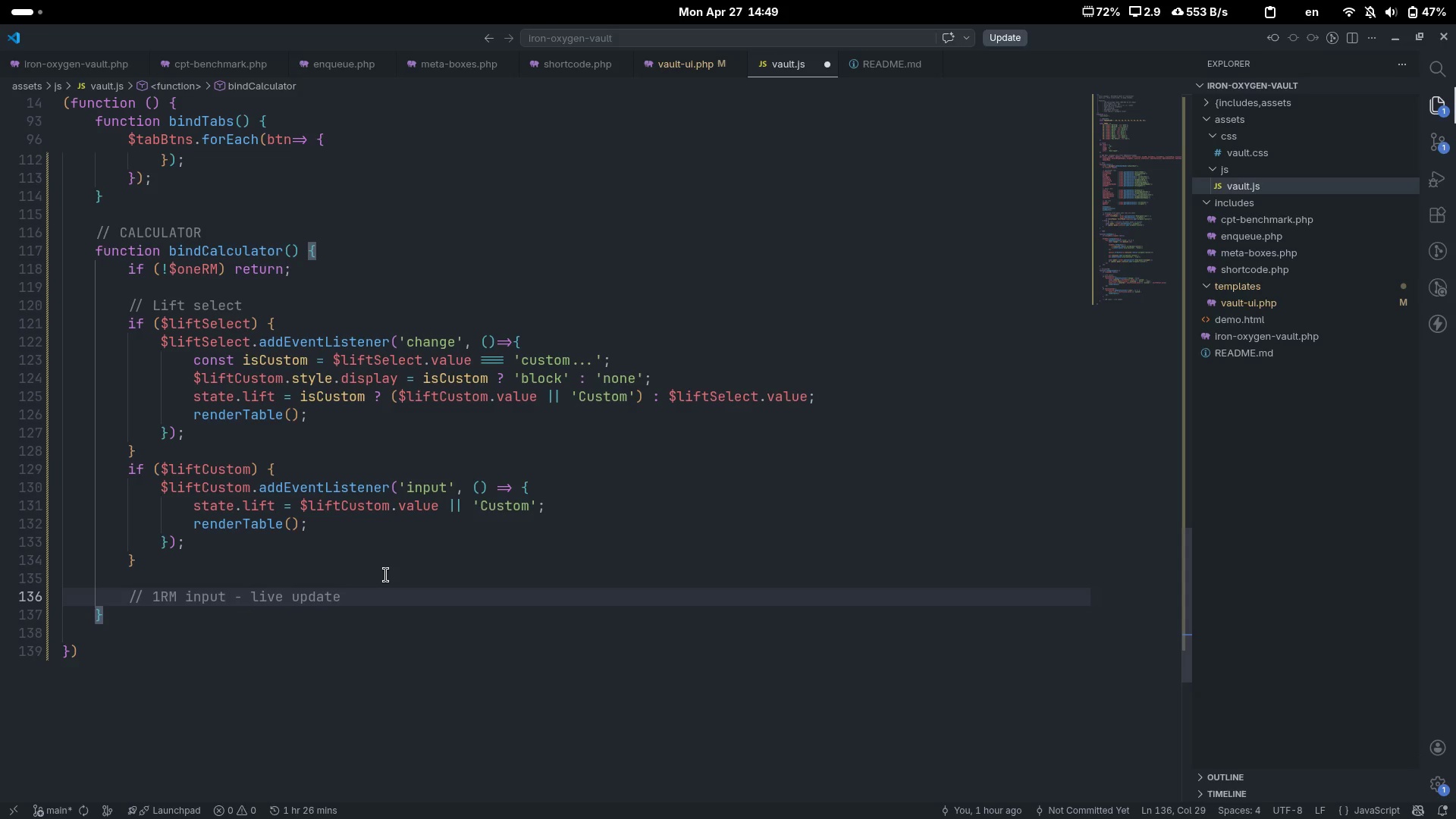 
key(Control+ArrowRight)
 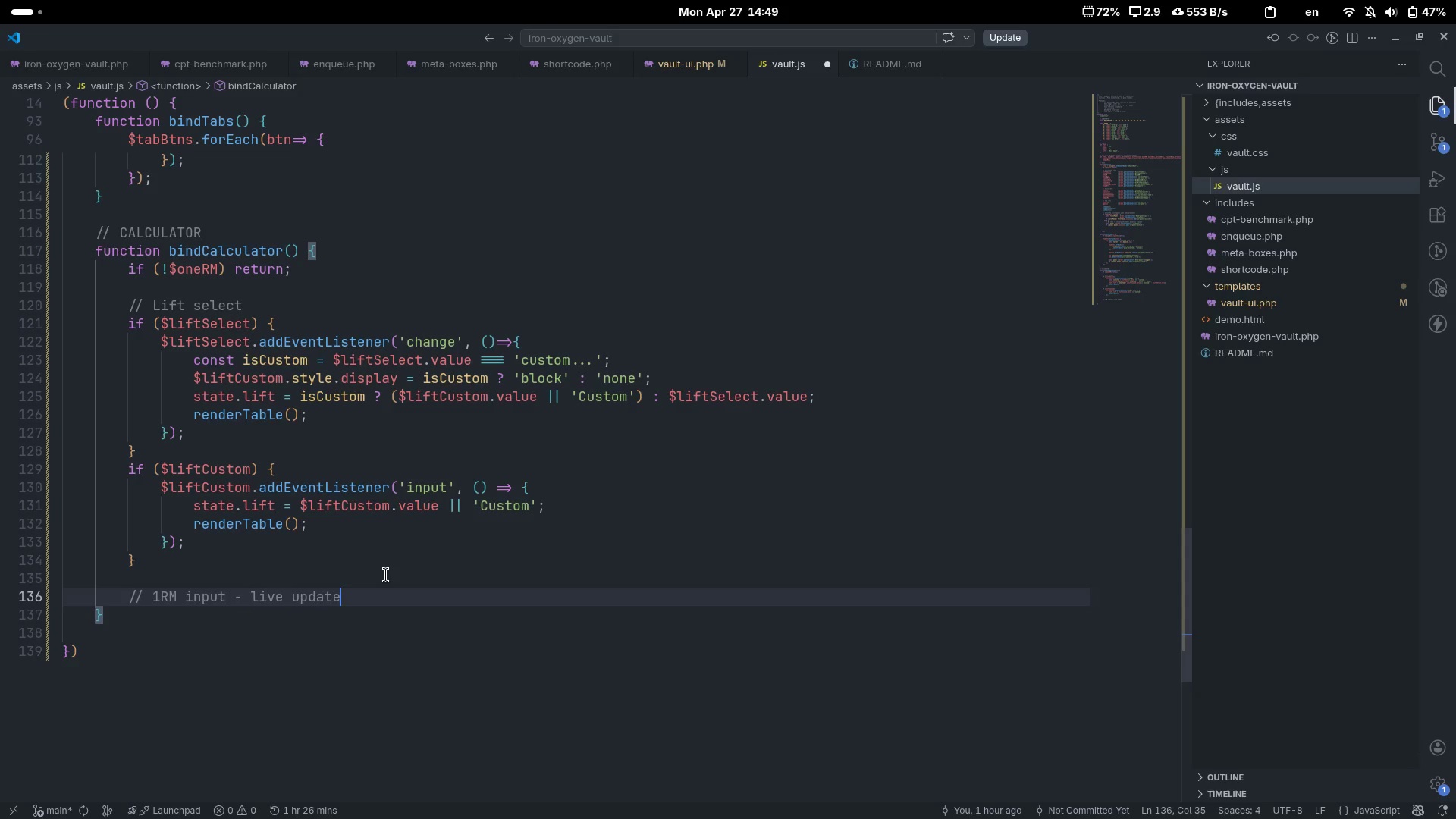 
key(Enter)
 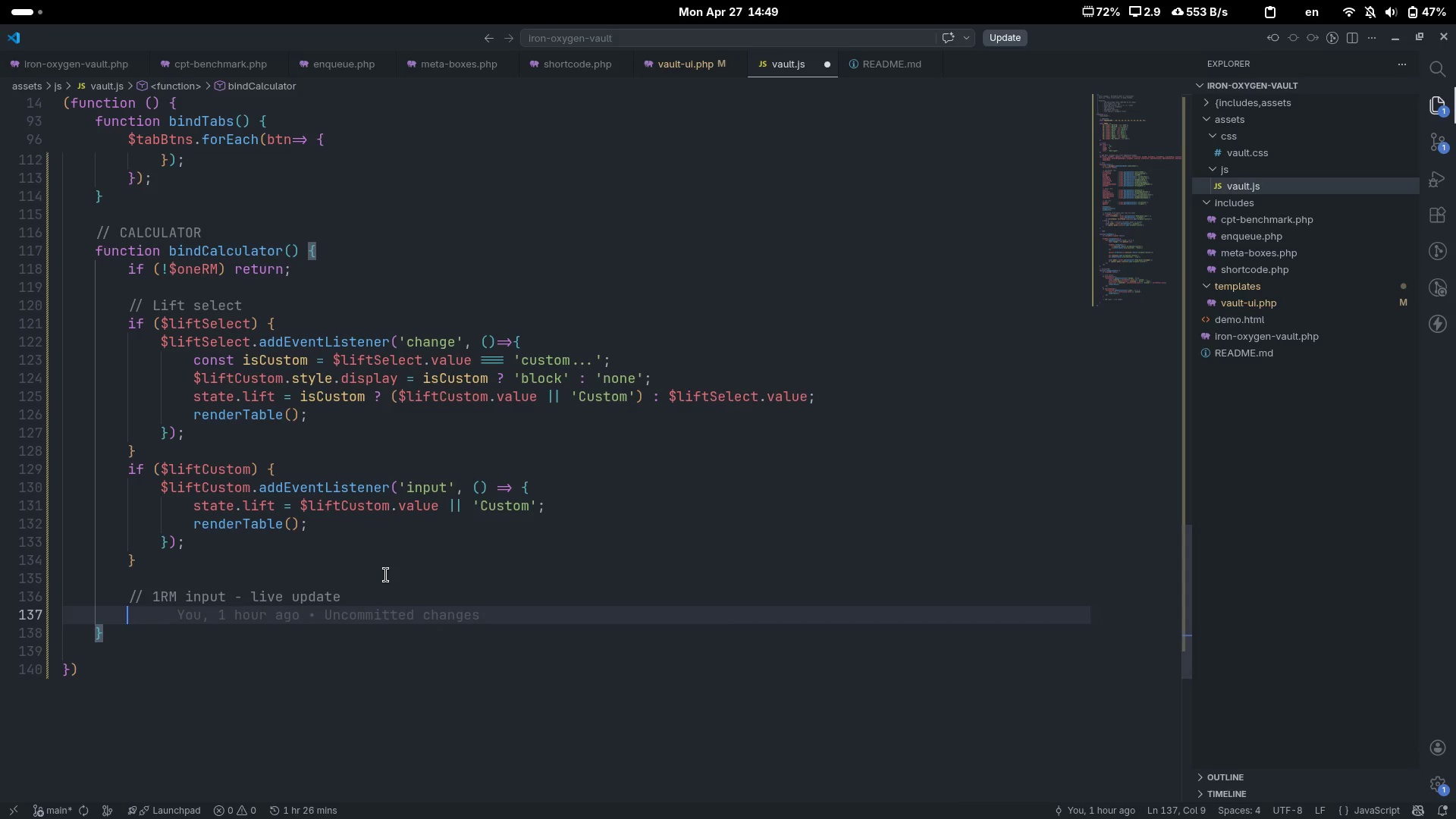 
type($one.add)
 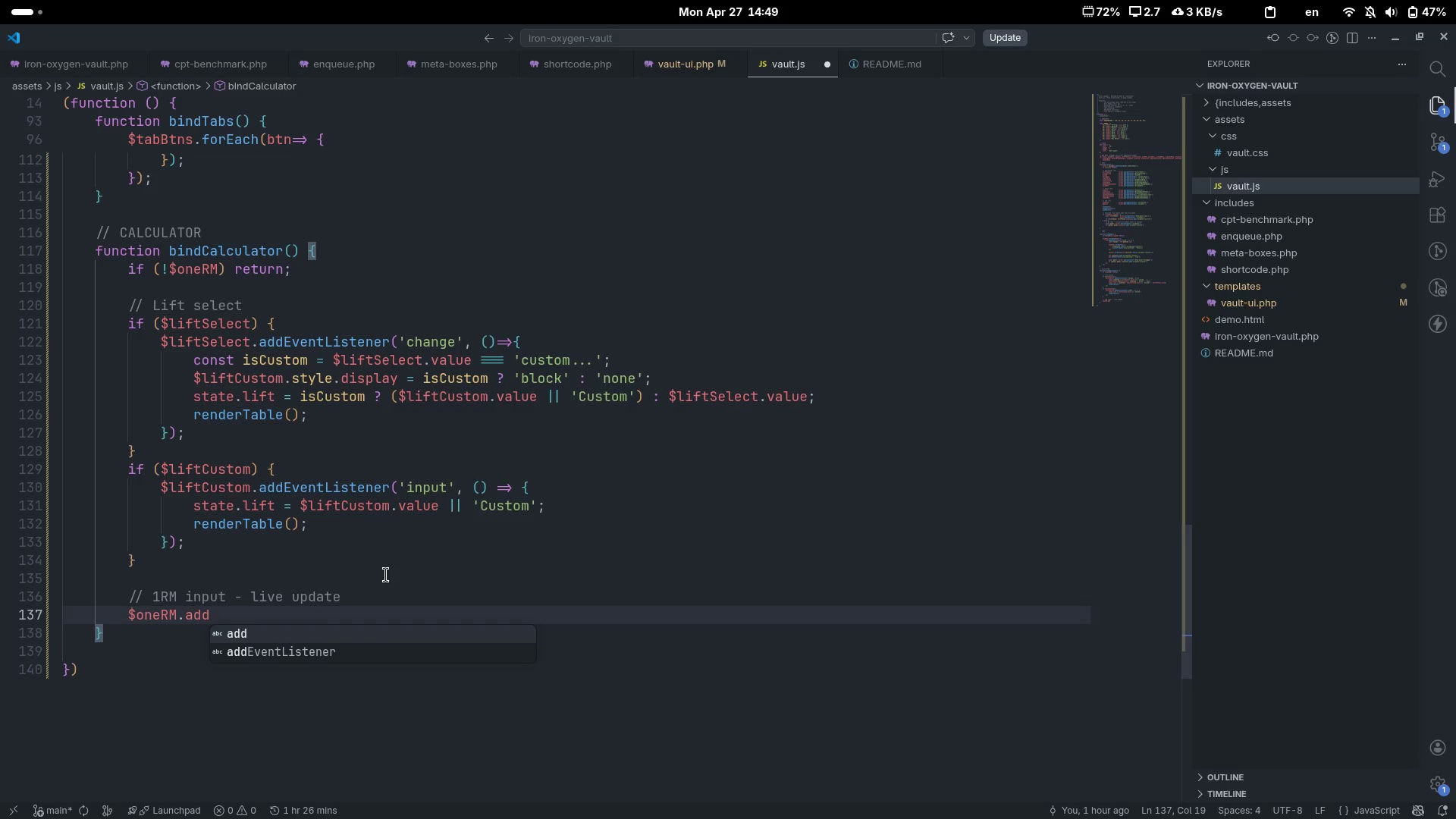 
key(Enter)
 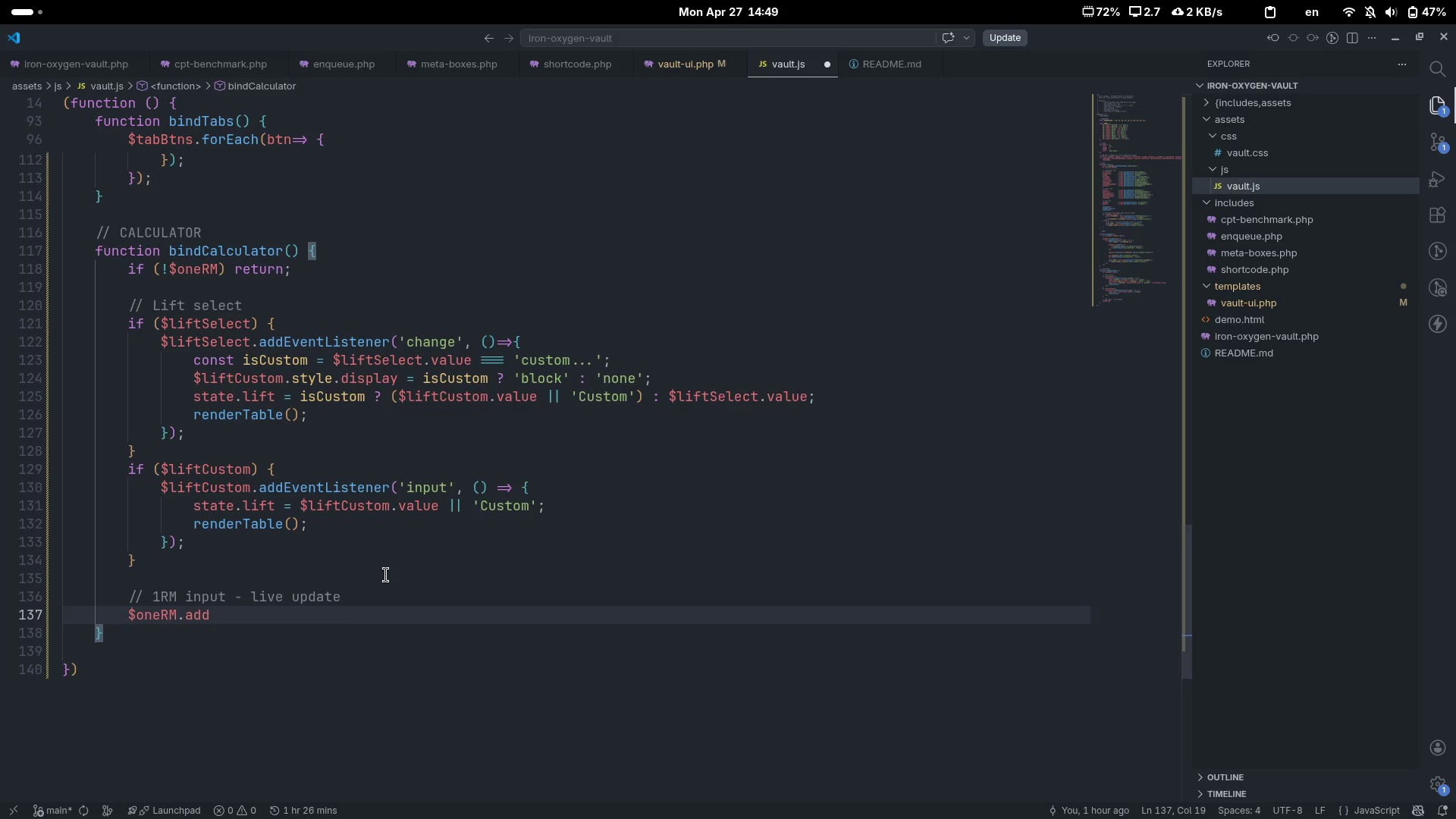 
type(Even)
key(Tab)
 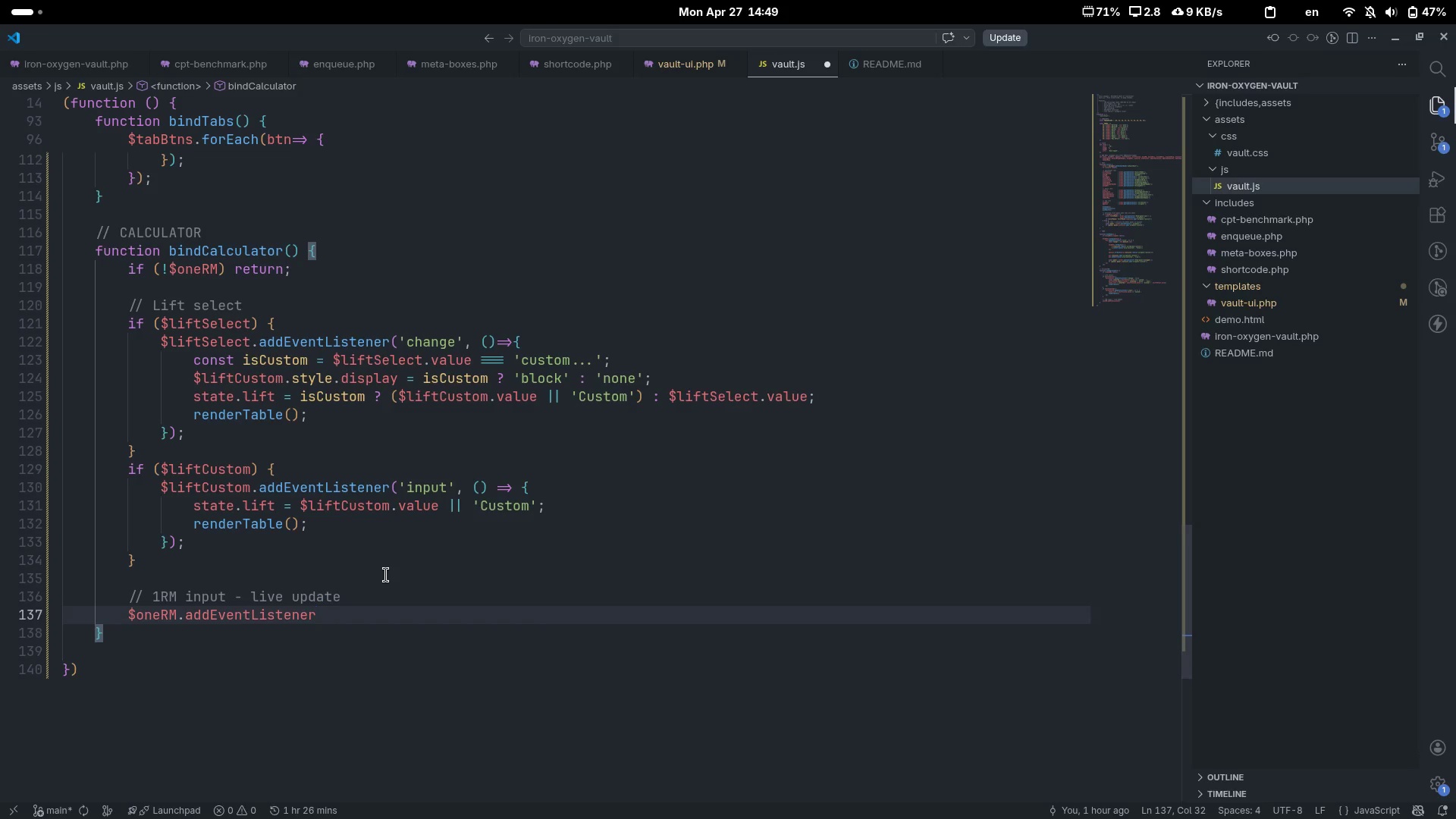 
type(('input)
 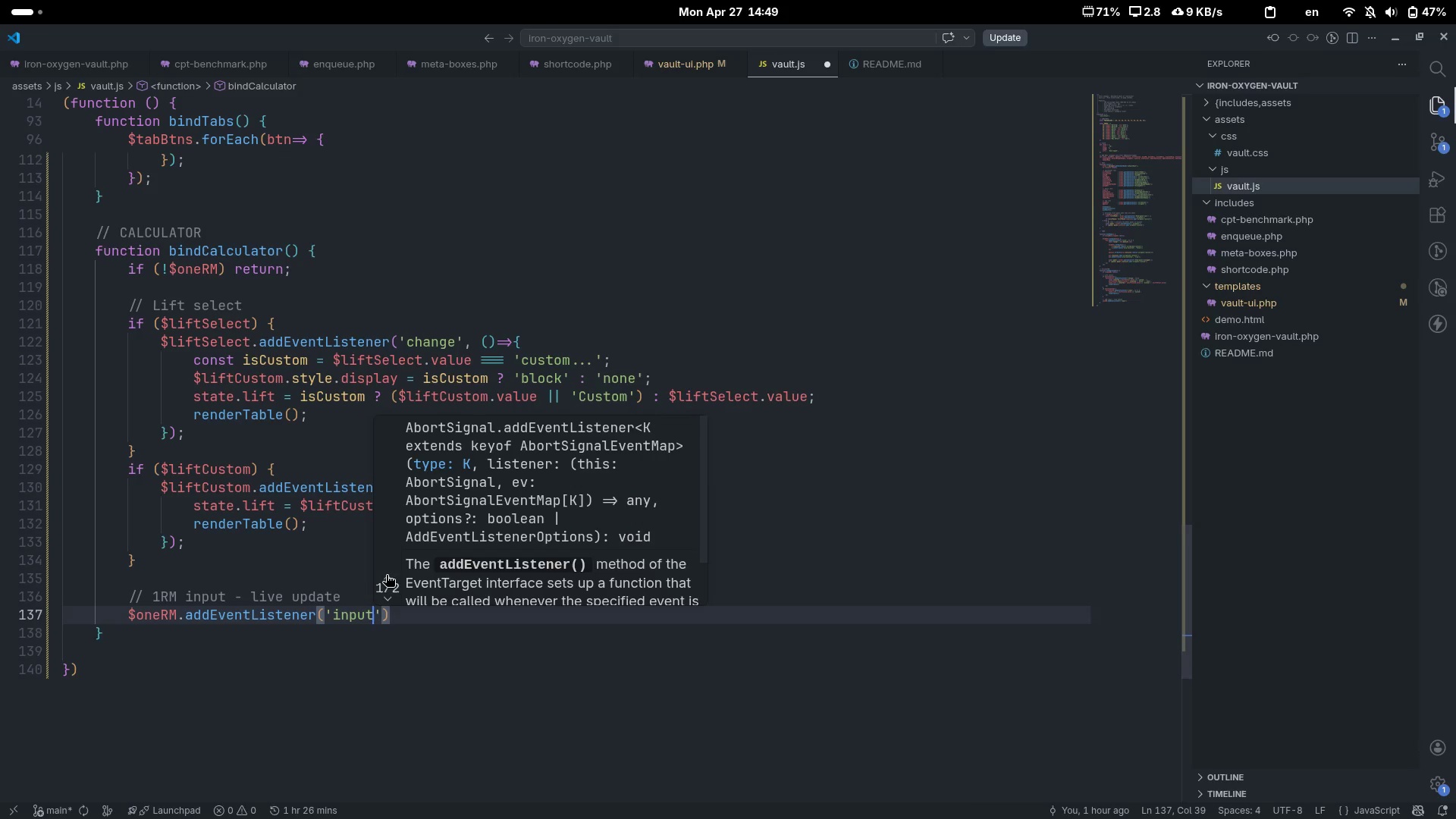 
key(ArrowRight)
 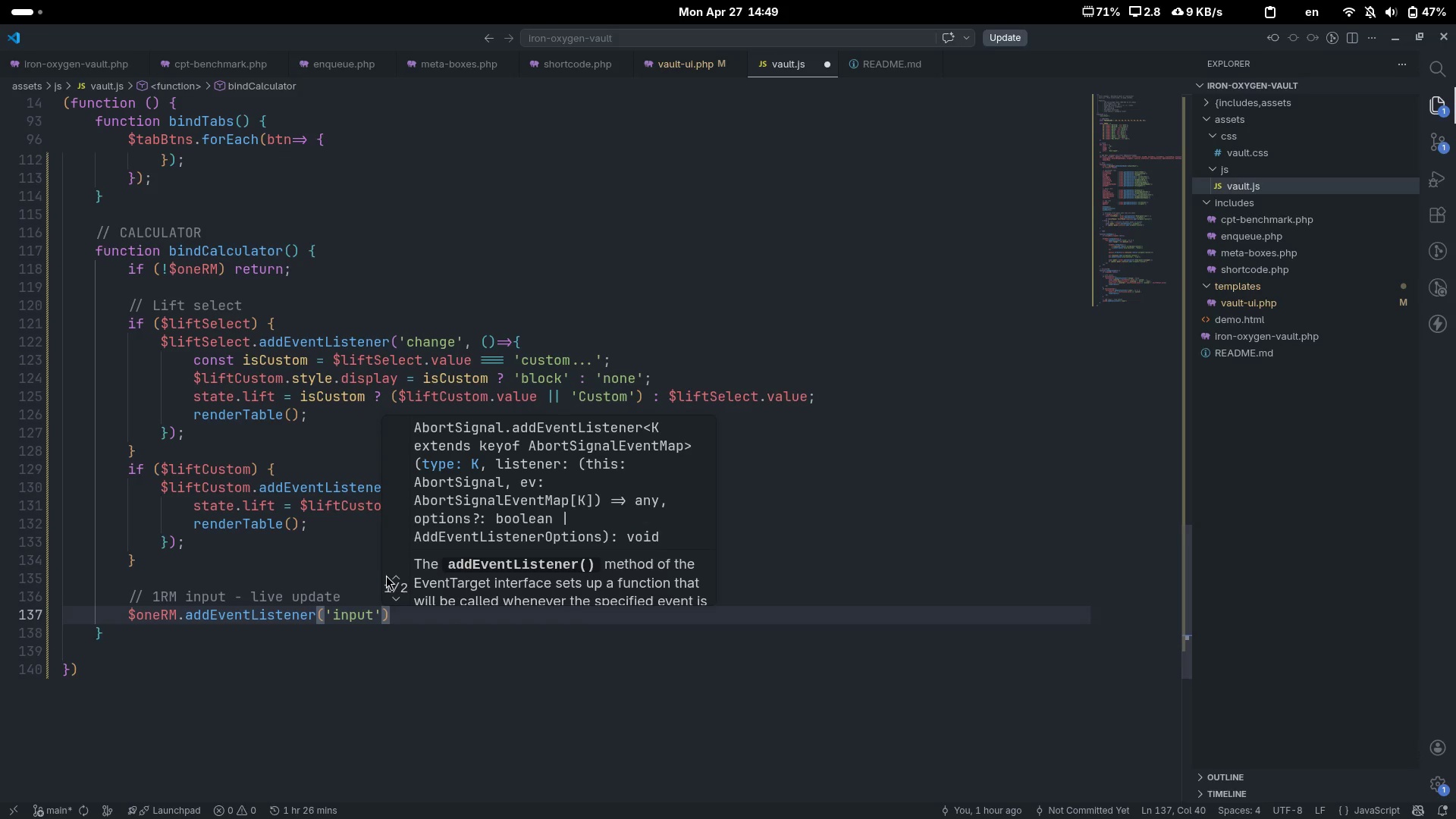 
type(, () => {)
 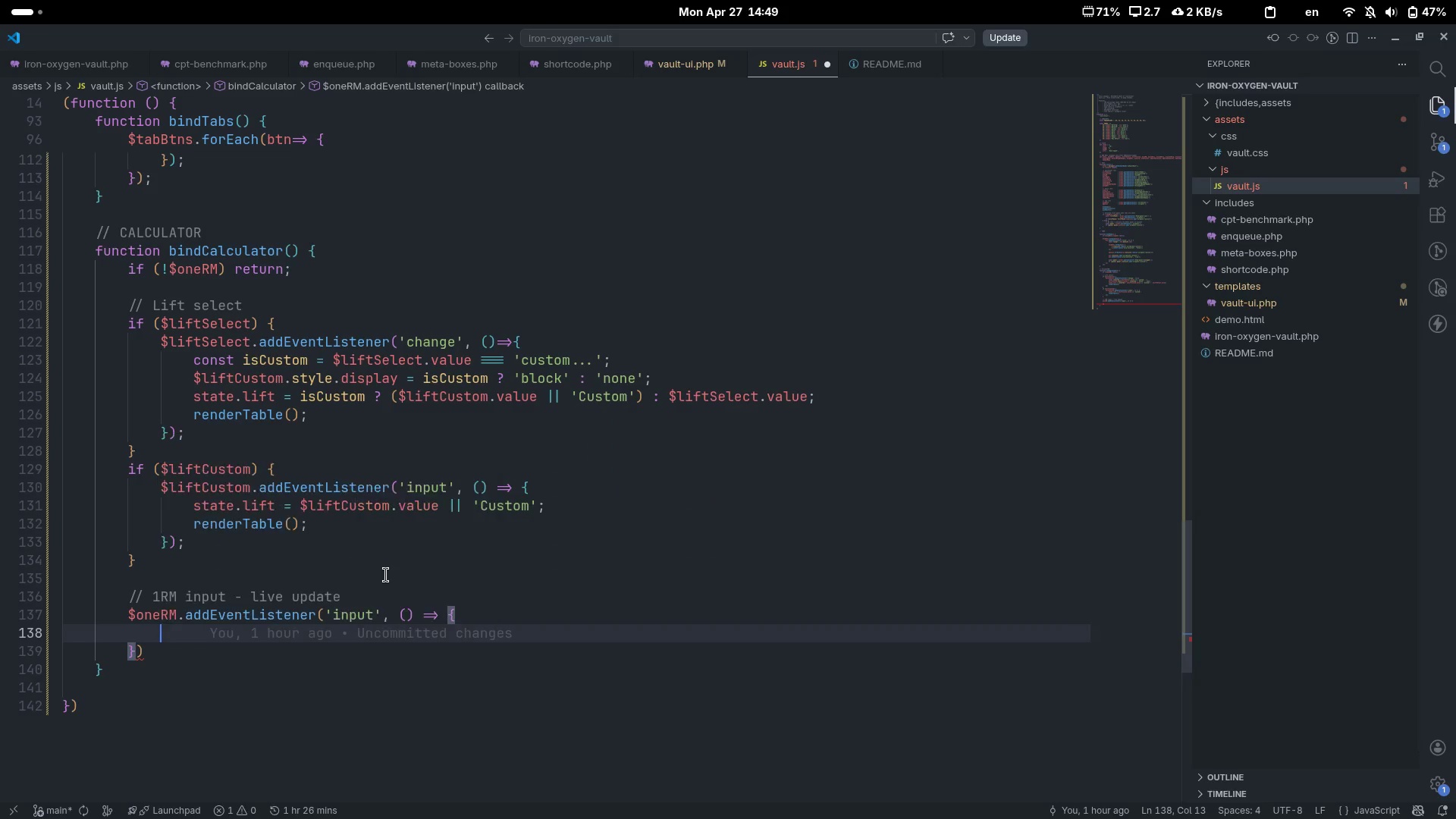 
 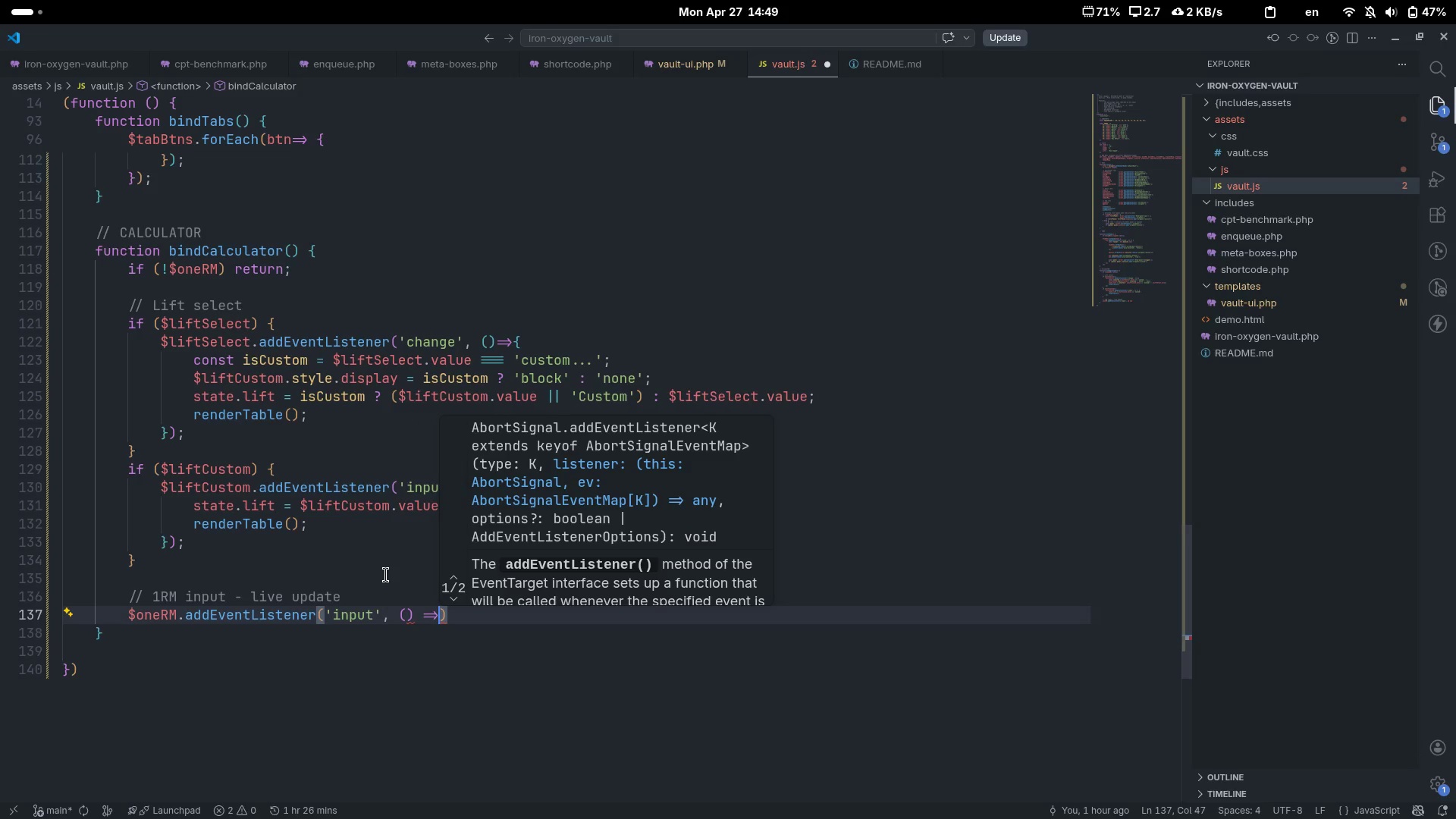 
key(Enter)
 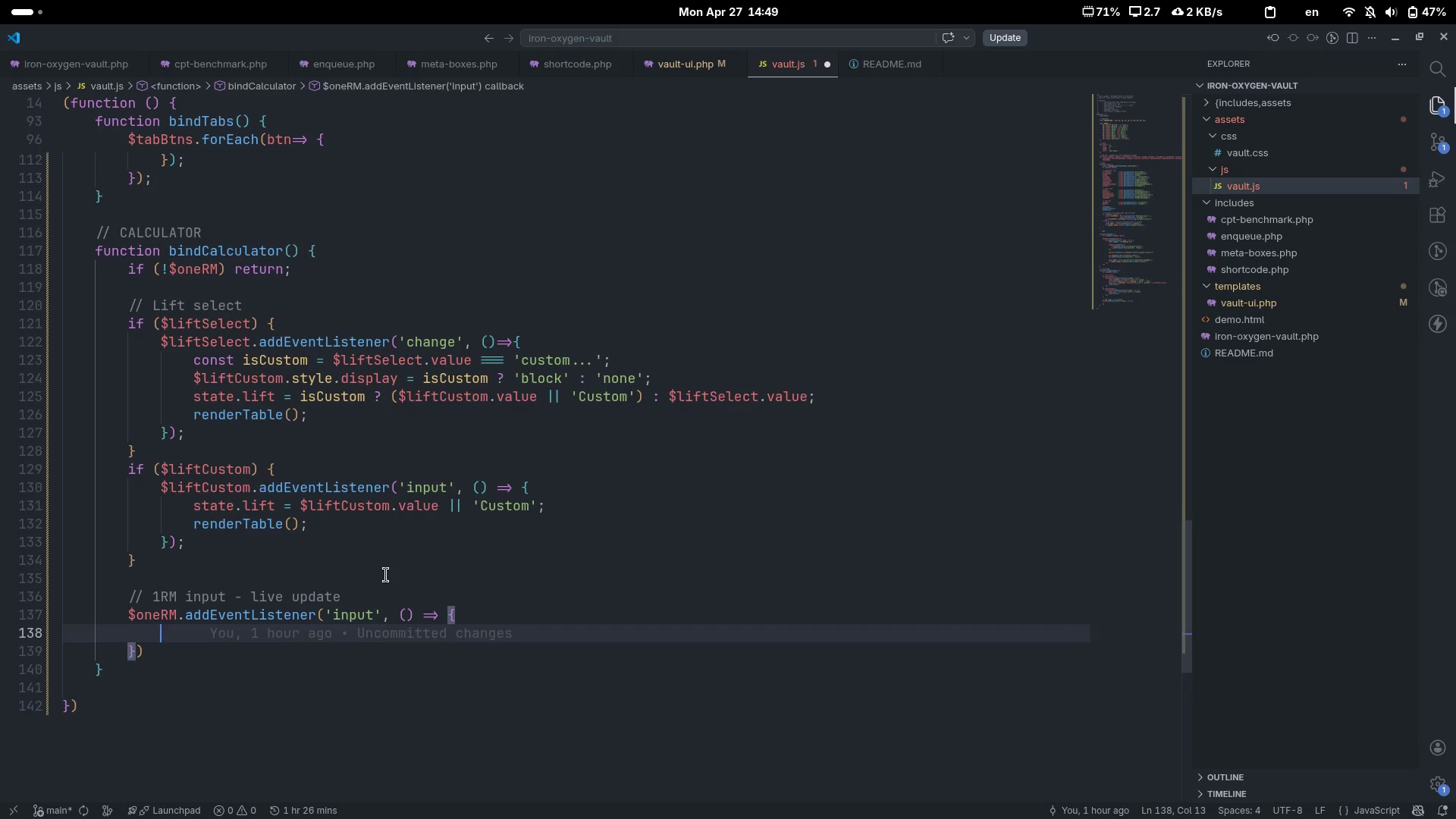 
key(Escape)
type(state.oneR)
key(Tab)
type( = $one)
key(Tab)
type(.valu)
key(Tab)
type(;)
 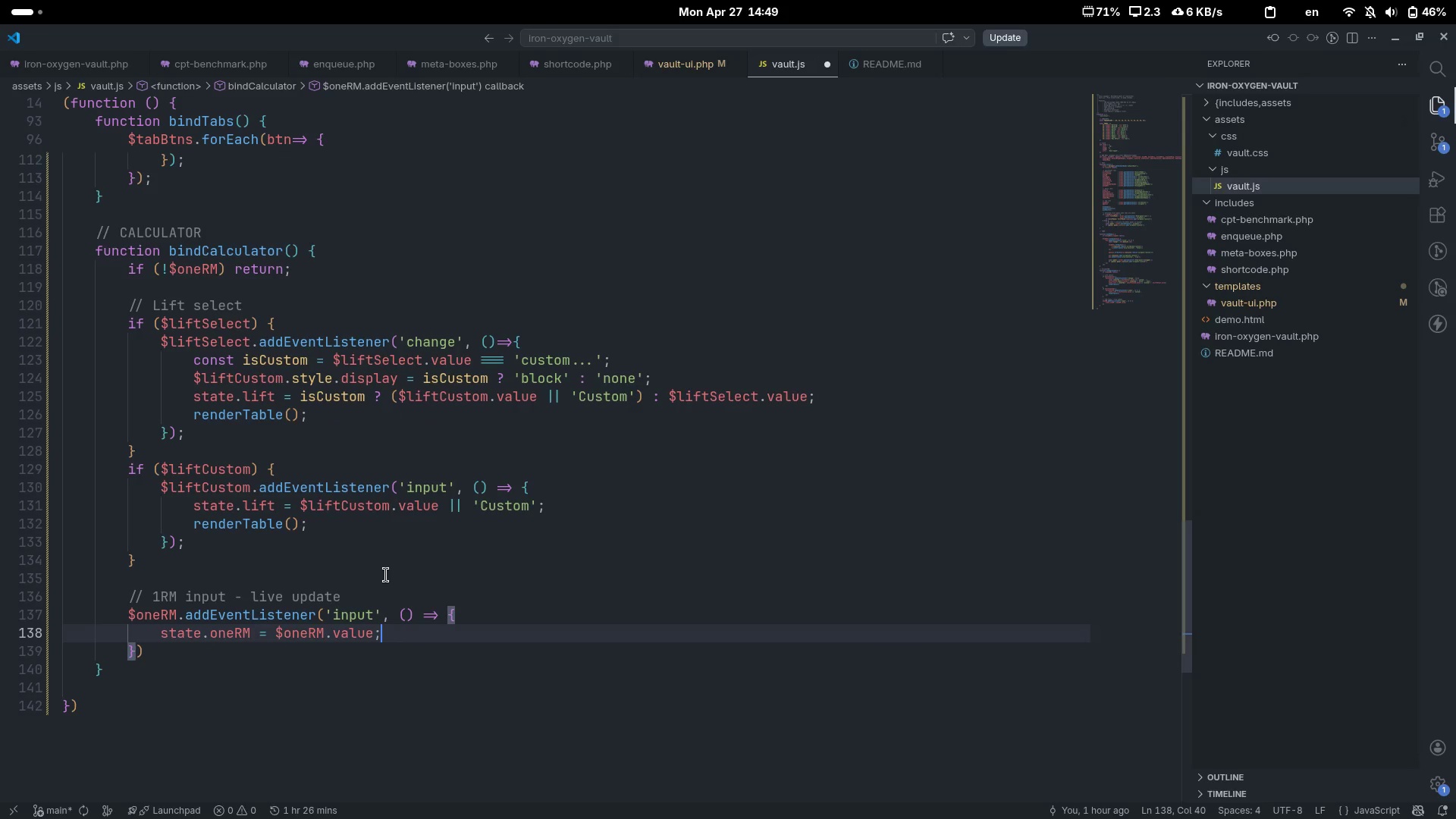 
key(Enter)
 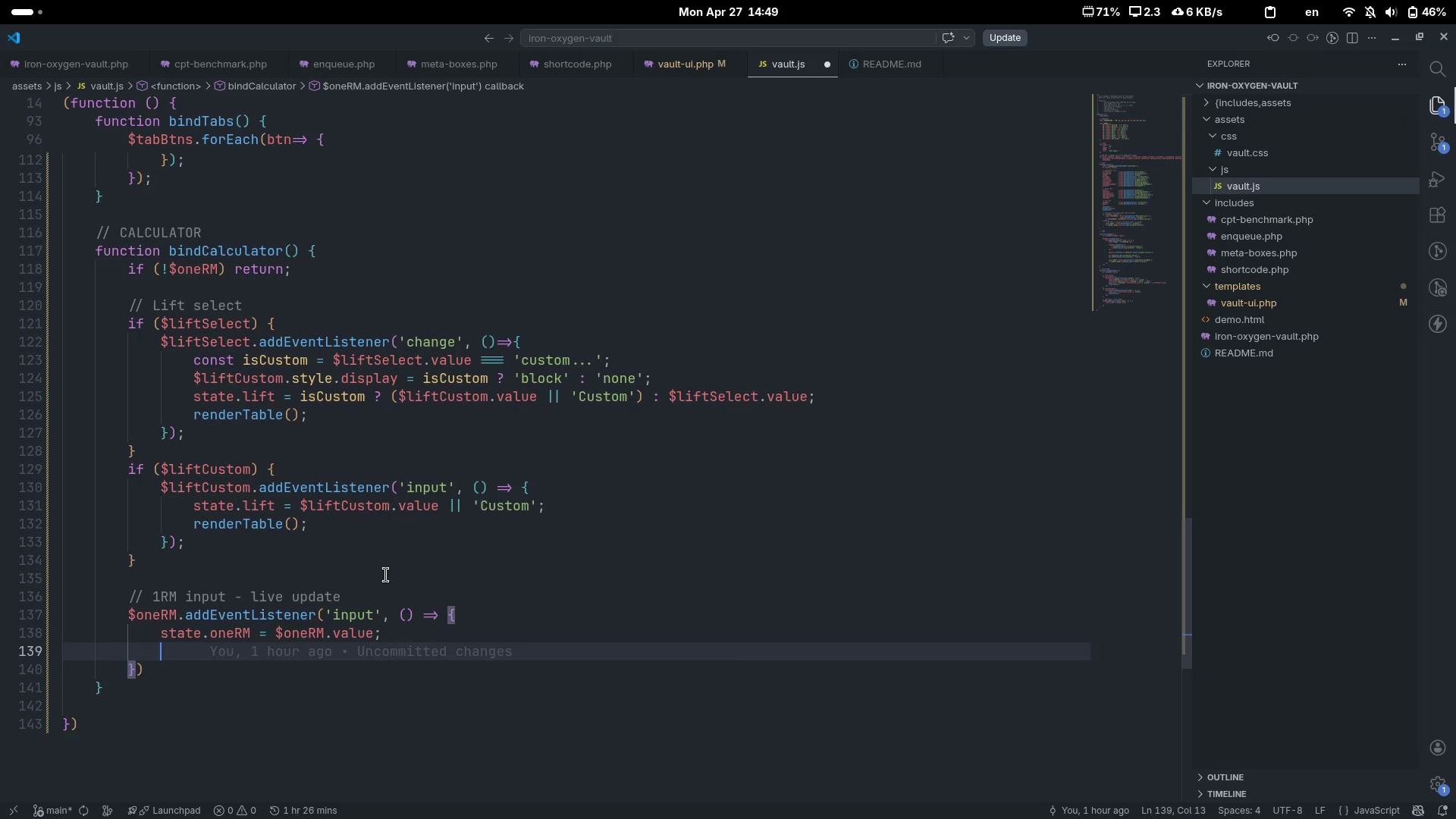 
type(renderTable;)
 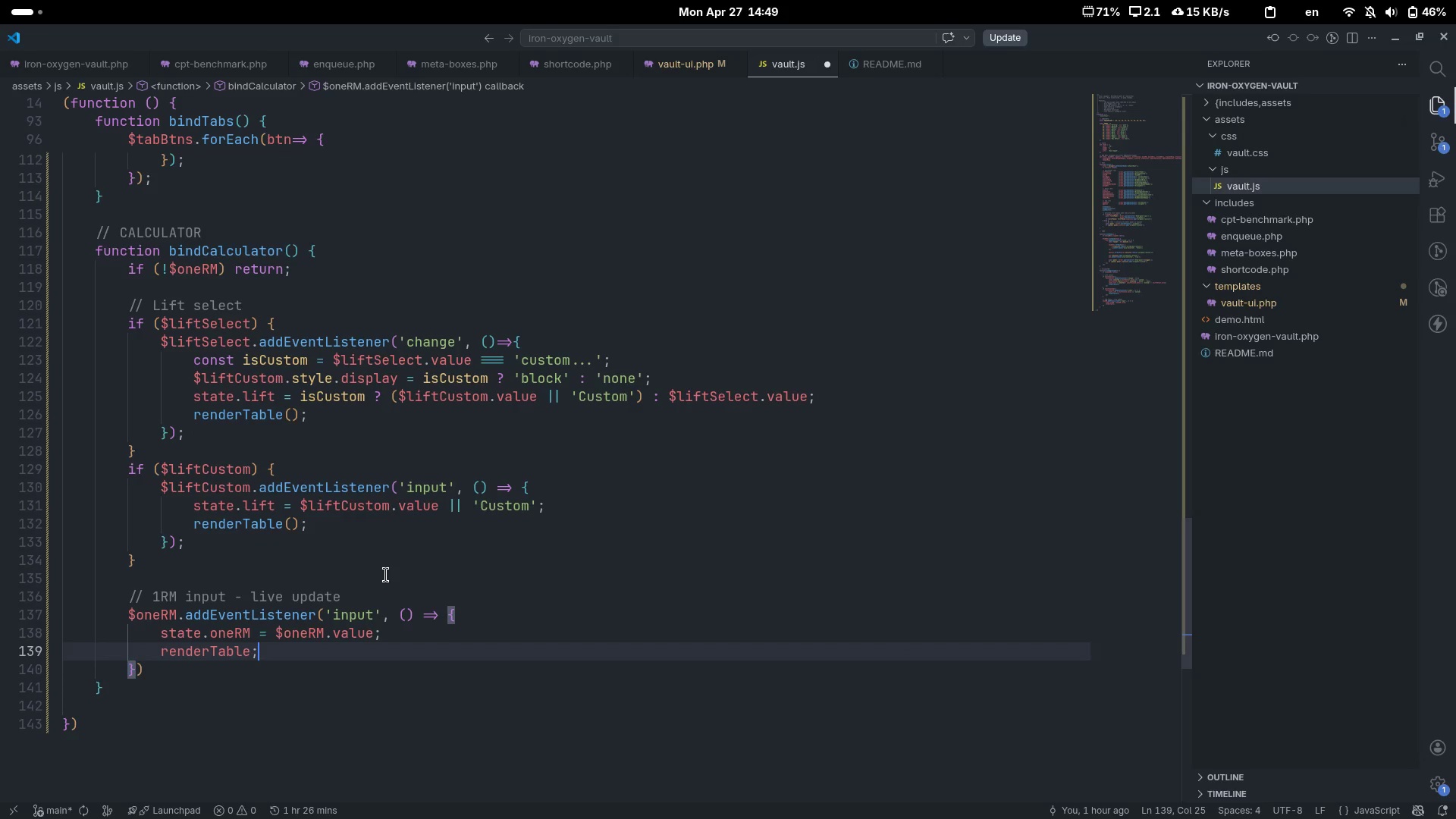 
key(ArrowDown)
 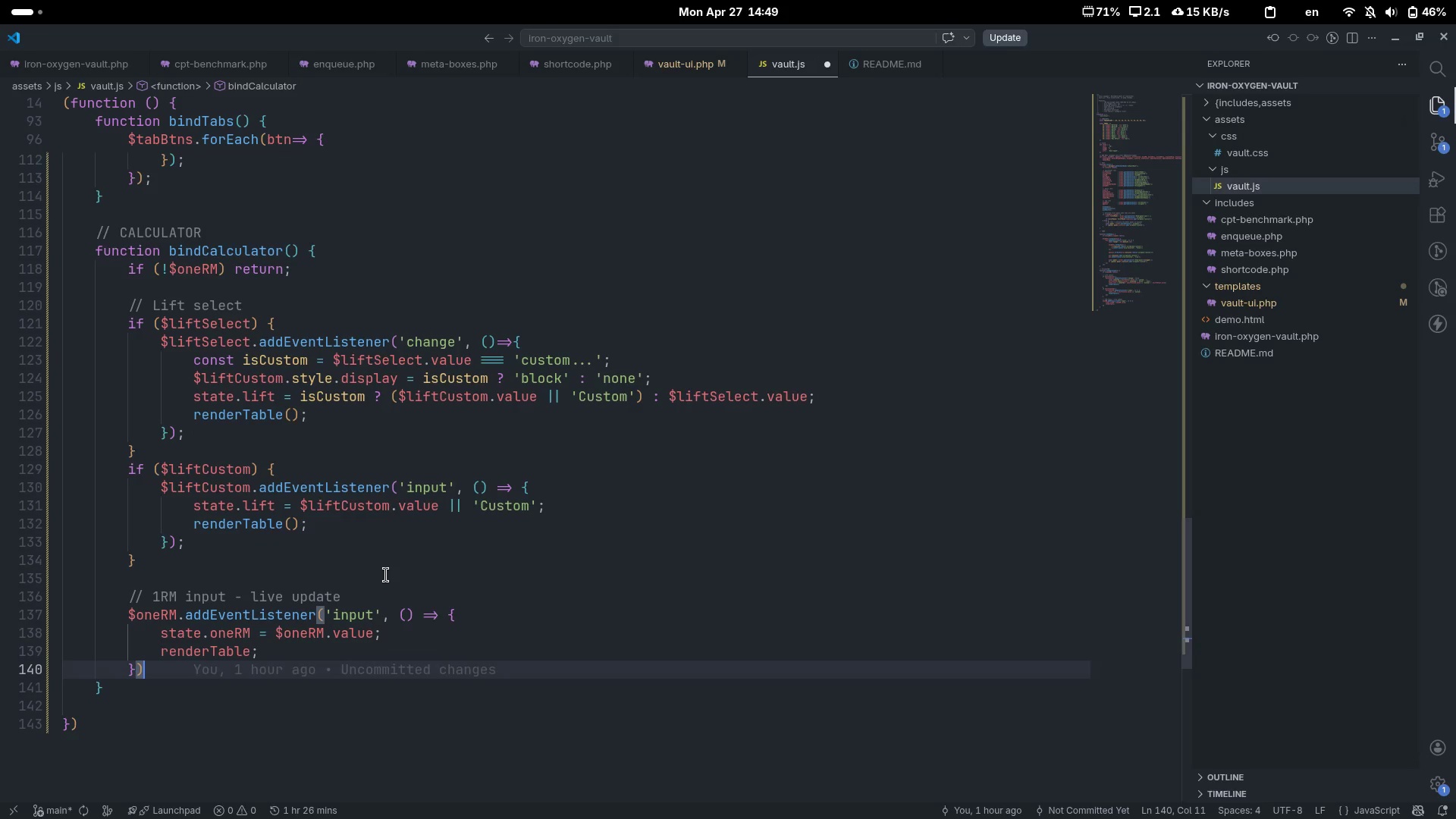 
key(Semicolon)
 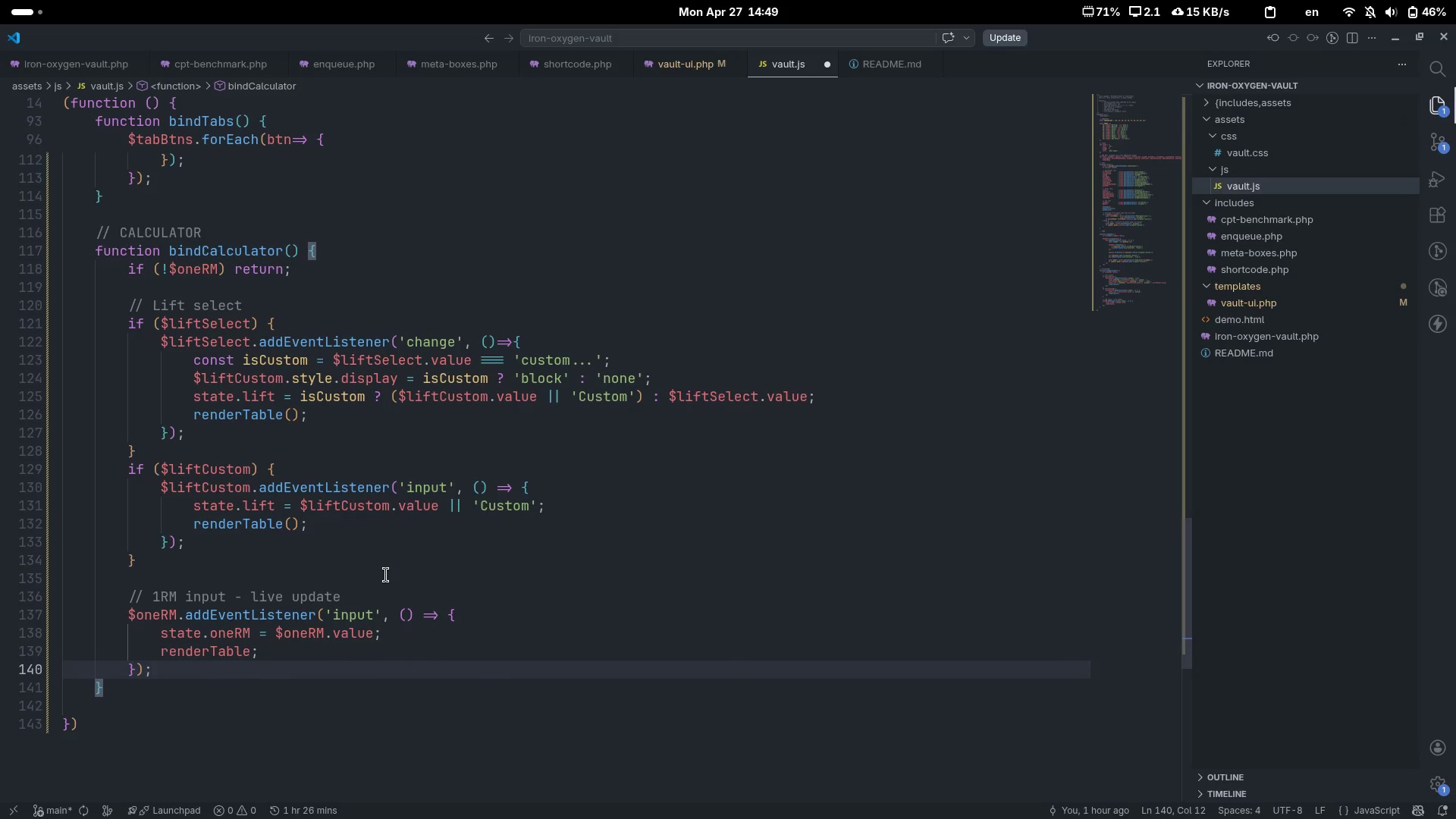 
key(Enter)
 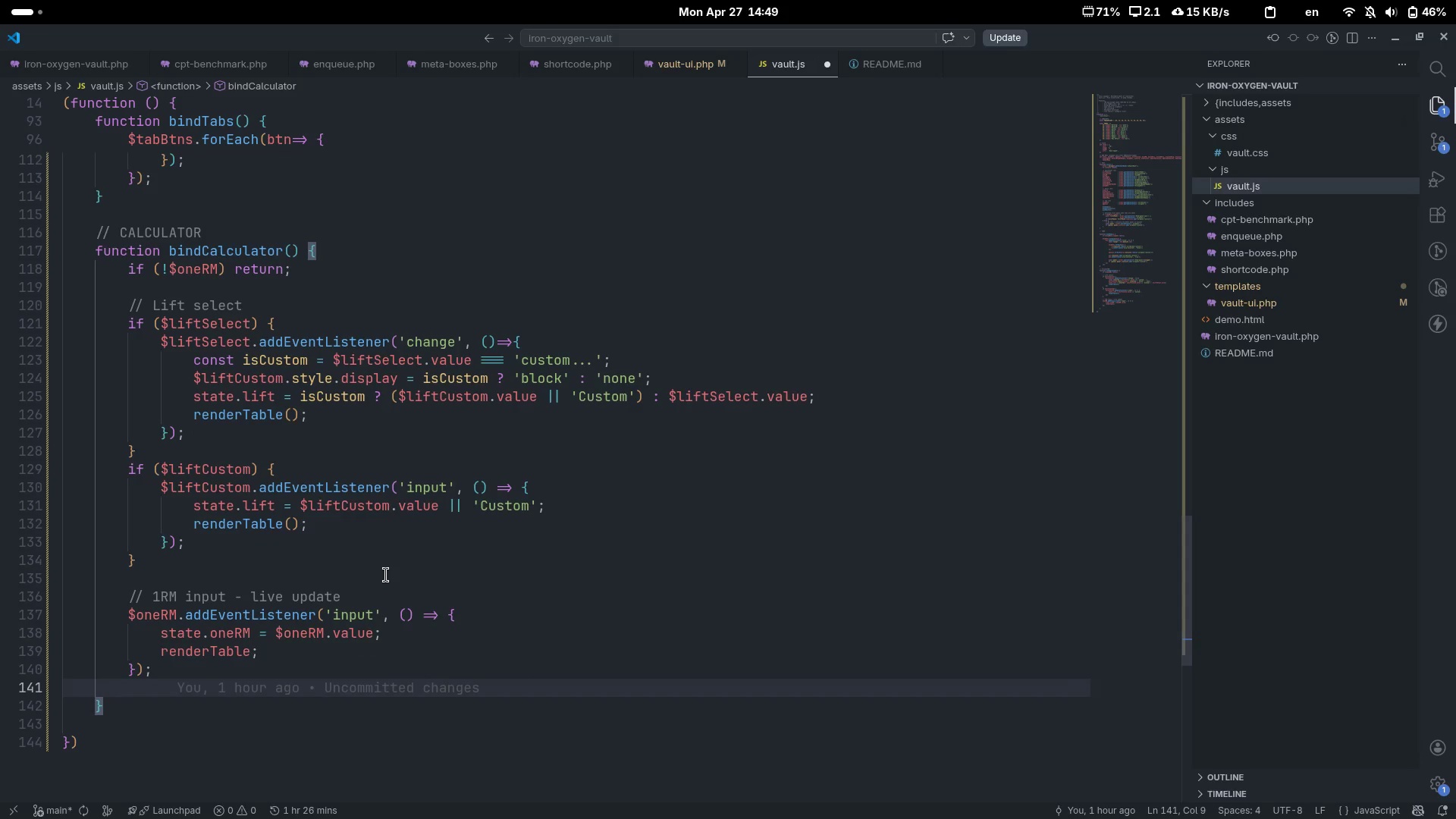 
scroll: coordinate [386, 575], scroll_direction: down, amount: 6.0
 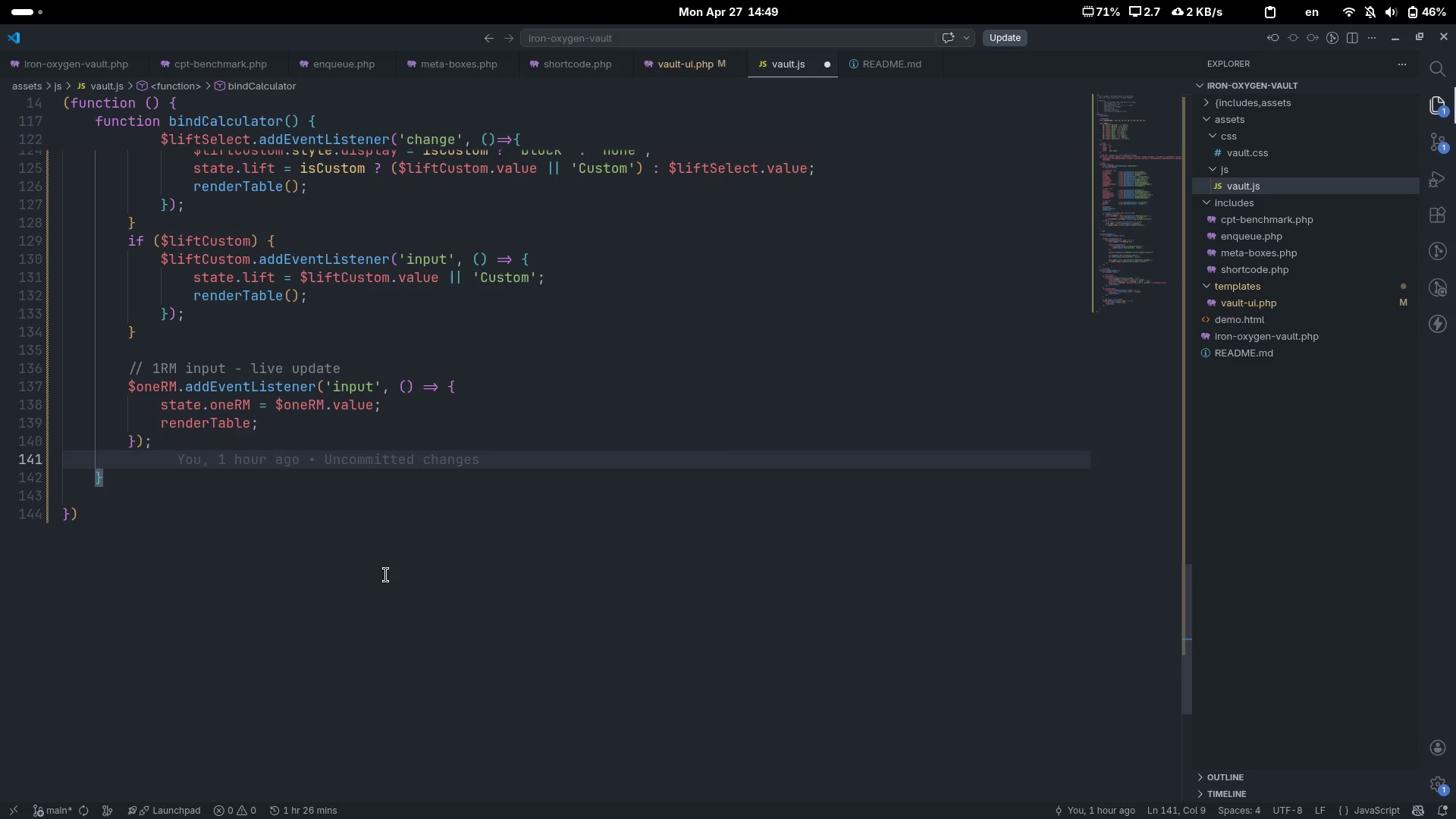 
key(Enter)
 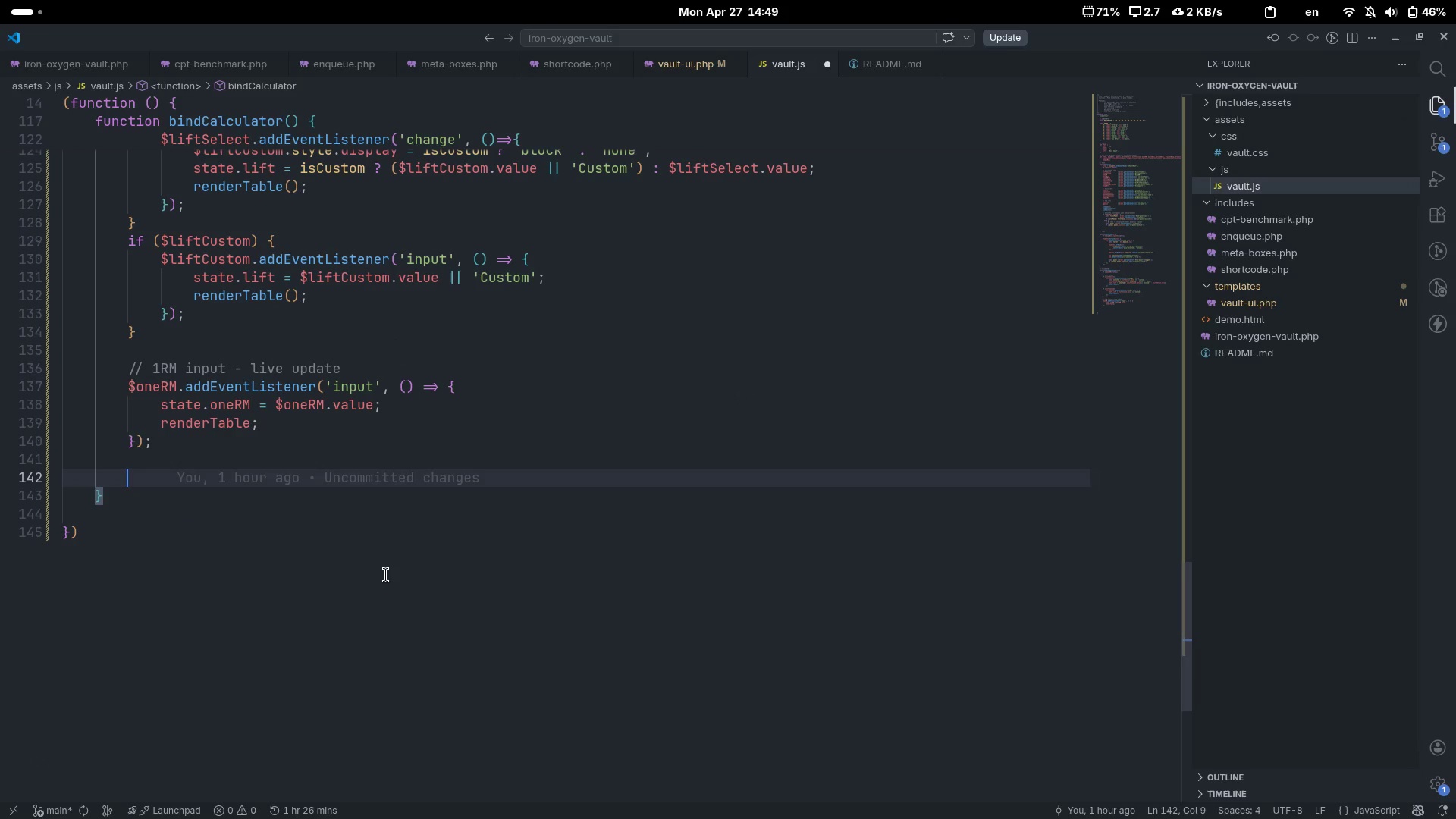 
key(Control+ControlLeft)
 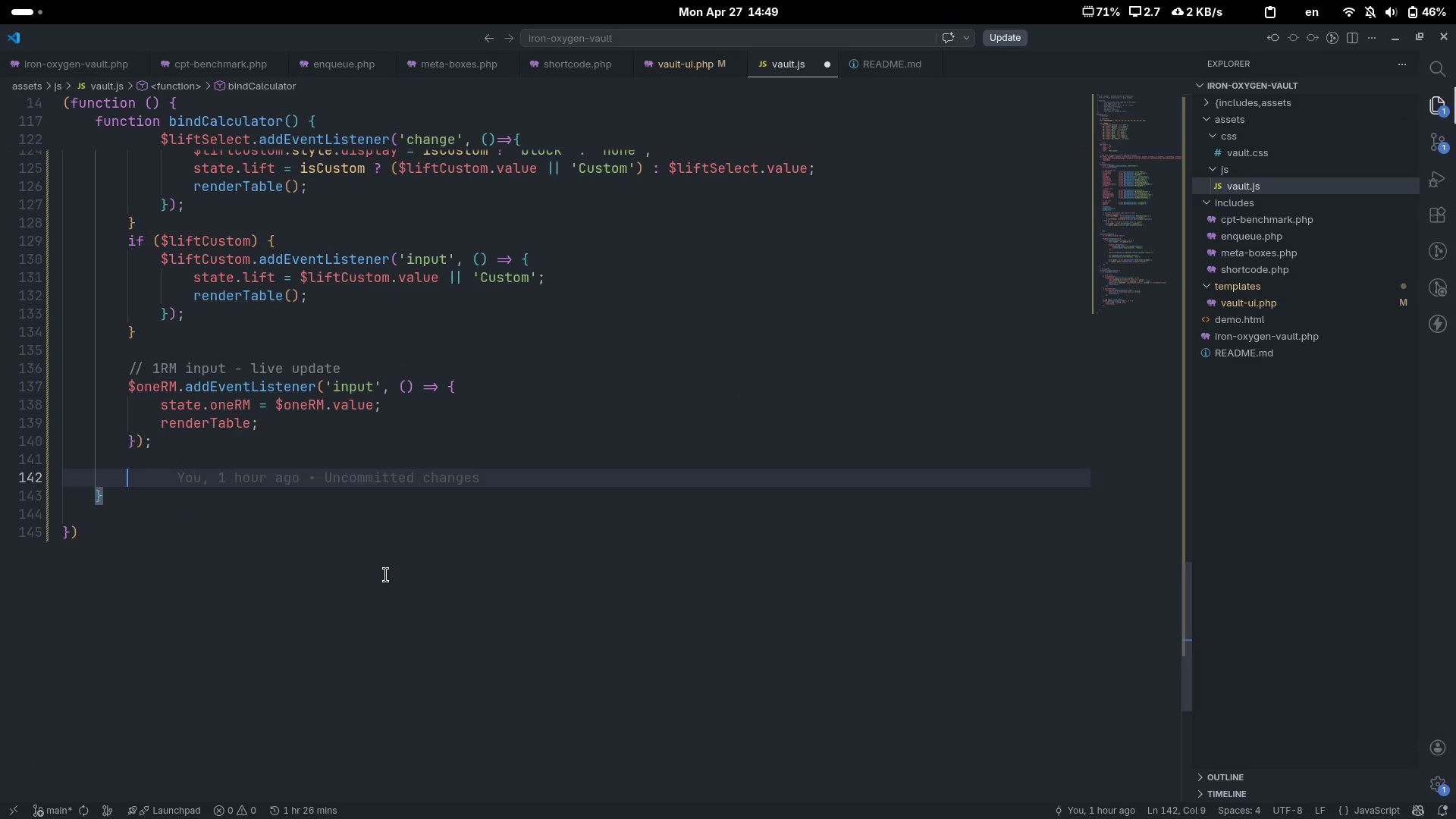 
key(Control+Period)
 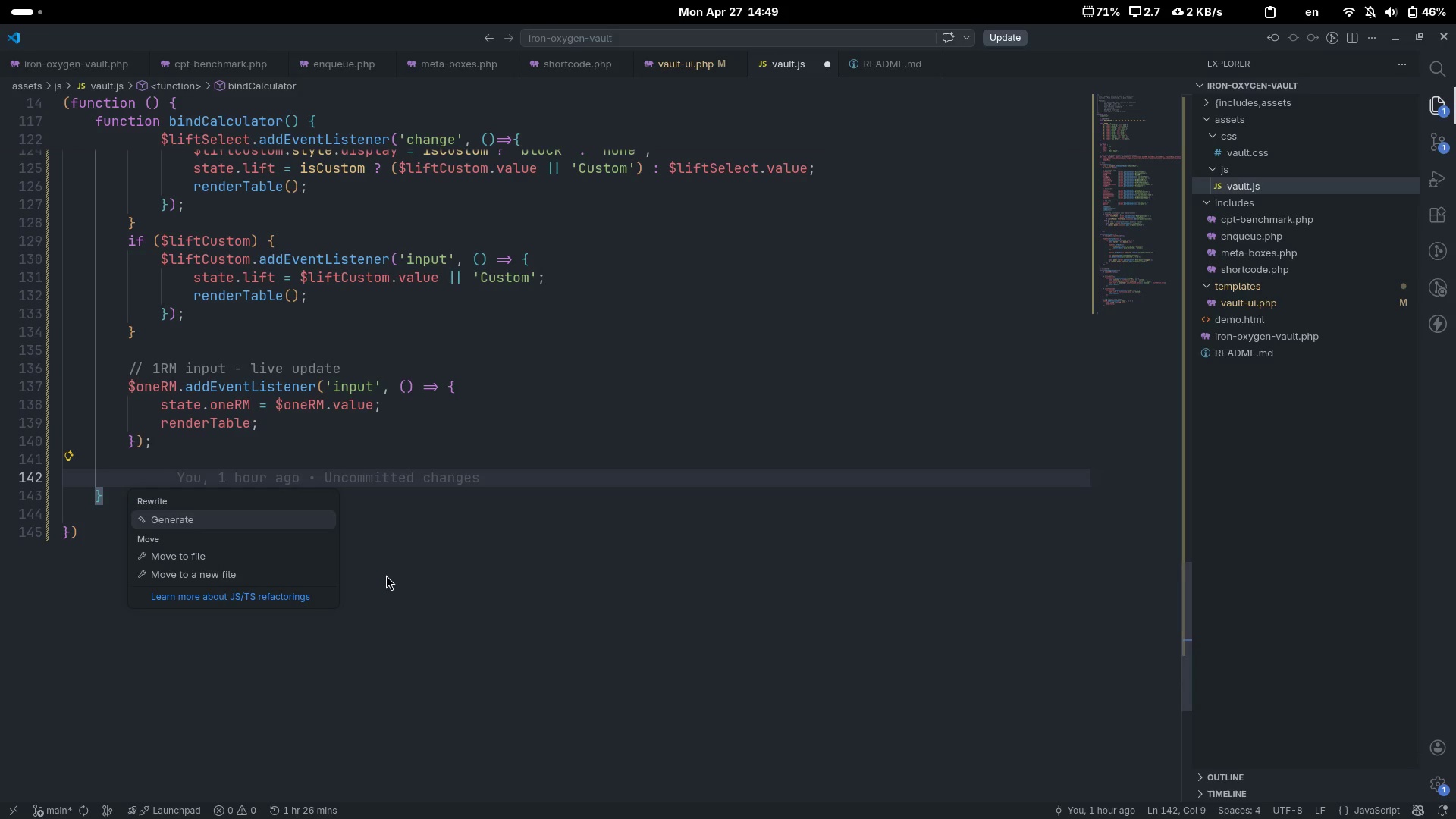 
key(Escape)
 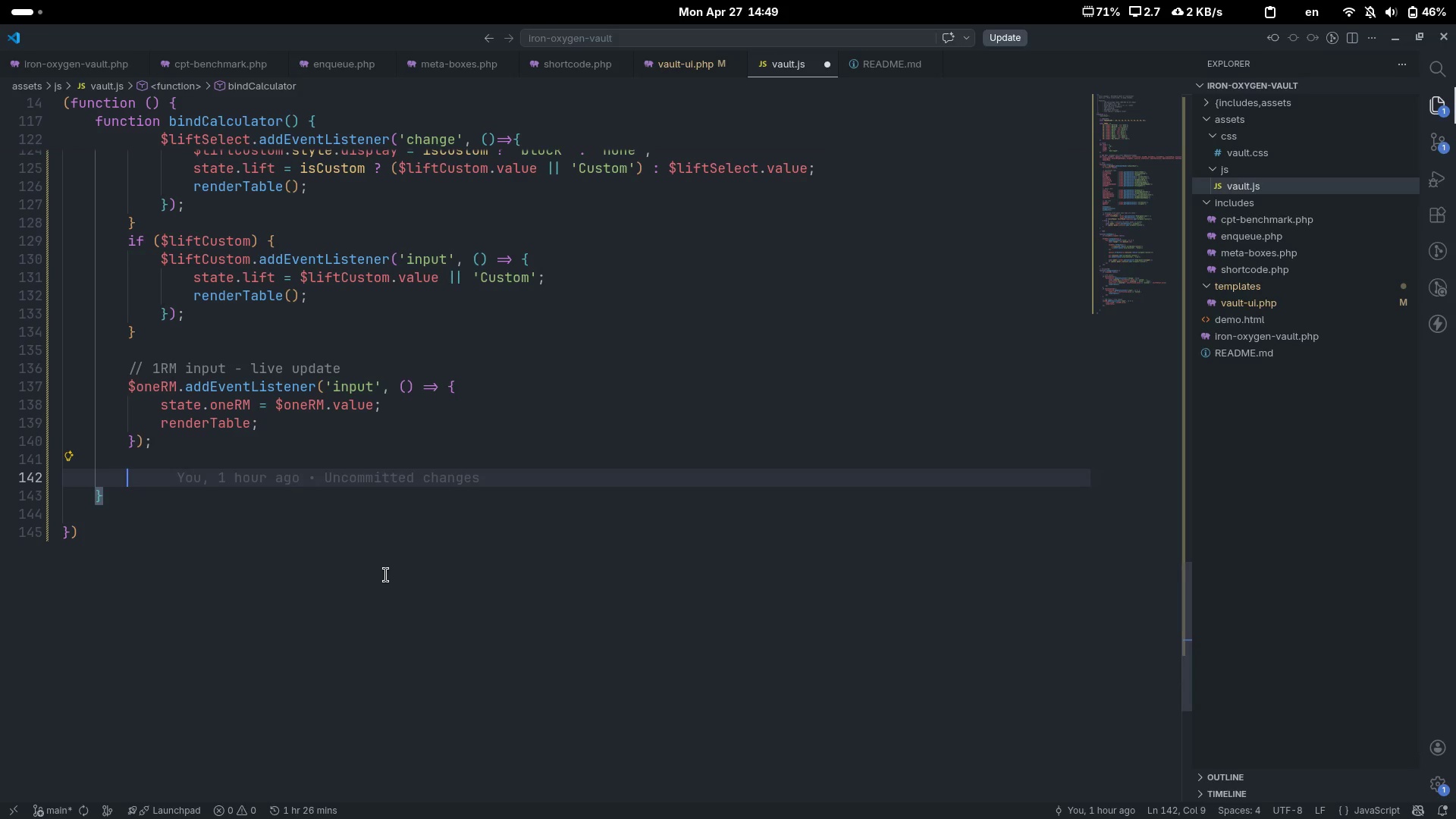 
key(Control+ControlLeft)
 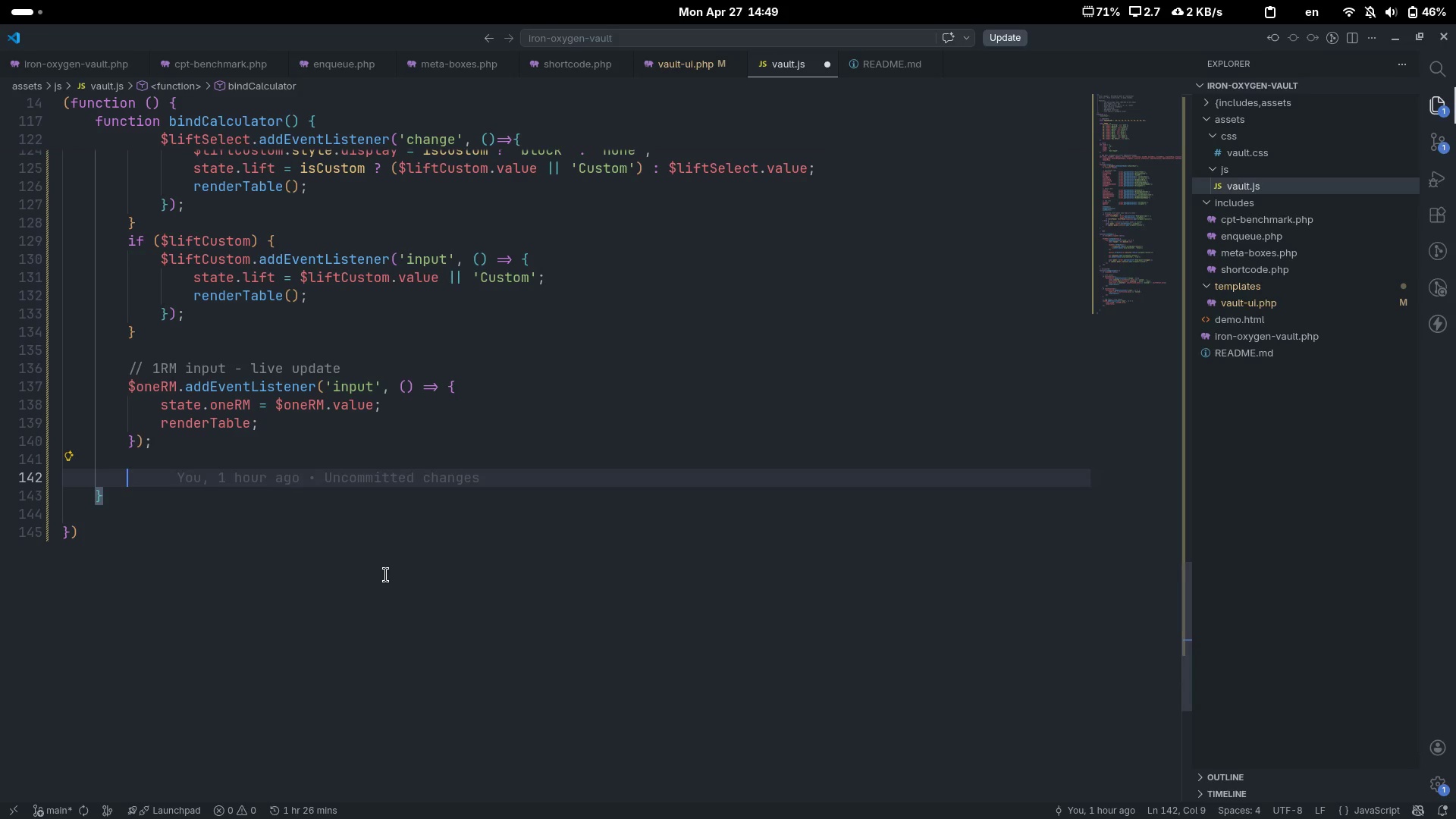 
key(Control+Slash)
 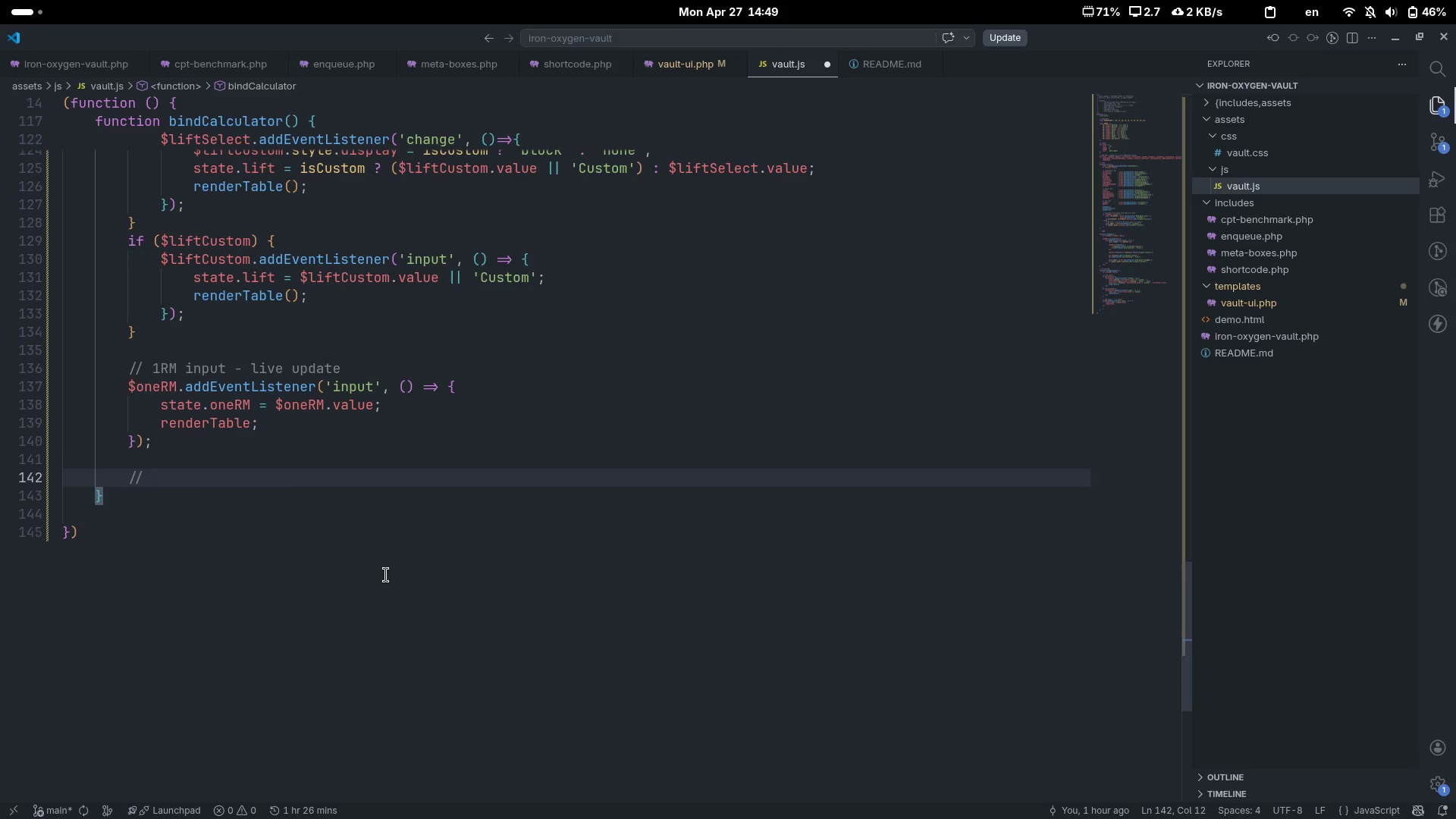 
type(Unit toggle)
 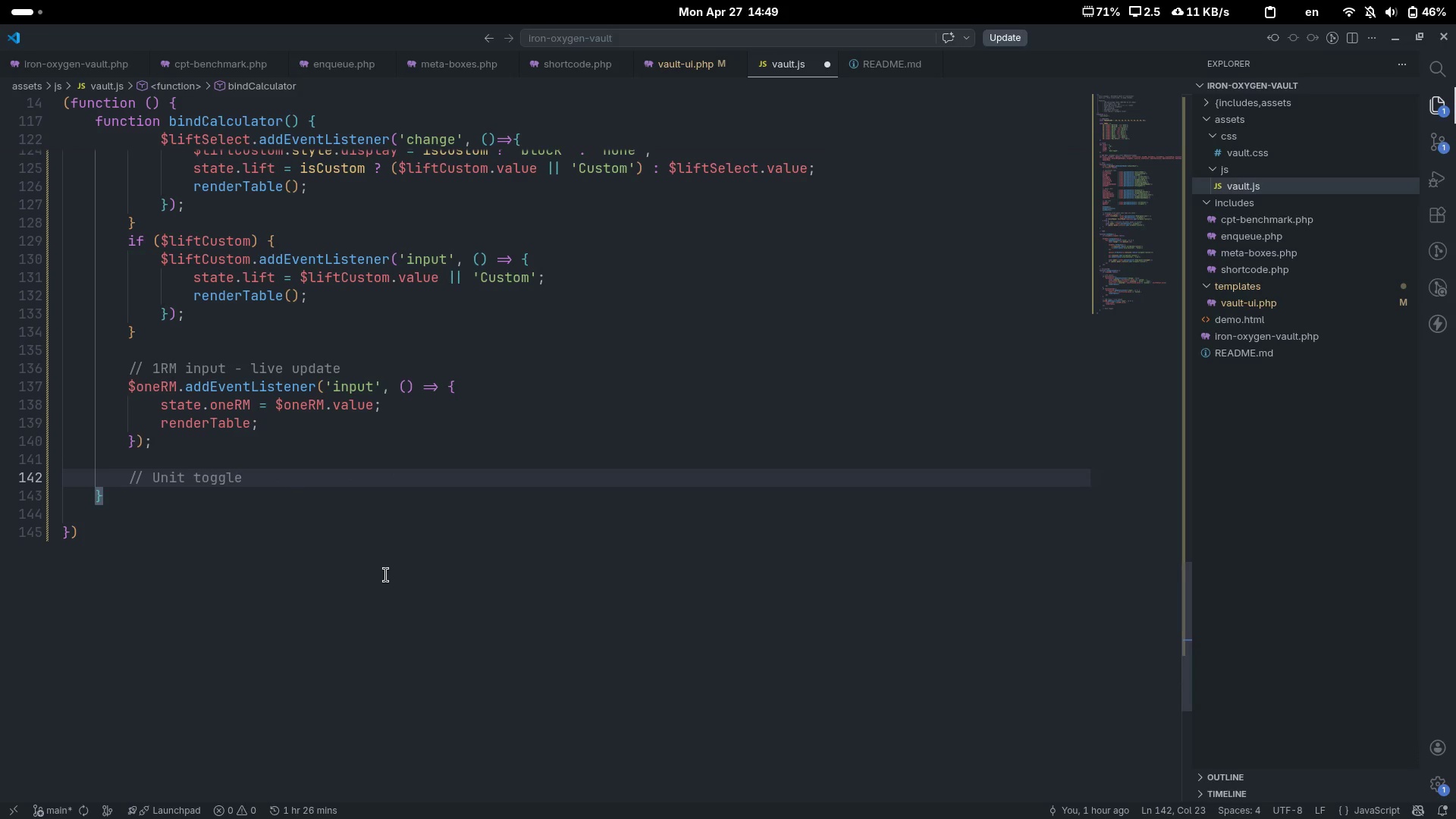 
key(Enter)
 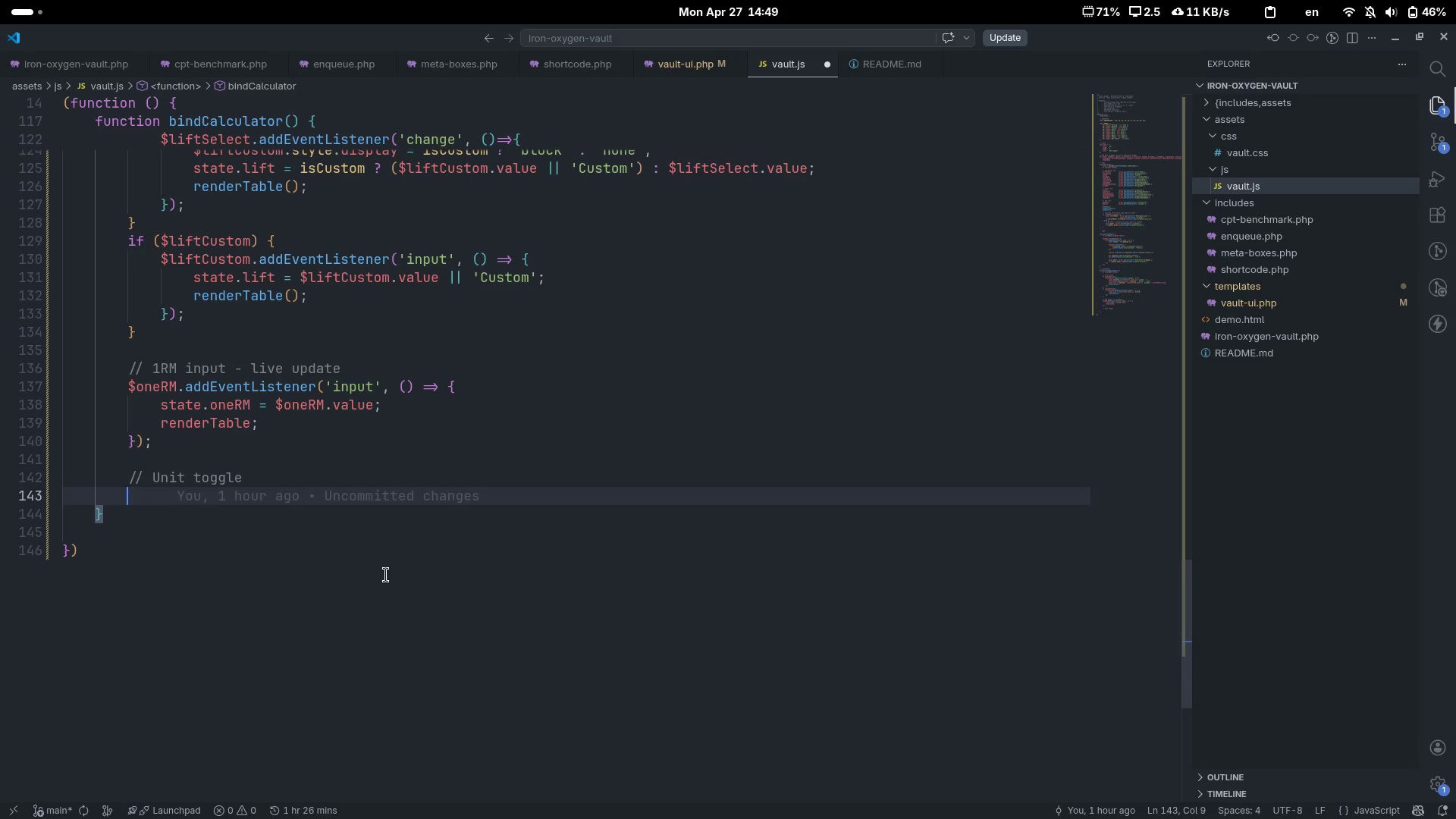 
type($unit)
key(Tab)
type(.forEach(btn => {)
 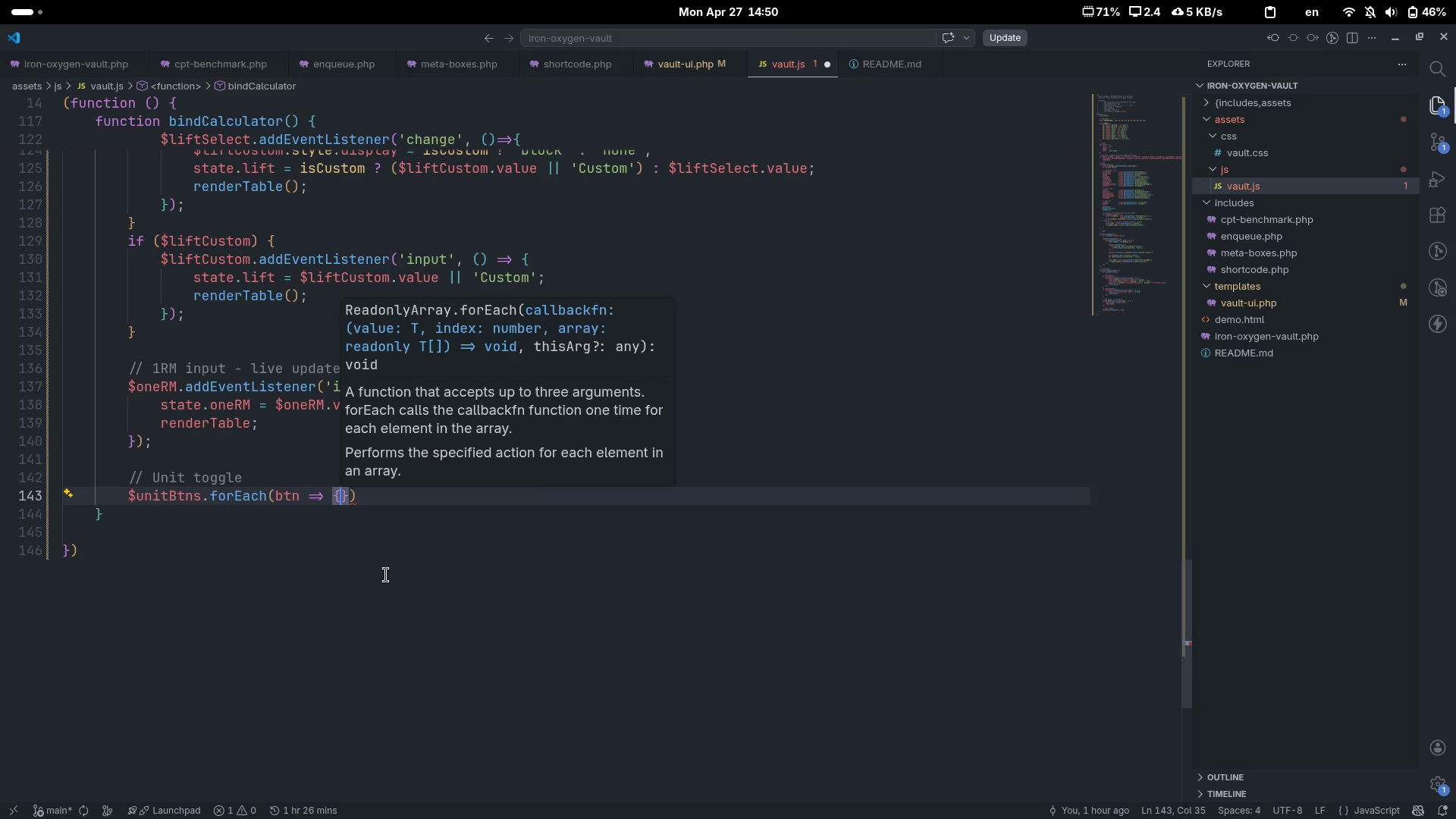 
key(Enter)
 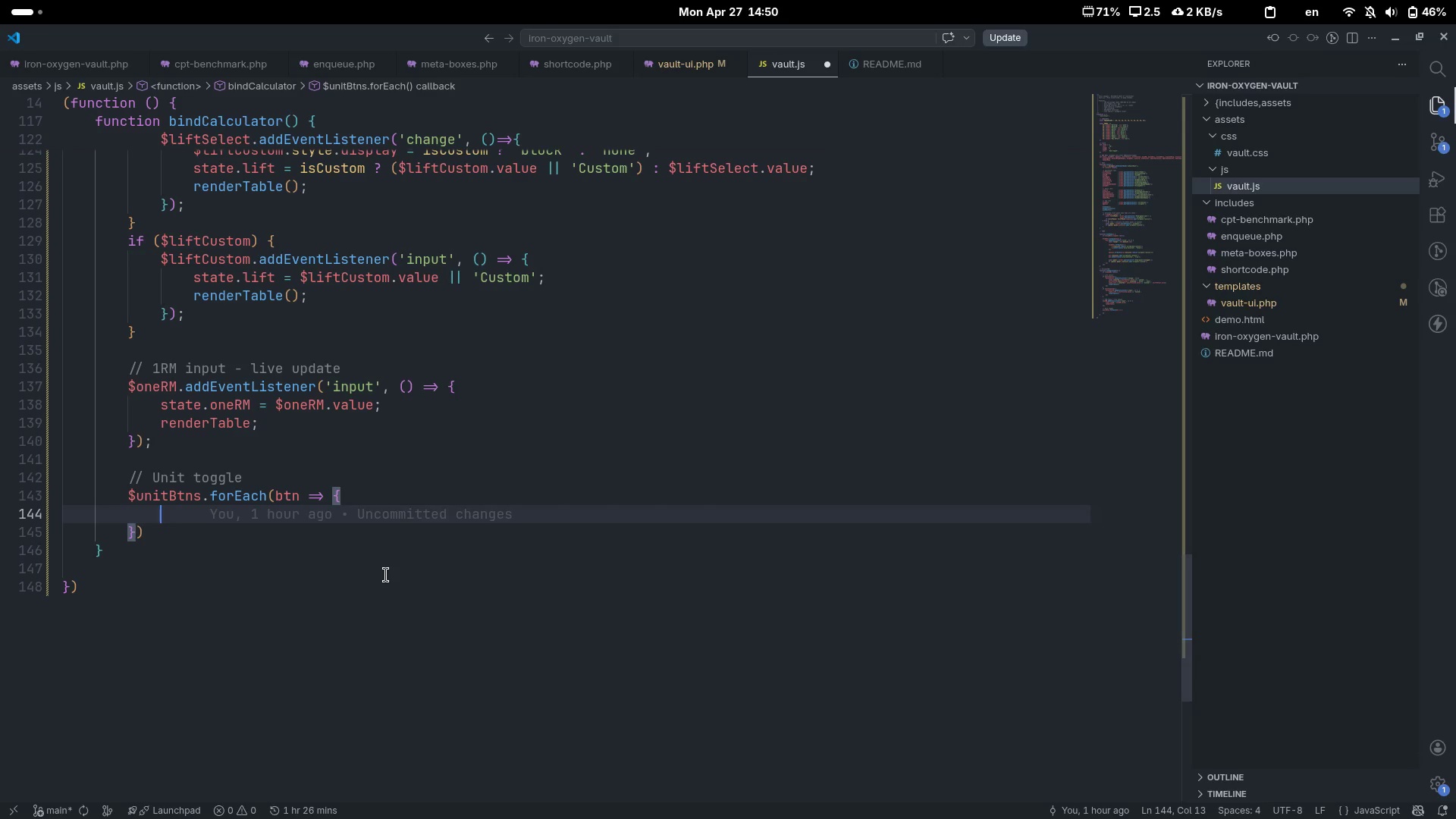 
wait(5.59)
 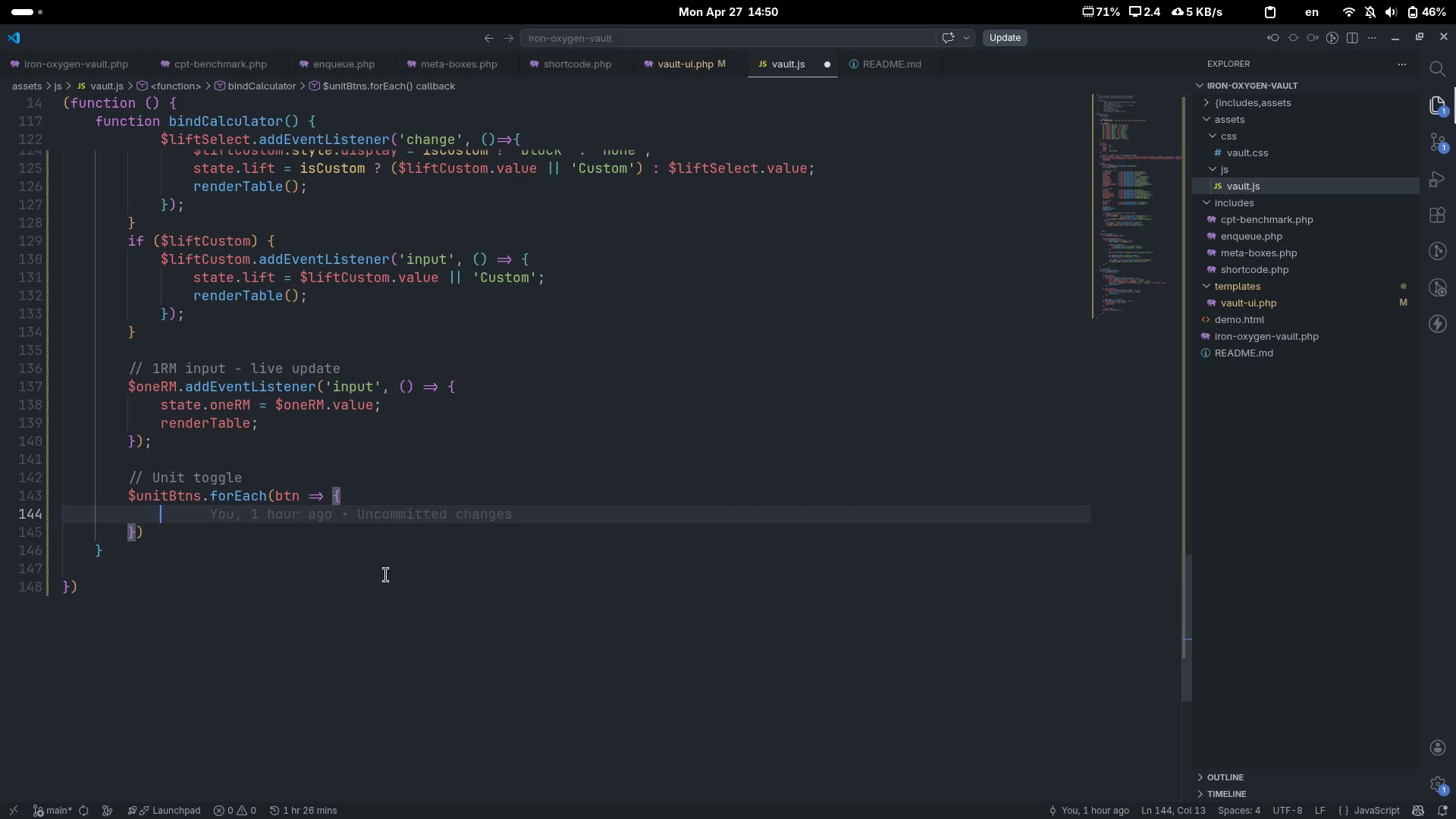 
type(btn.addEven)
key(Tab)
type(('clc)
key(Backspace)
type(ick)
 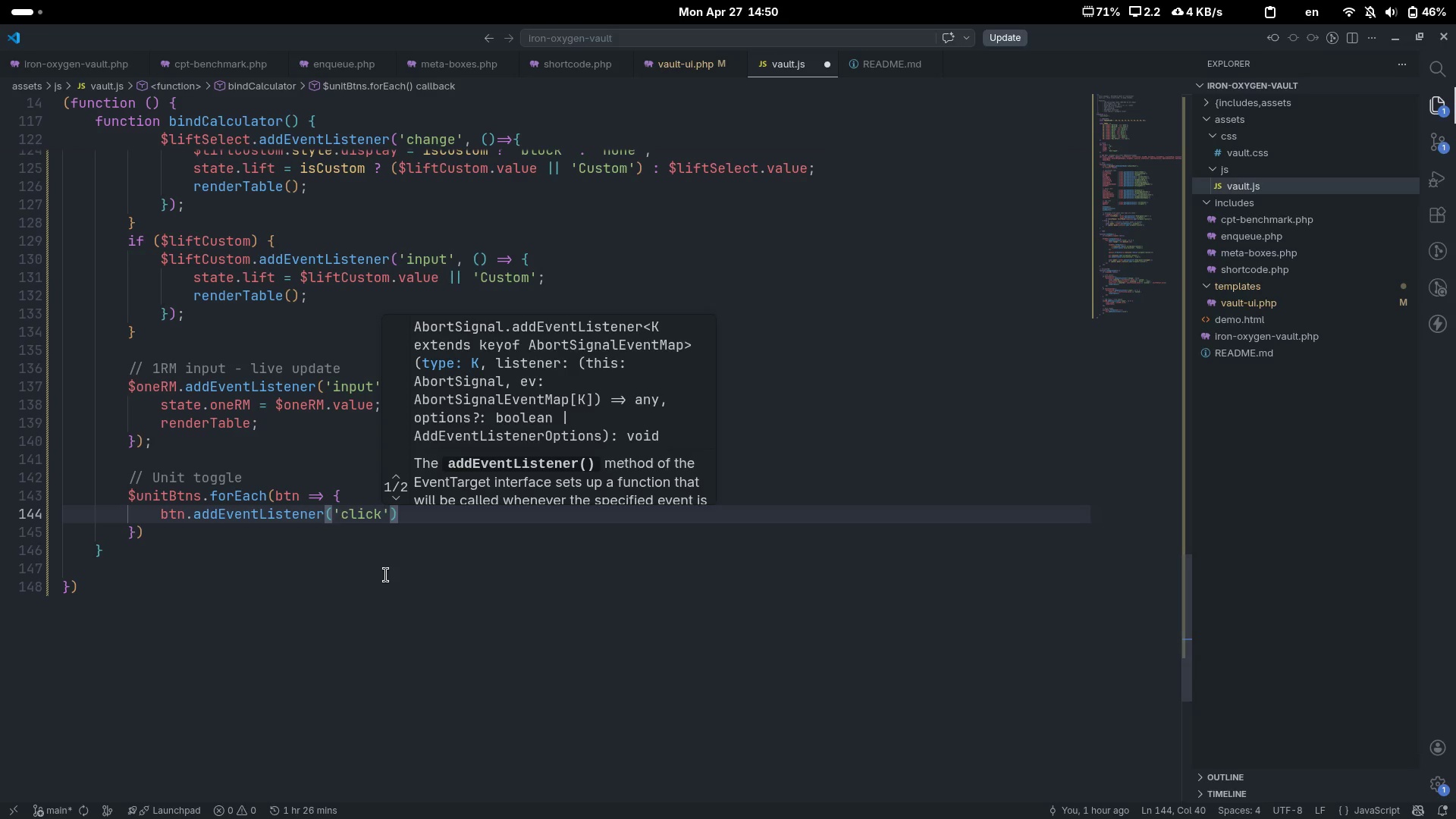 
key(ArrowRight)
 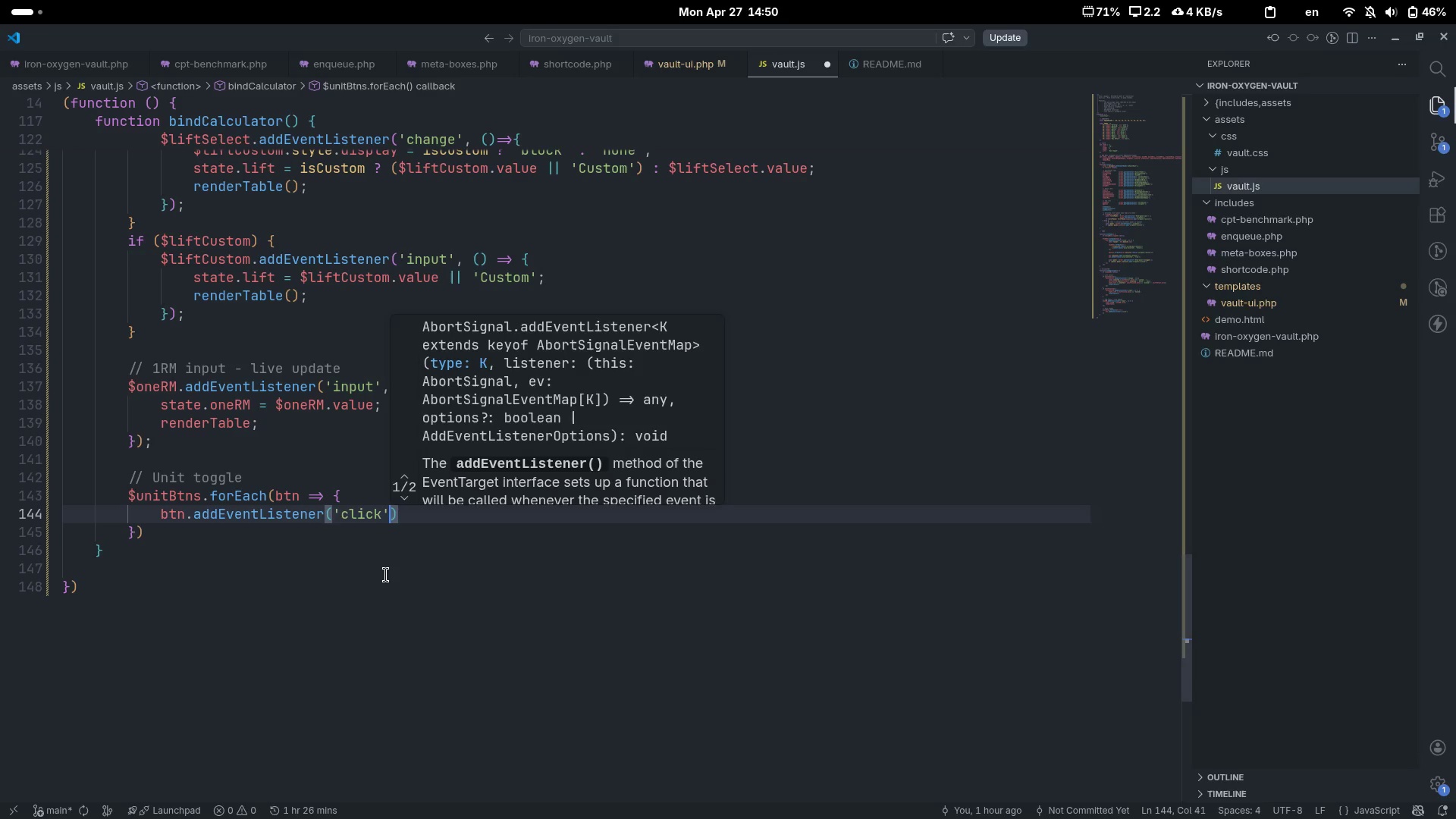 
type(, ()={)
 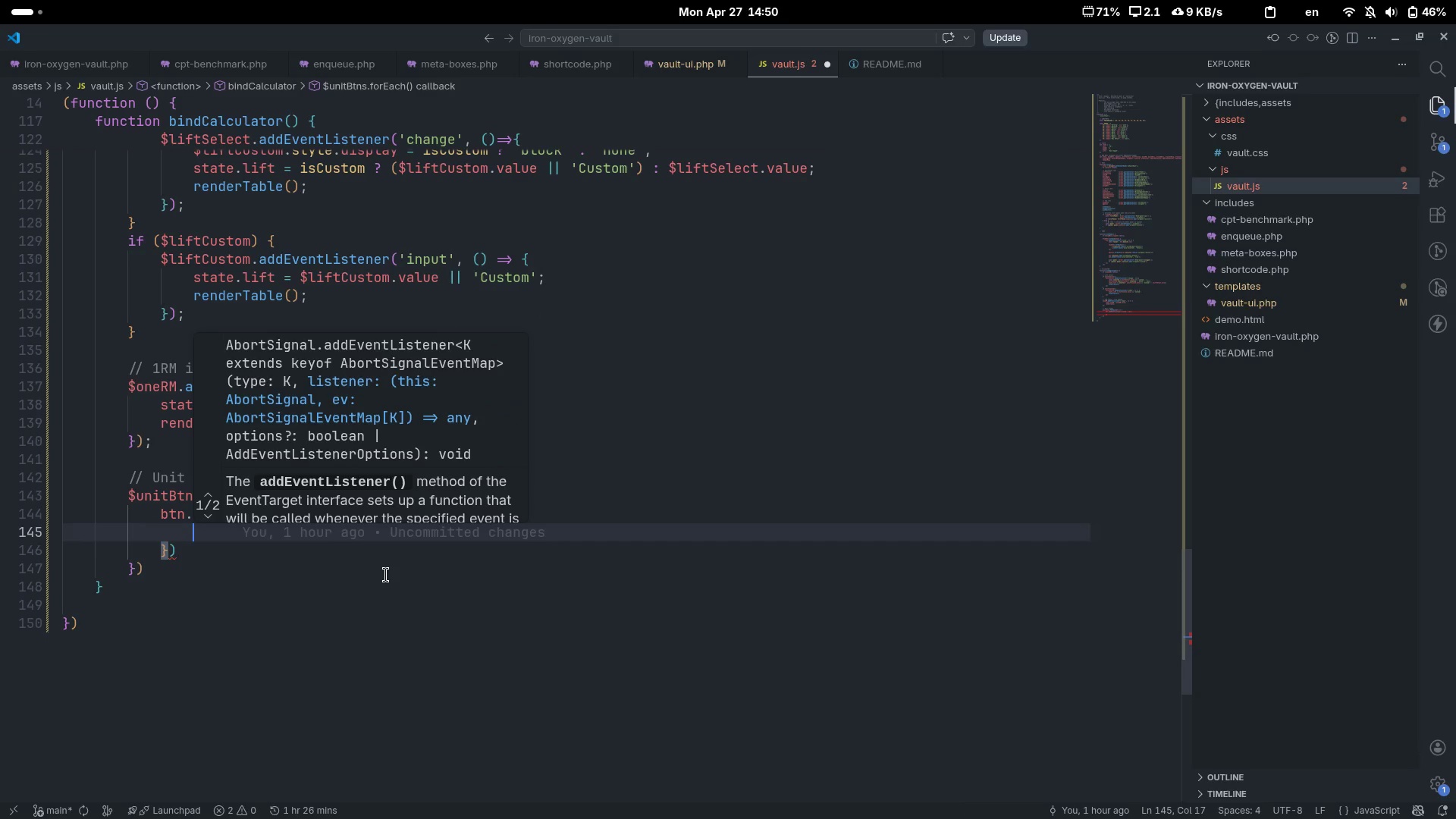 
 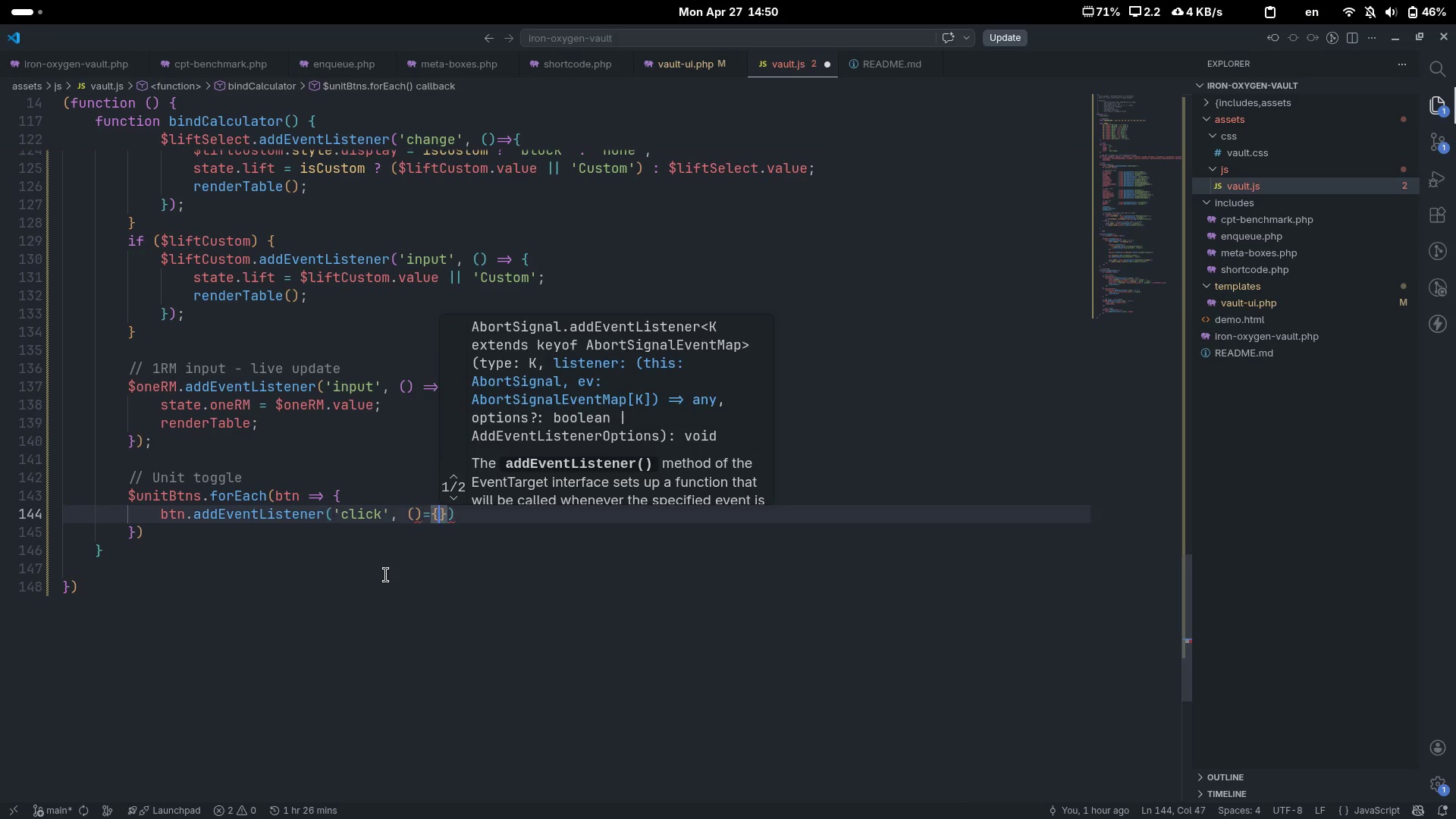 
key(Enter)
 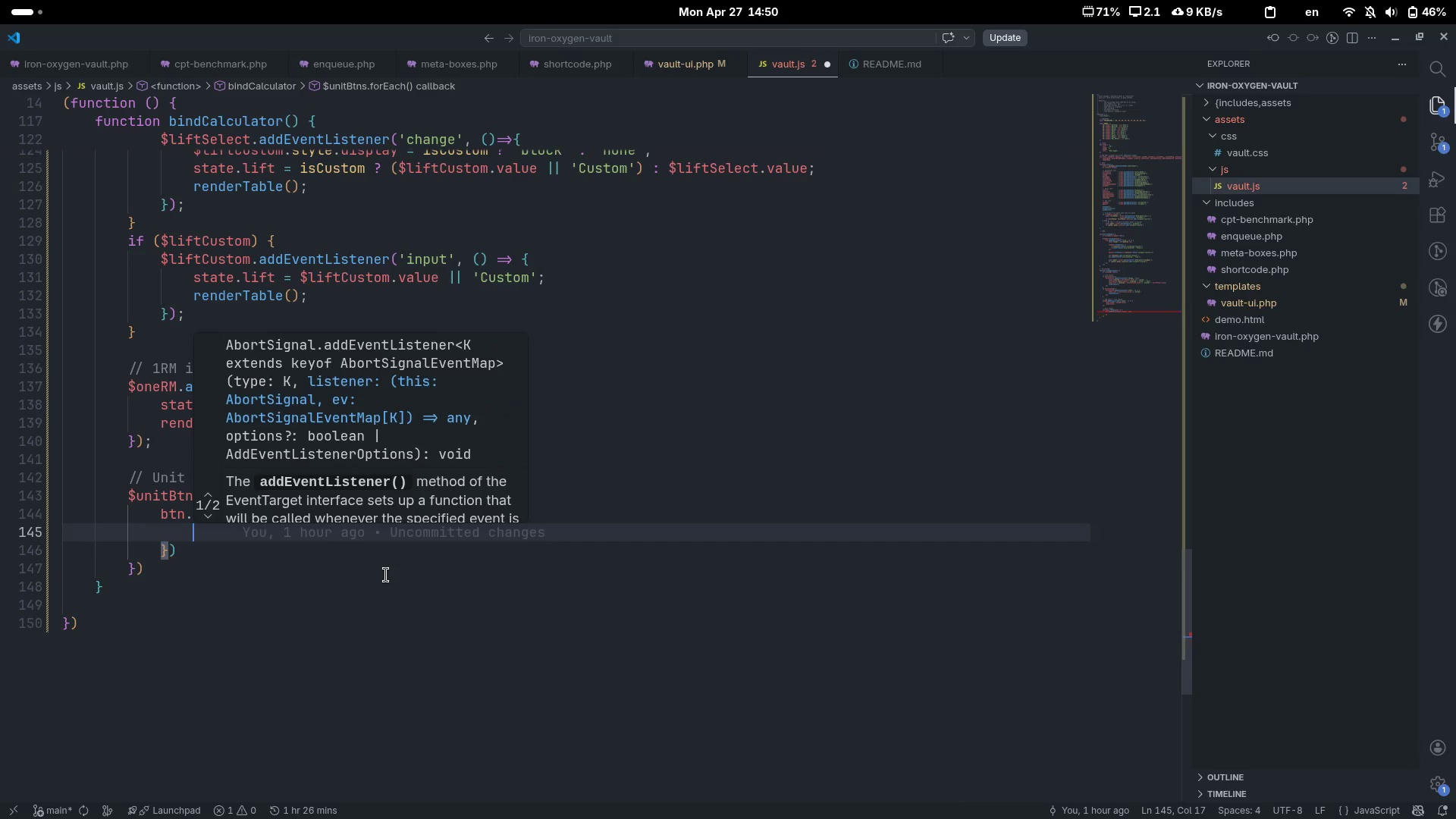 
key(Escape)
 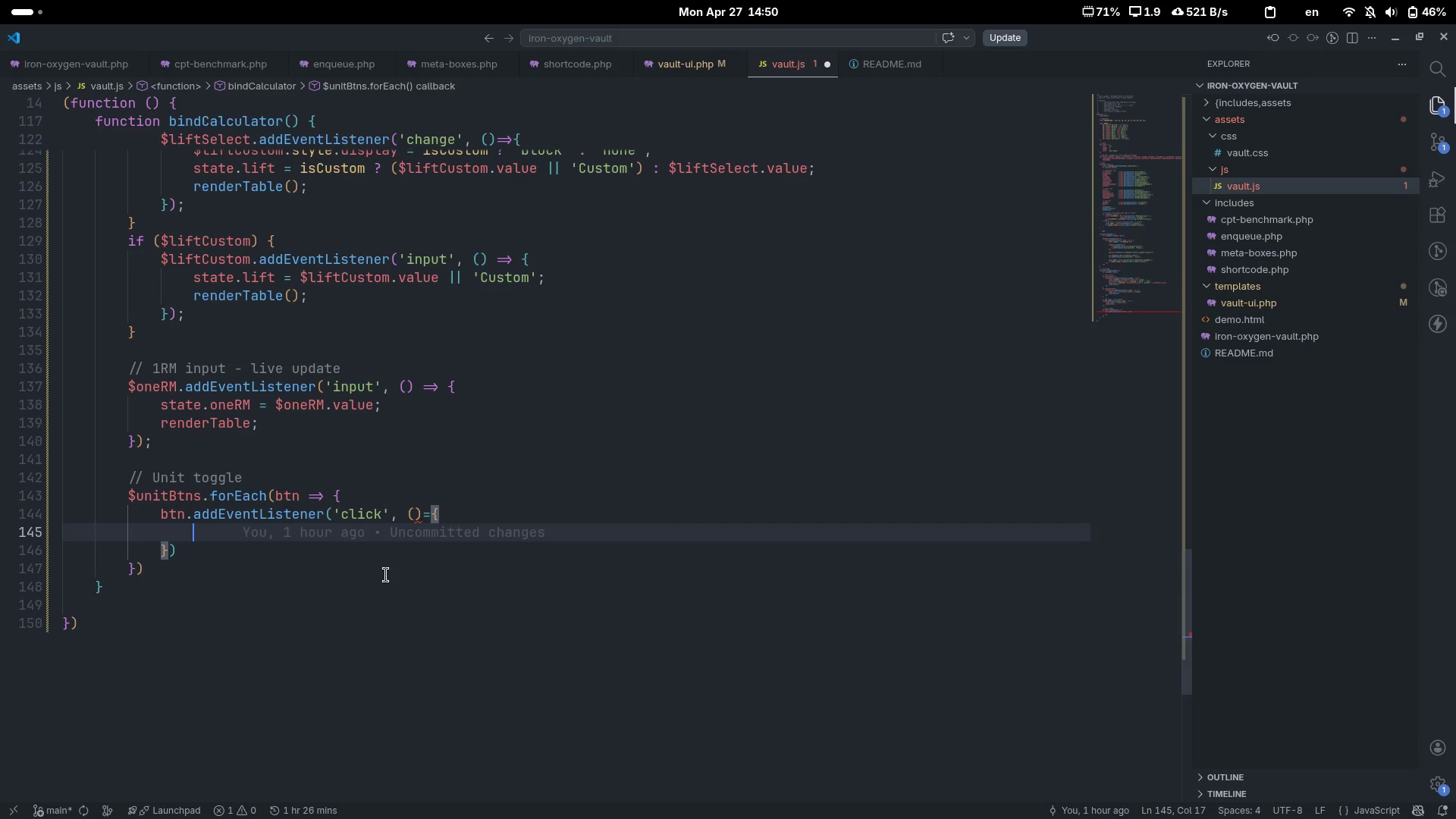 
wait(12.83)
 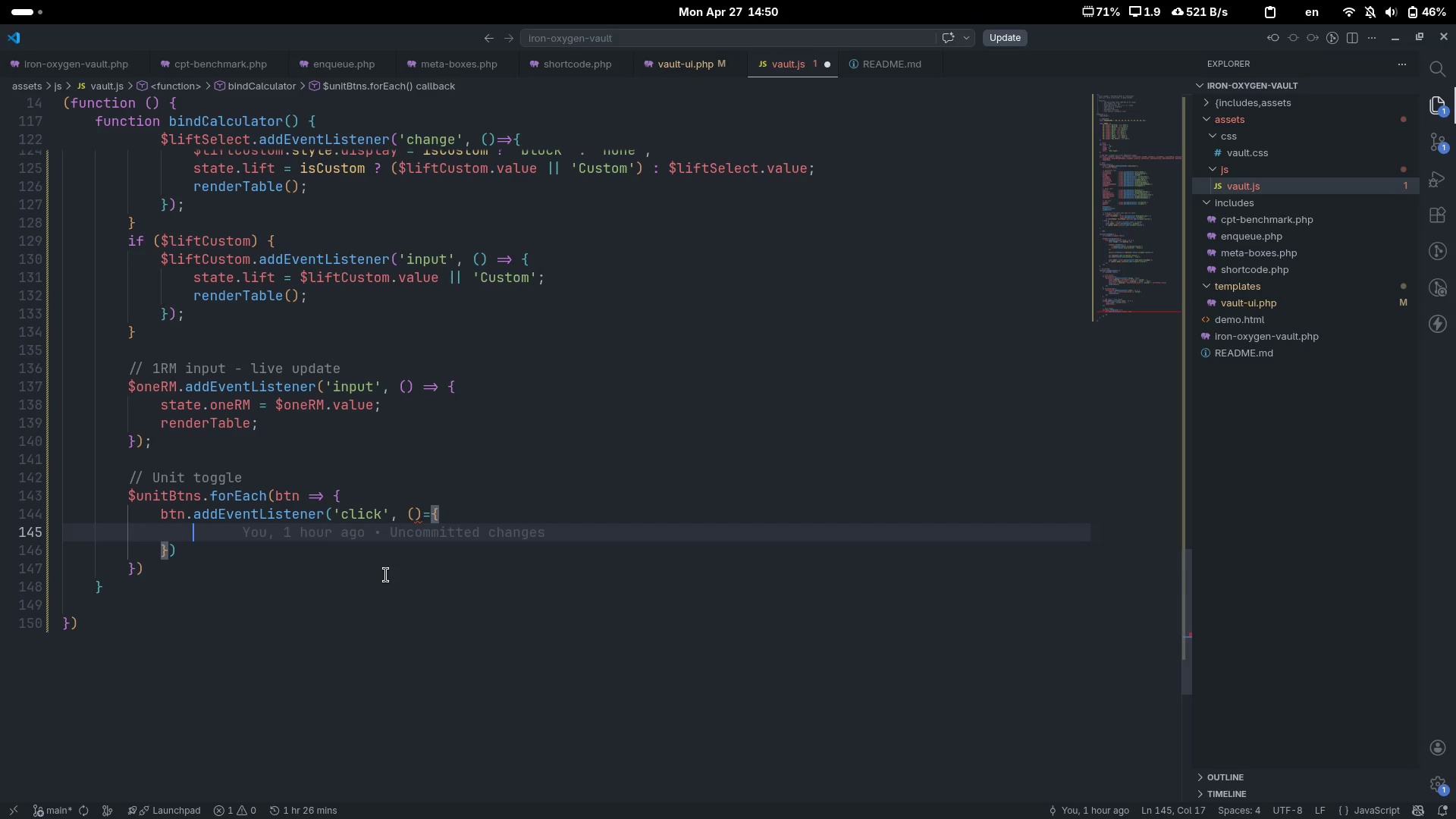 
key(ArrowUp)
 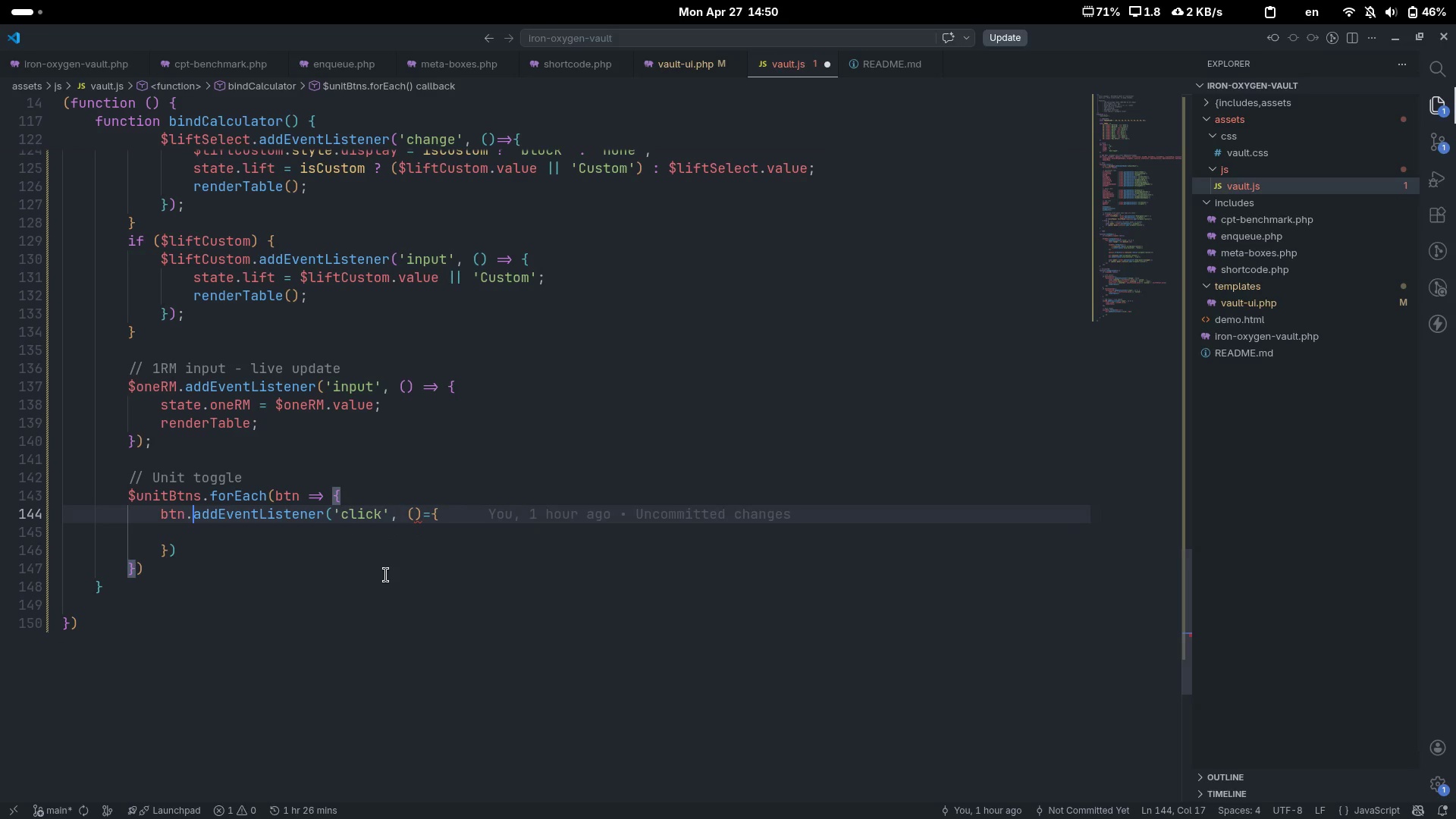 
key(End)
 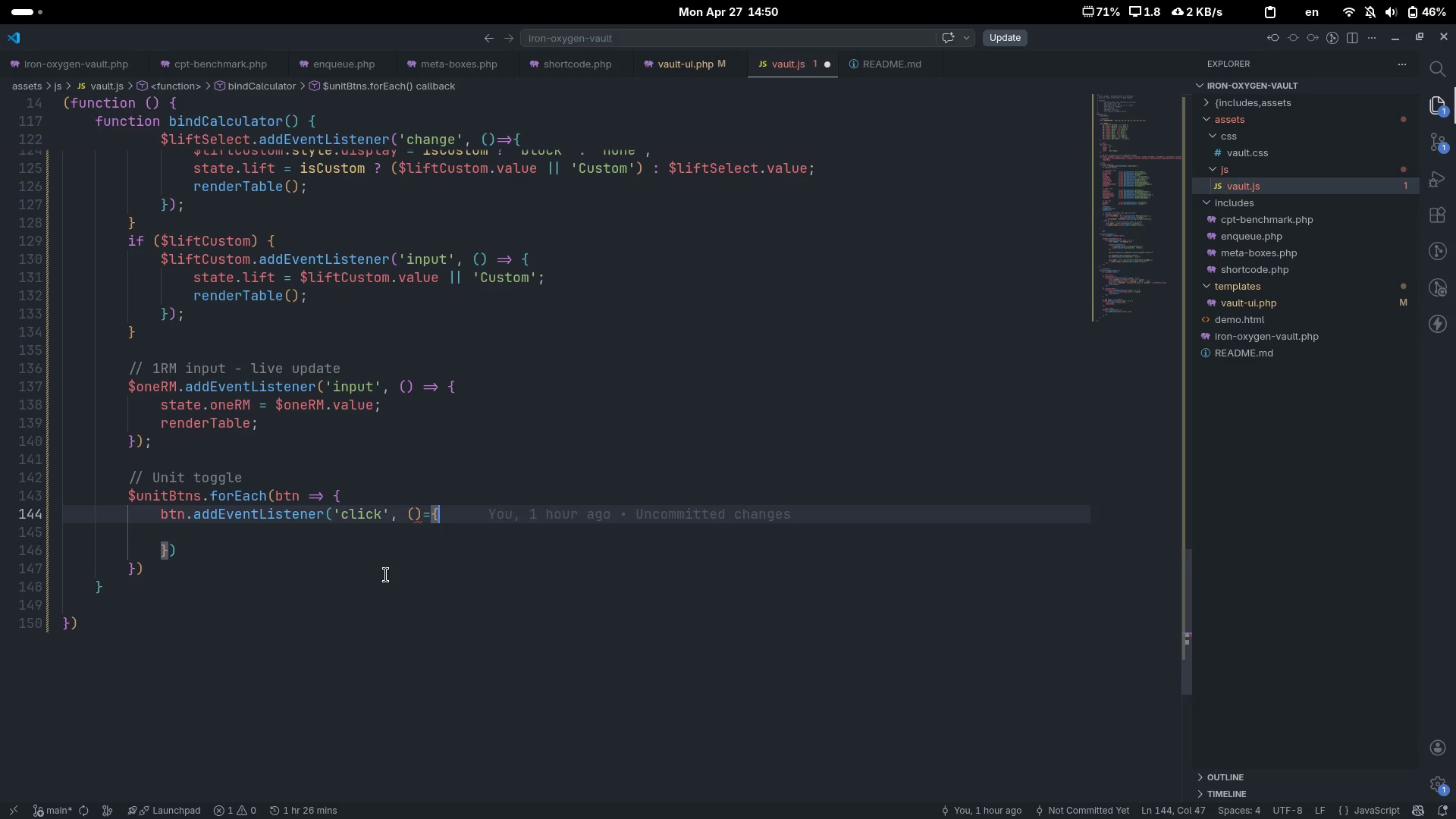 
key(ArrowLeft)
 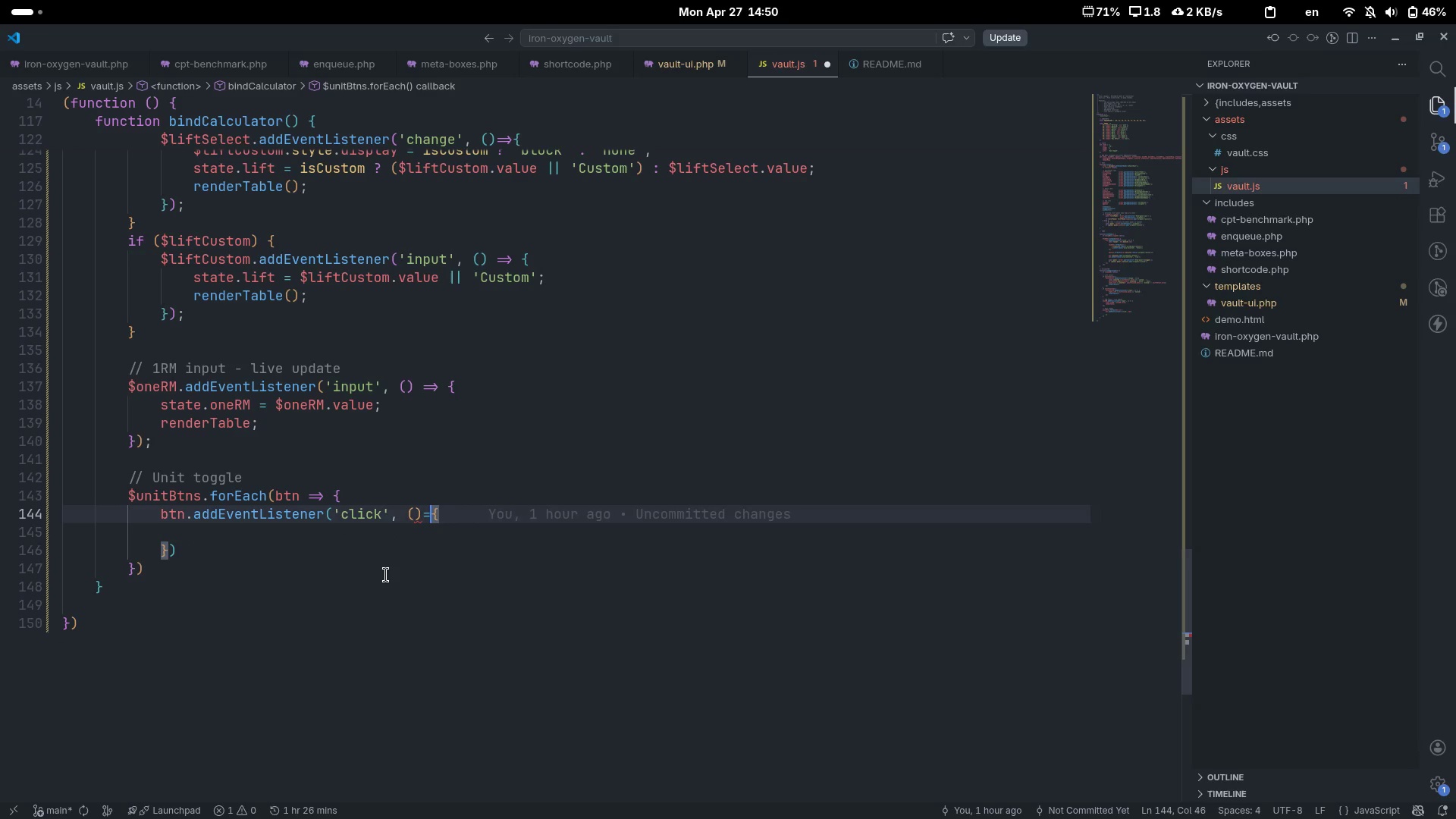 
key(Shift+ShiftLeft)
 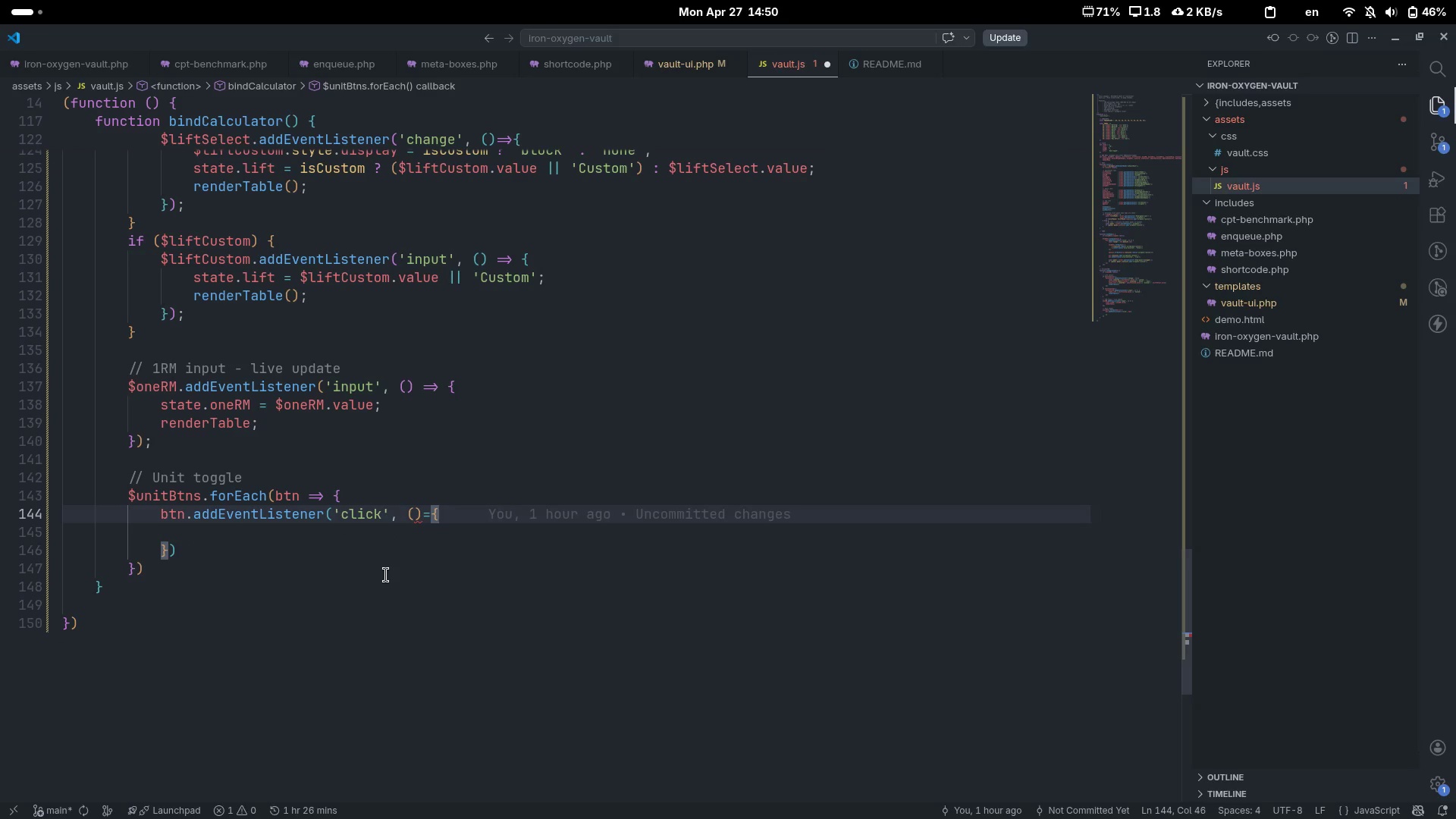 
key(Shift+Period)
 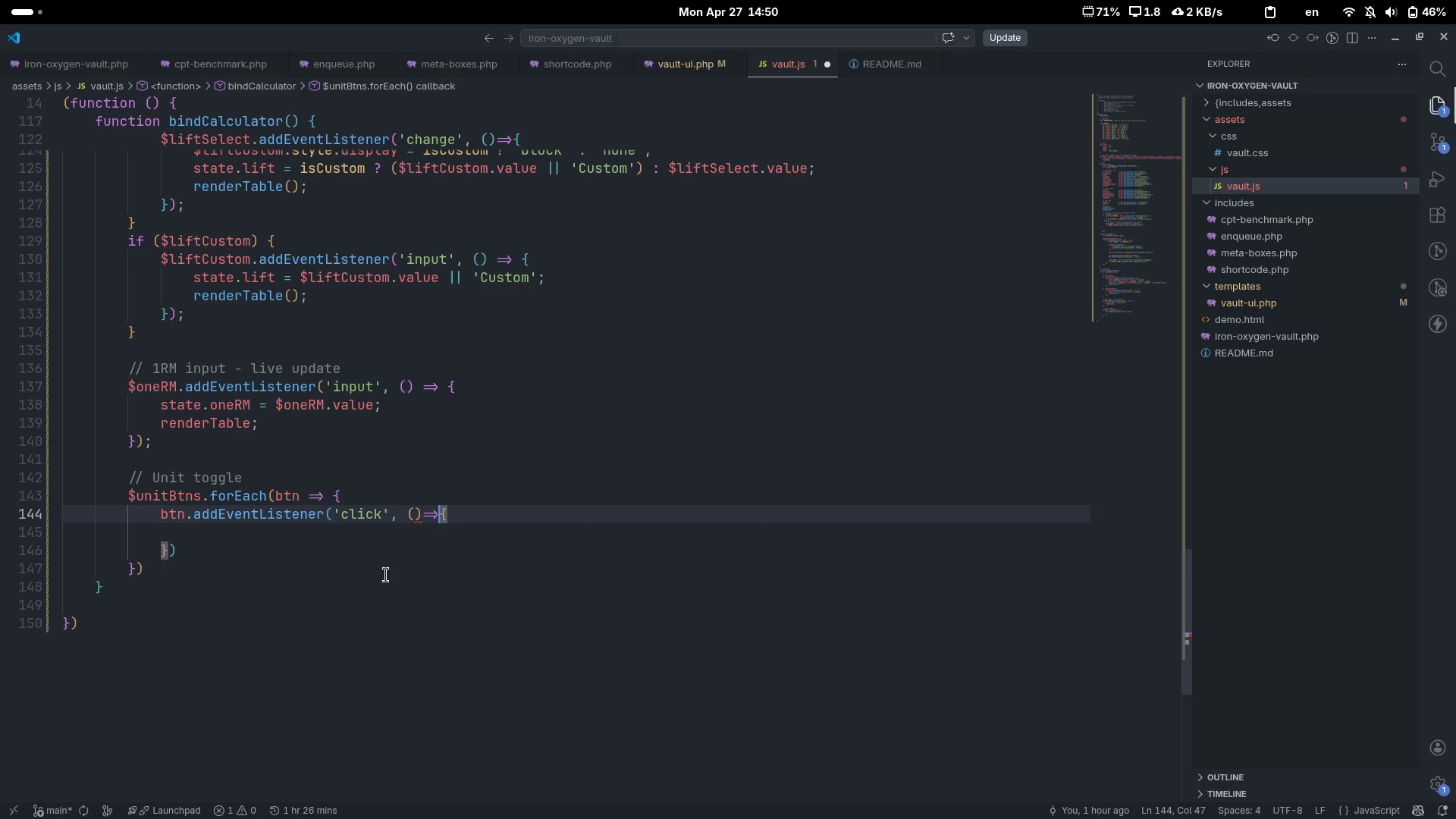 
key(ArrowLeft)
 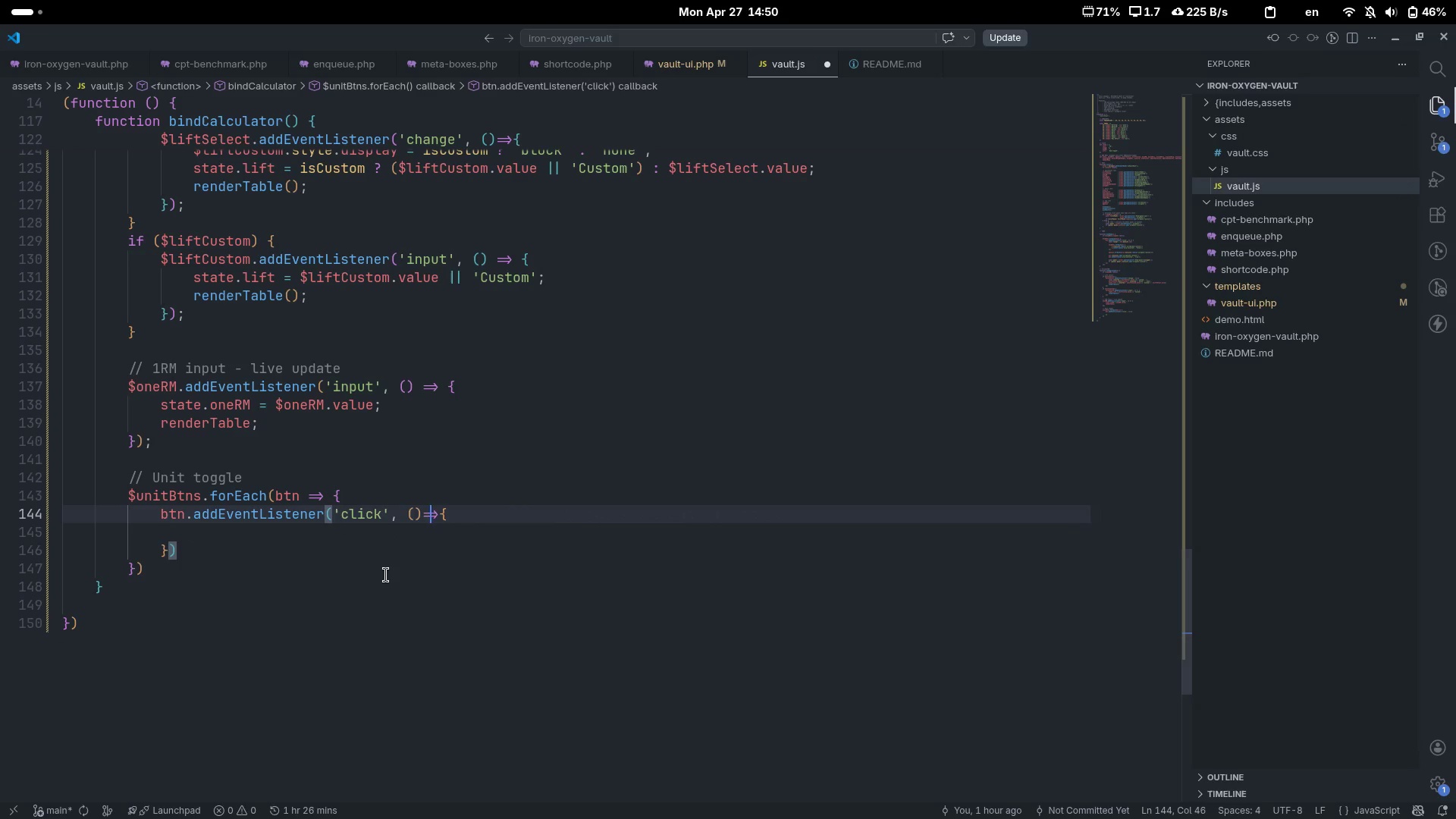 
key(ArrowLeft)
 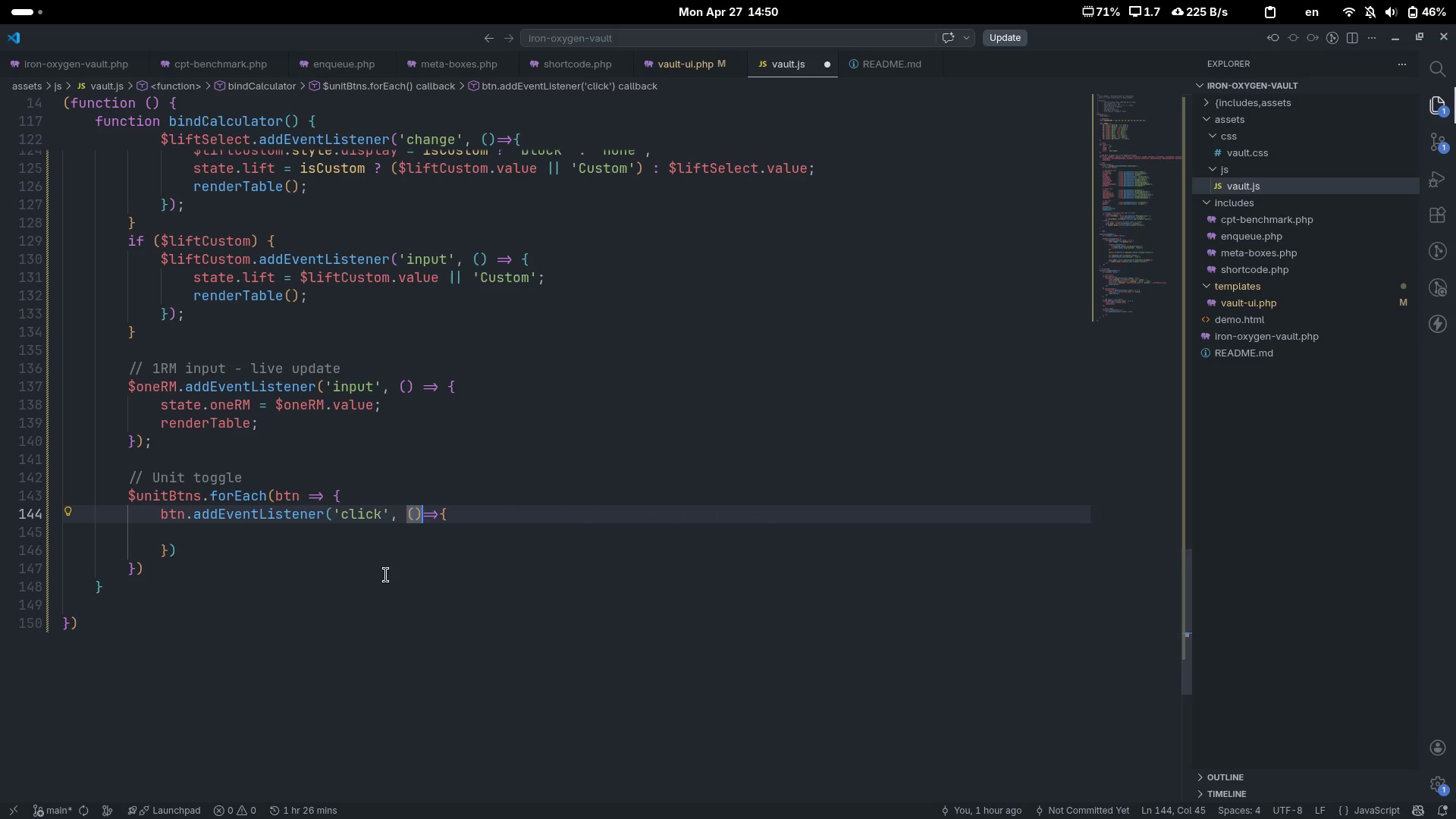 
key(Space)
 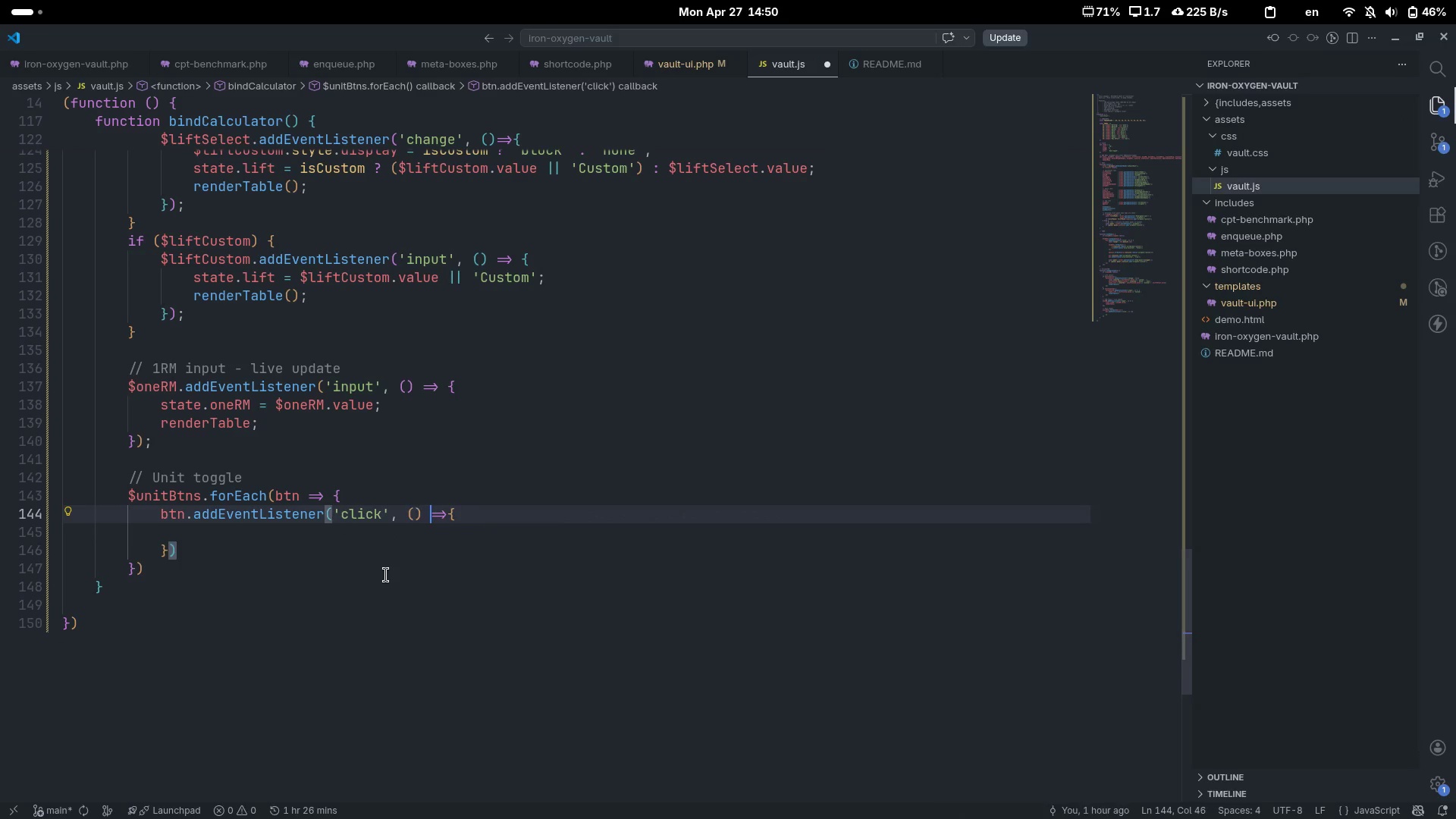 
key(ArrowDown)
 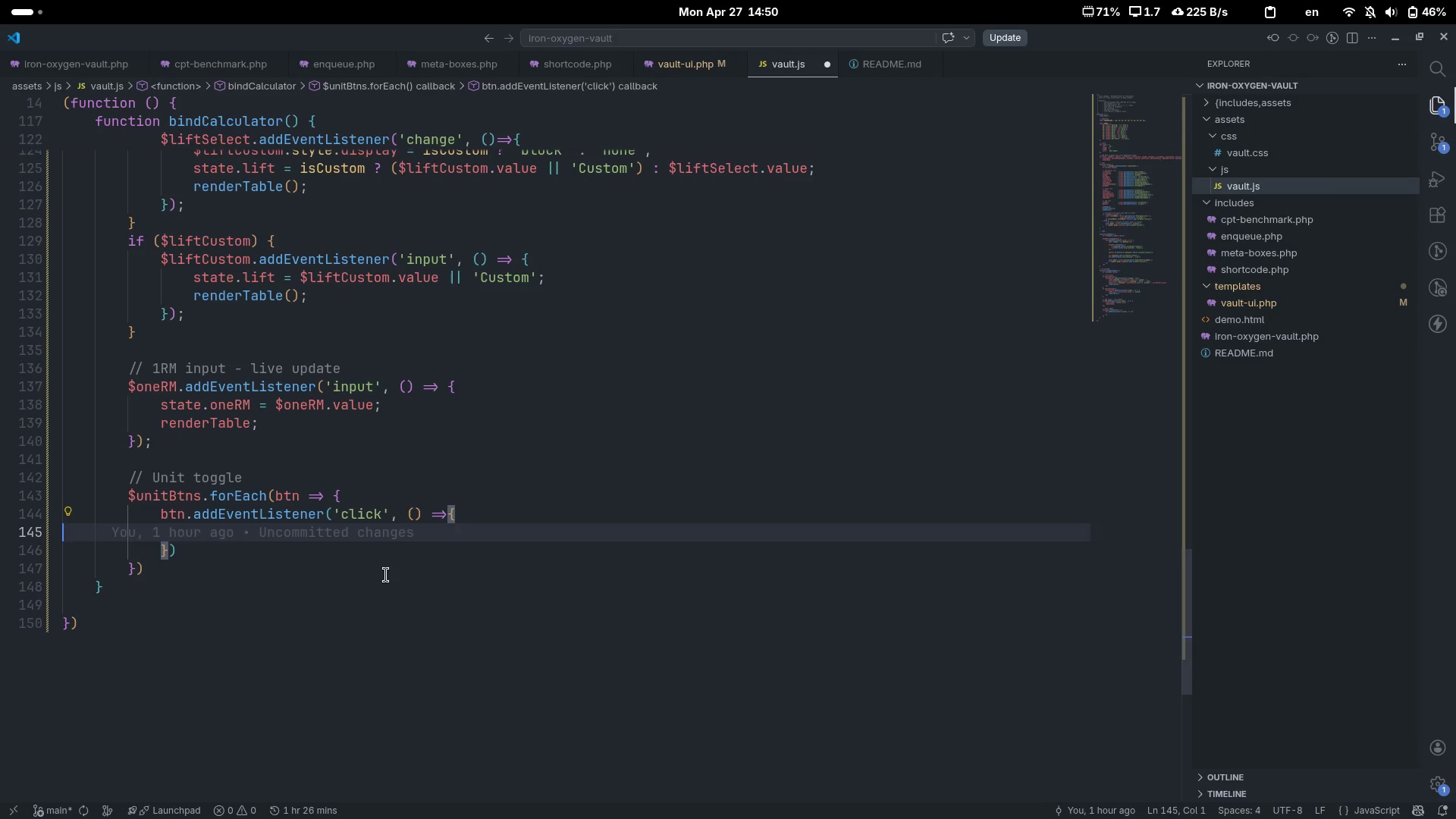 
key(Tab)
type($unit)
key(Tab)
type(.forE)
key(Tab)
type((b=>b.cla)
 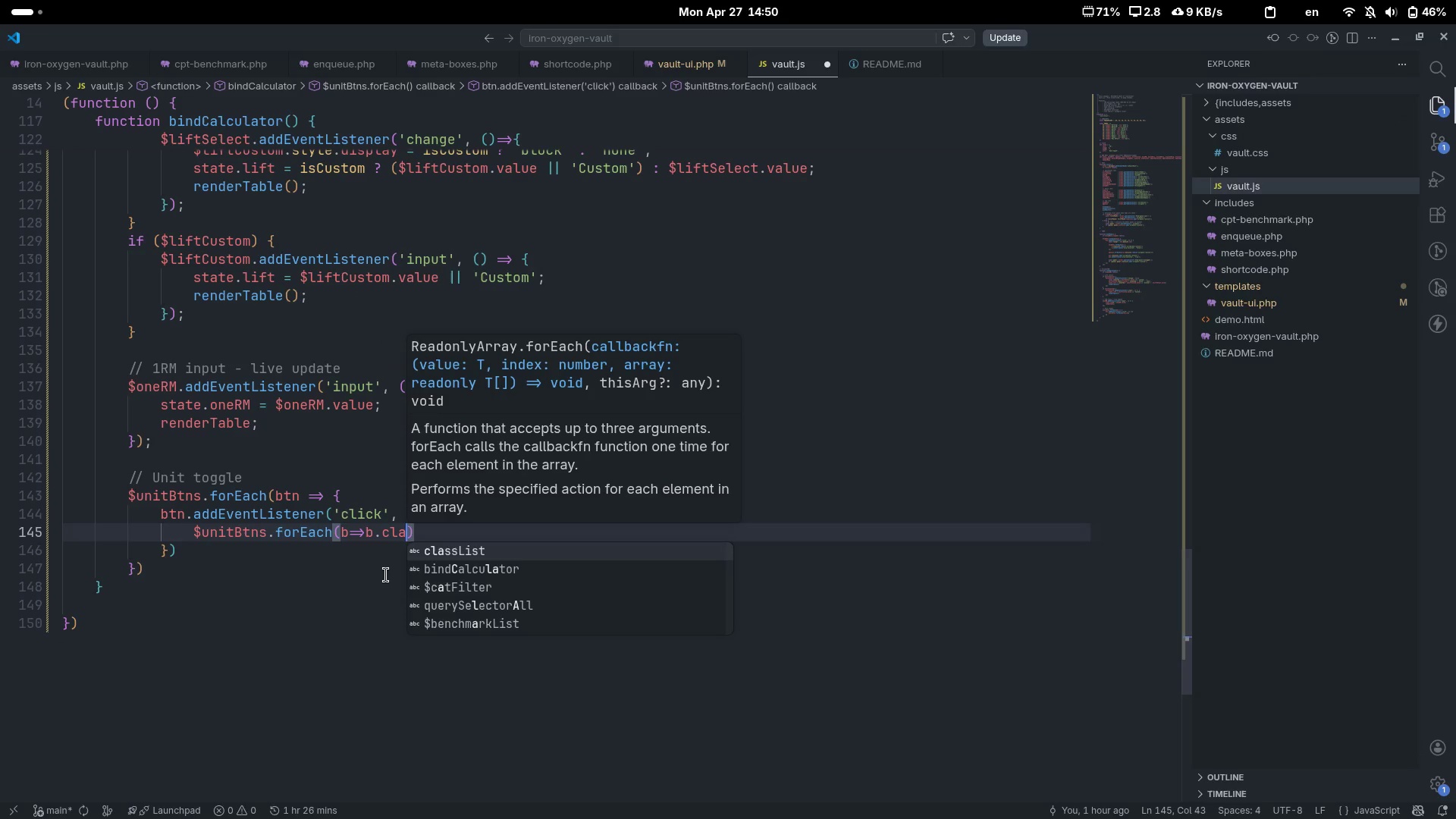 
key(Tab)
type(.remove('io-unit-btn--aci)
key(Backspace)
type(tive)
 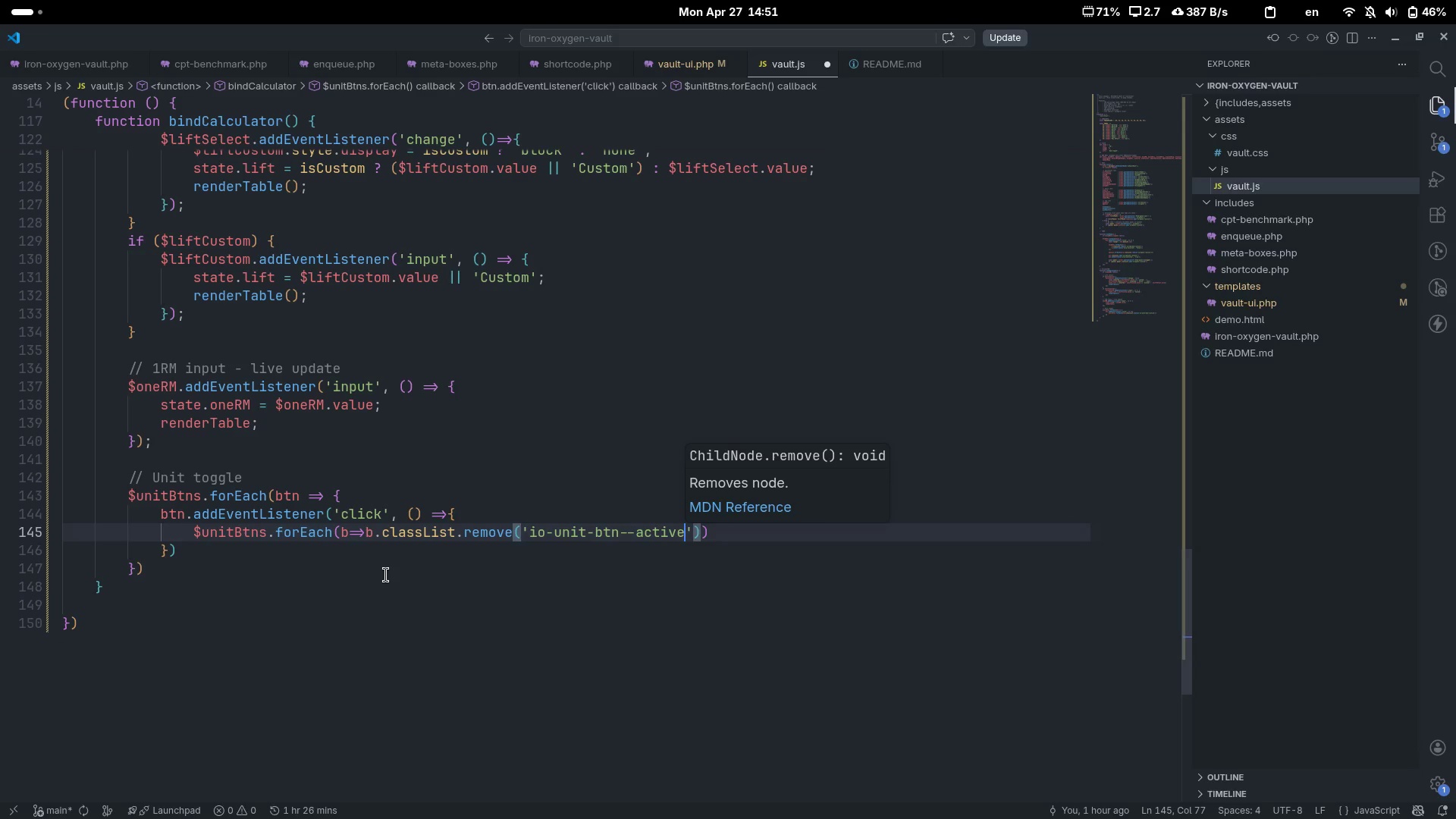 
key(Control+ControlLeft)
 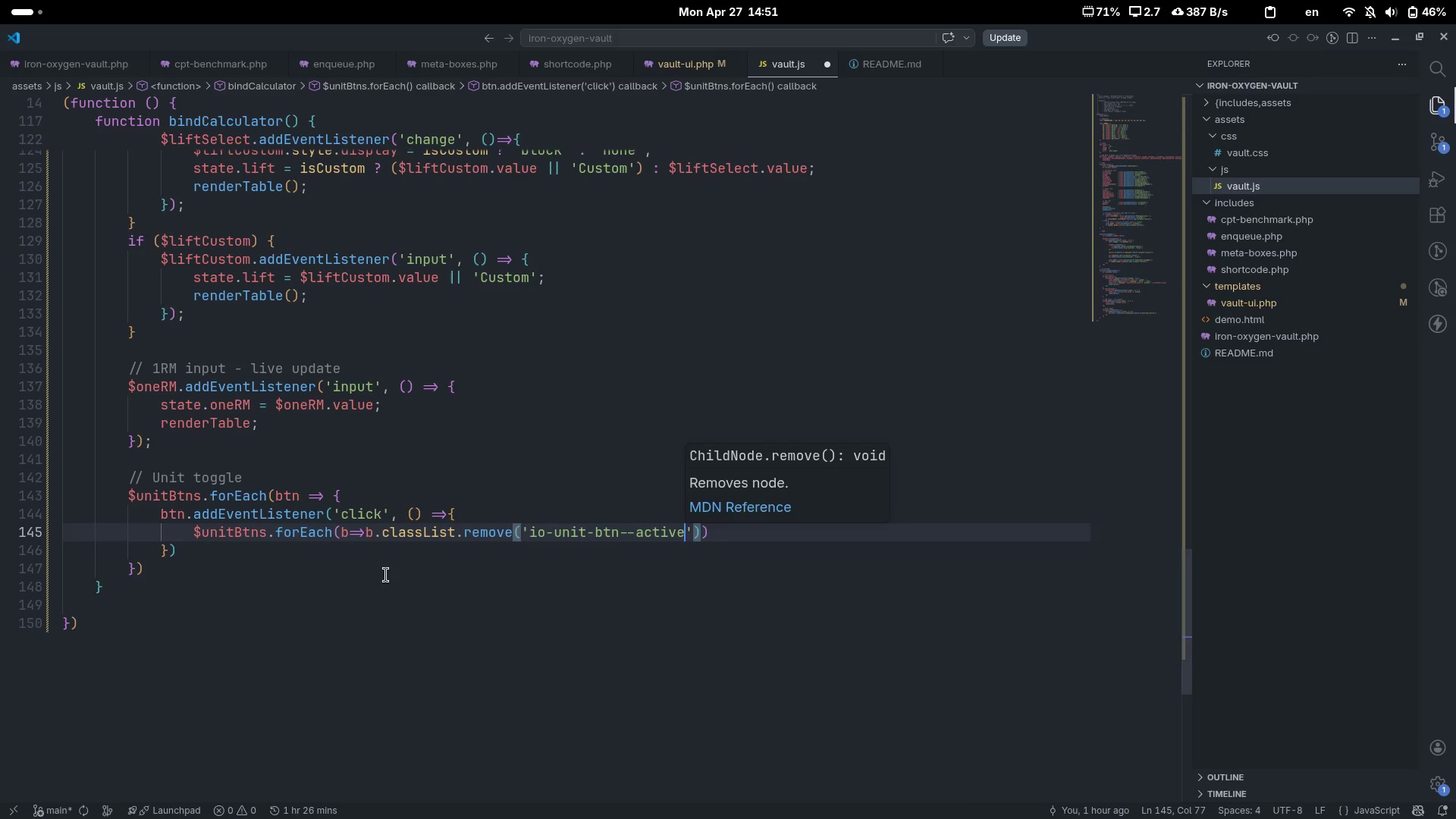 
key(Control+ArrowRight)
 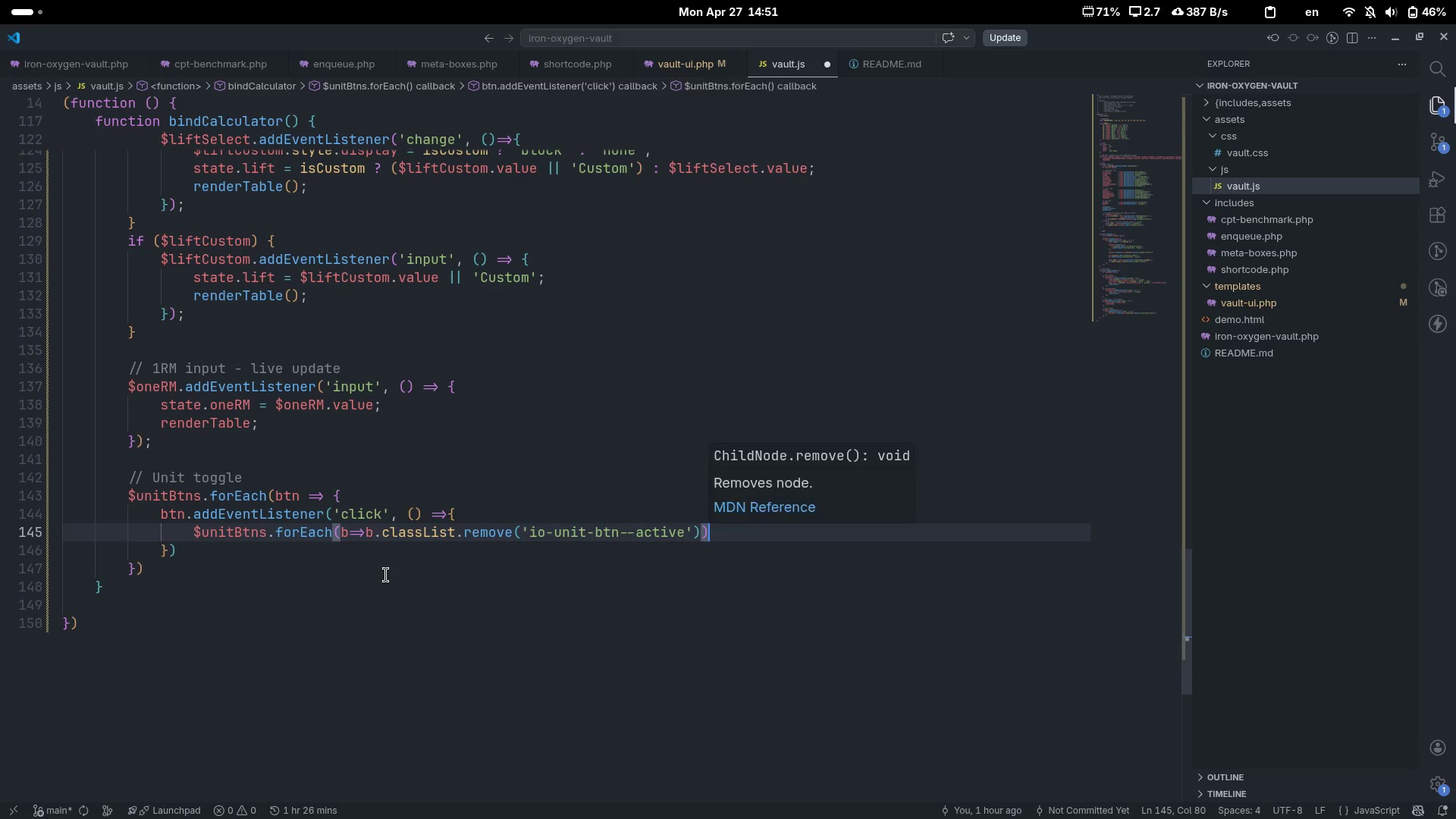 
key(Semicolon)
 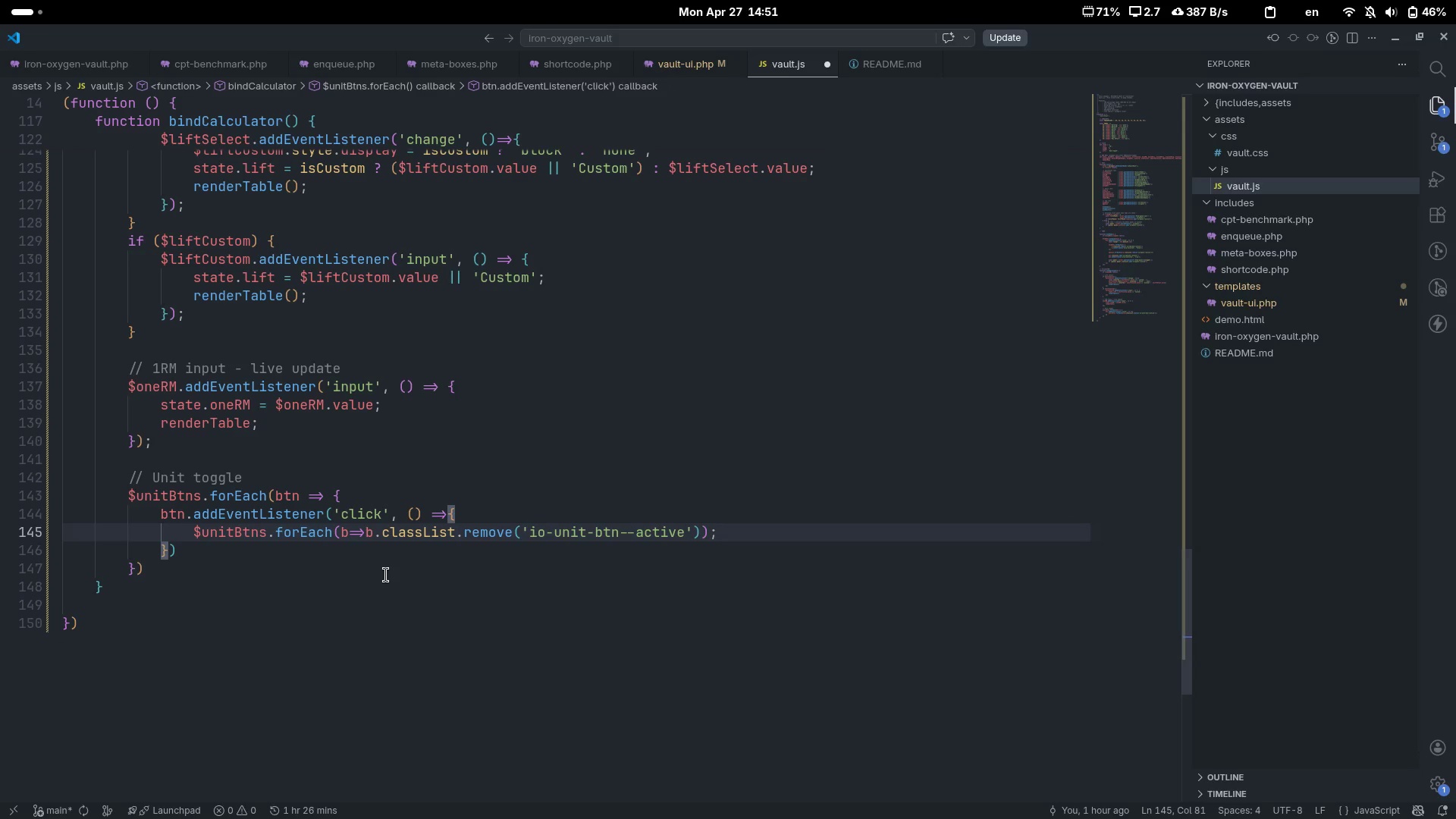 
key(Enter)
 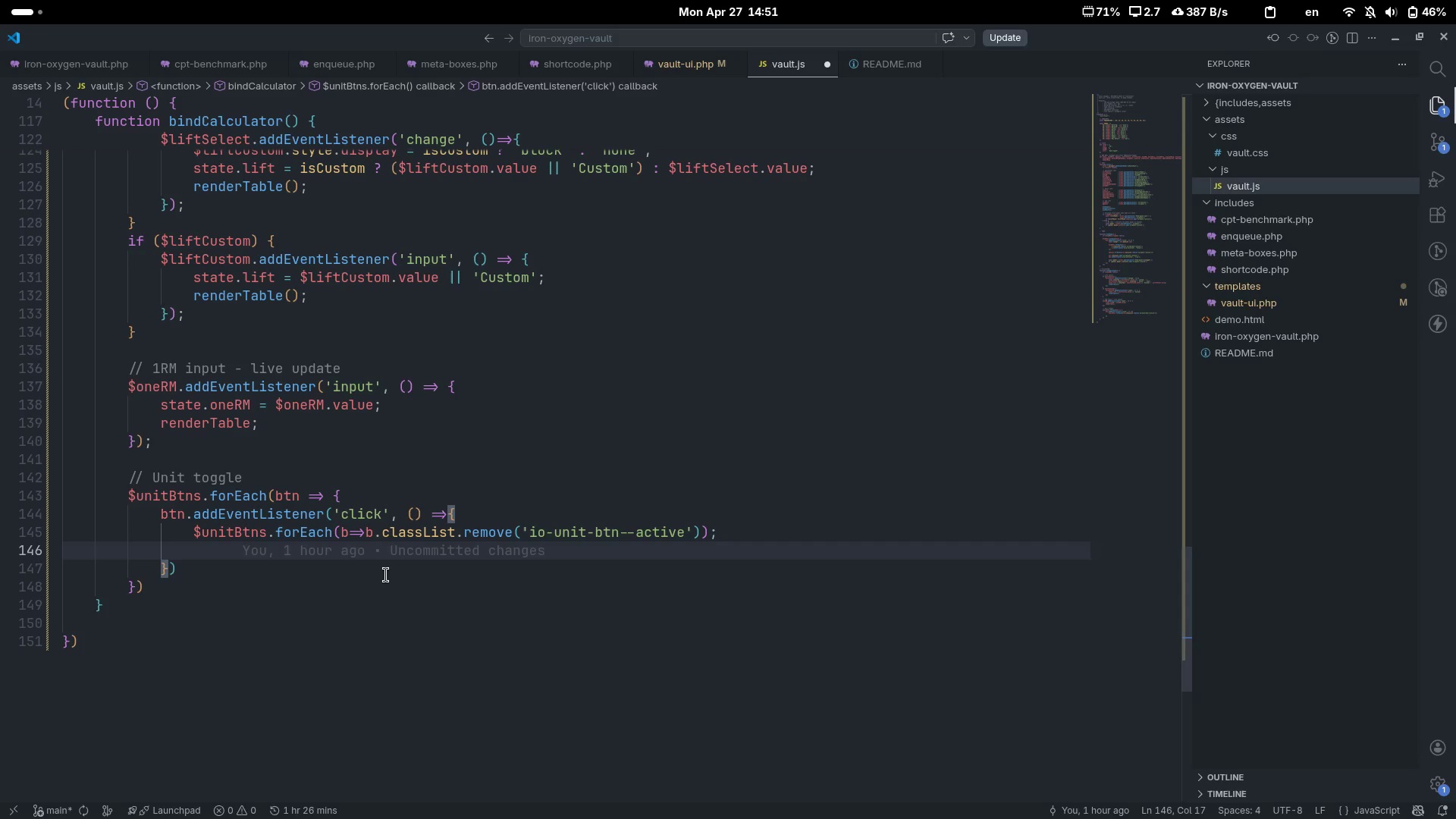 
type(btn.class)
key(Tab)
type(.add('io-unit-btn--active)
 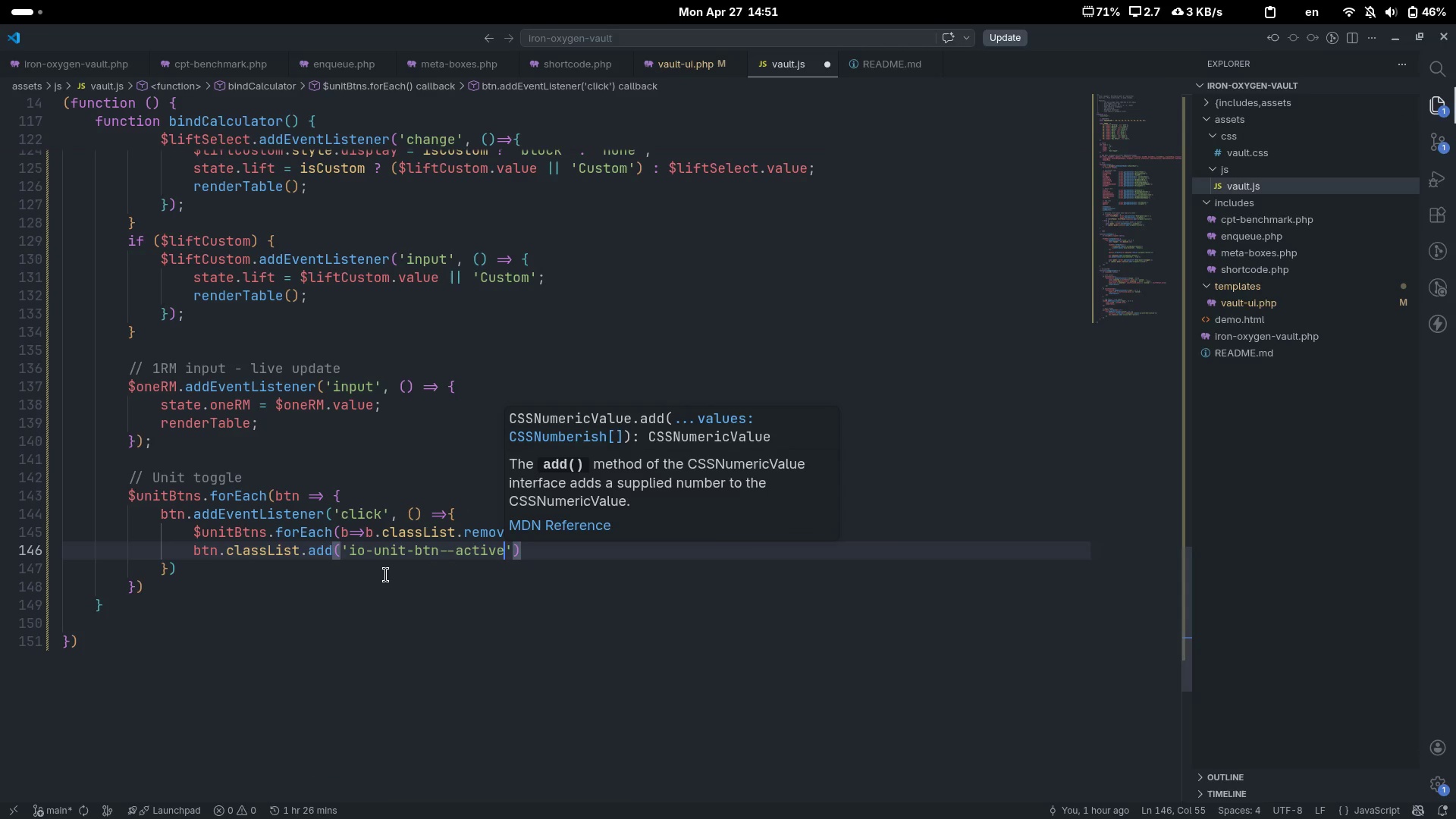 
key(Control+ControlLeft)
 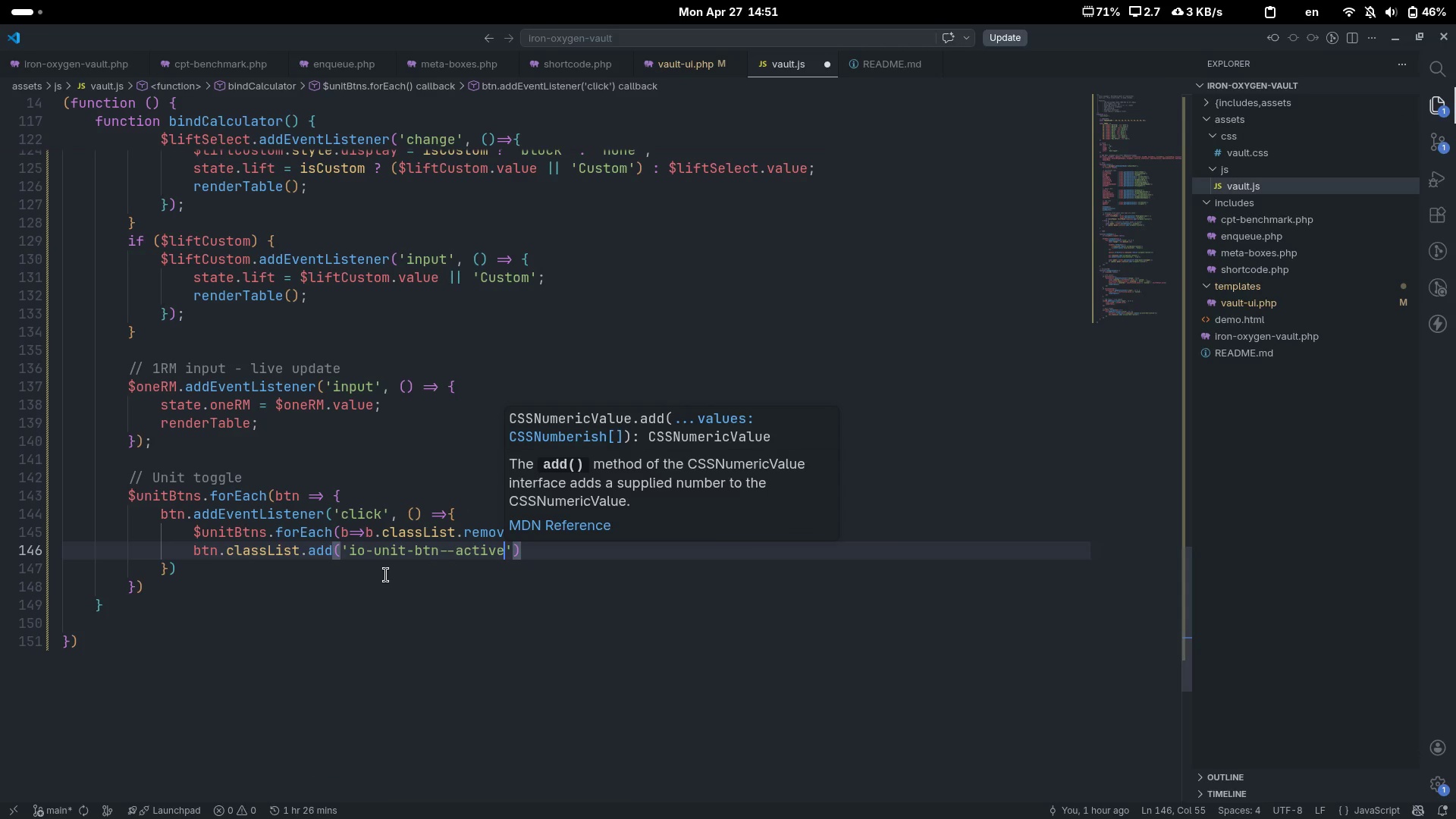 
key(Control+ArrowRight)
 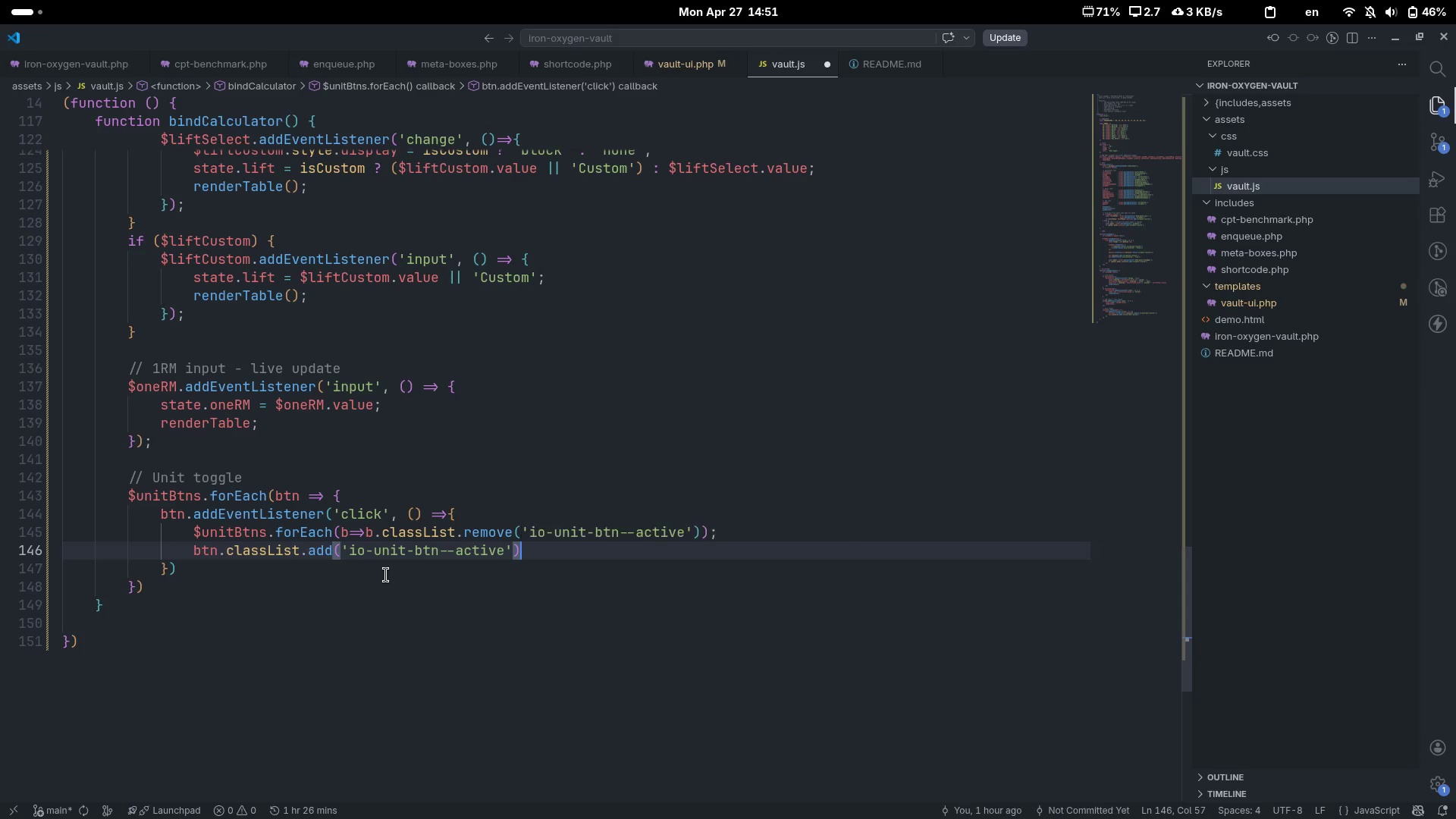 
key(Semicolon)
 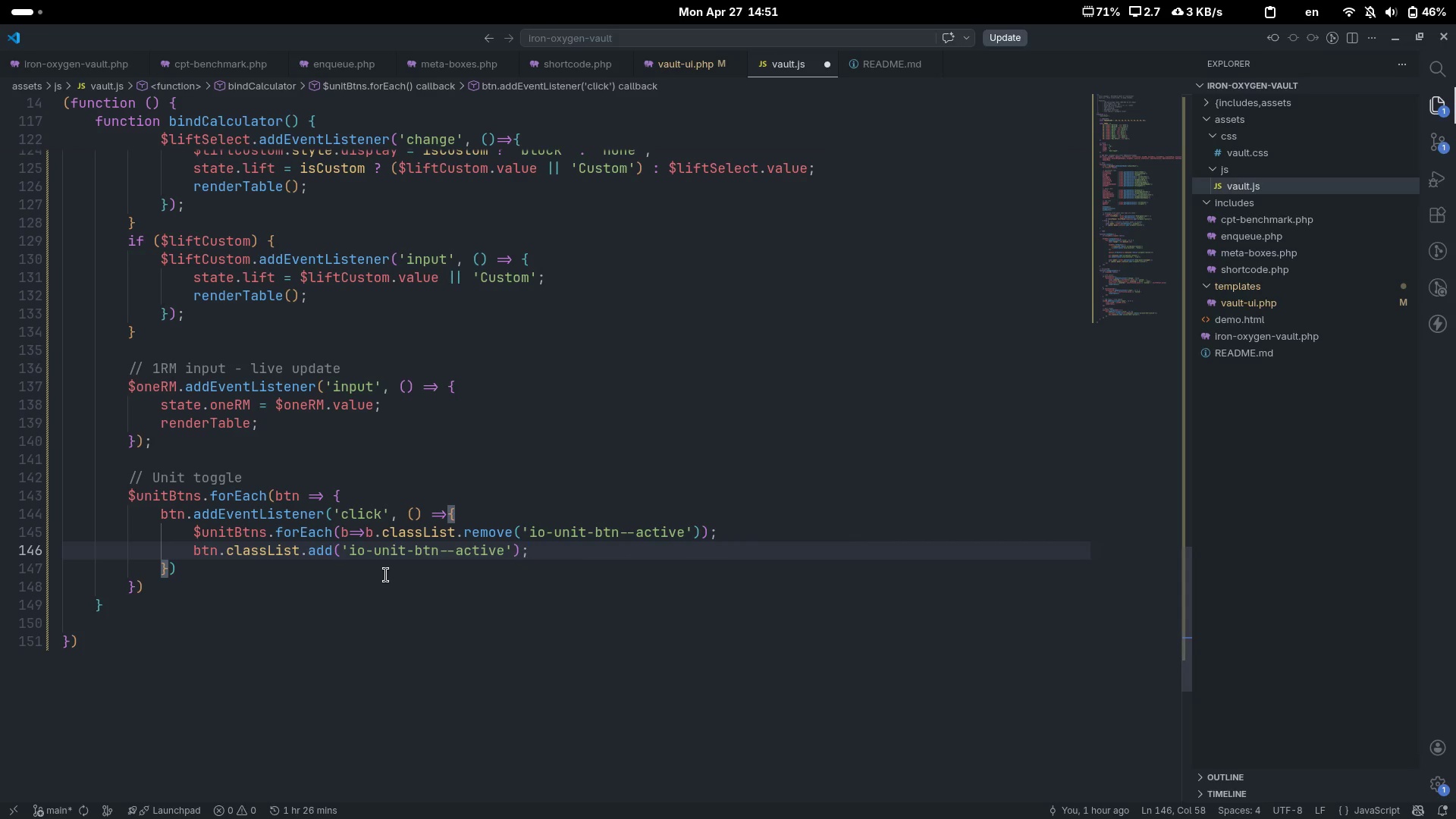 
key(Enter)
 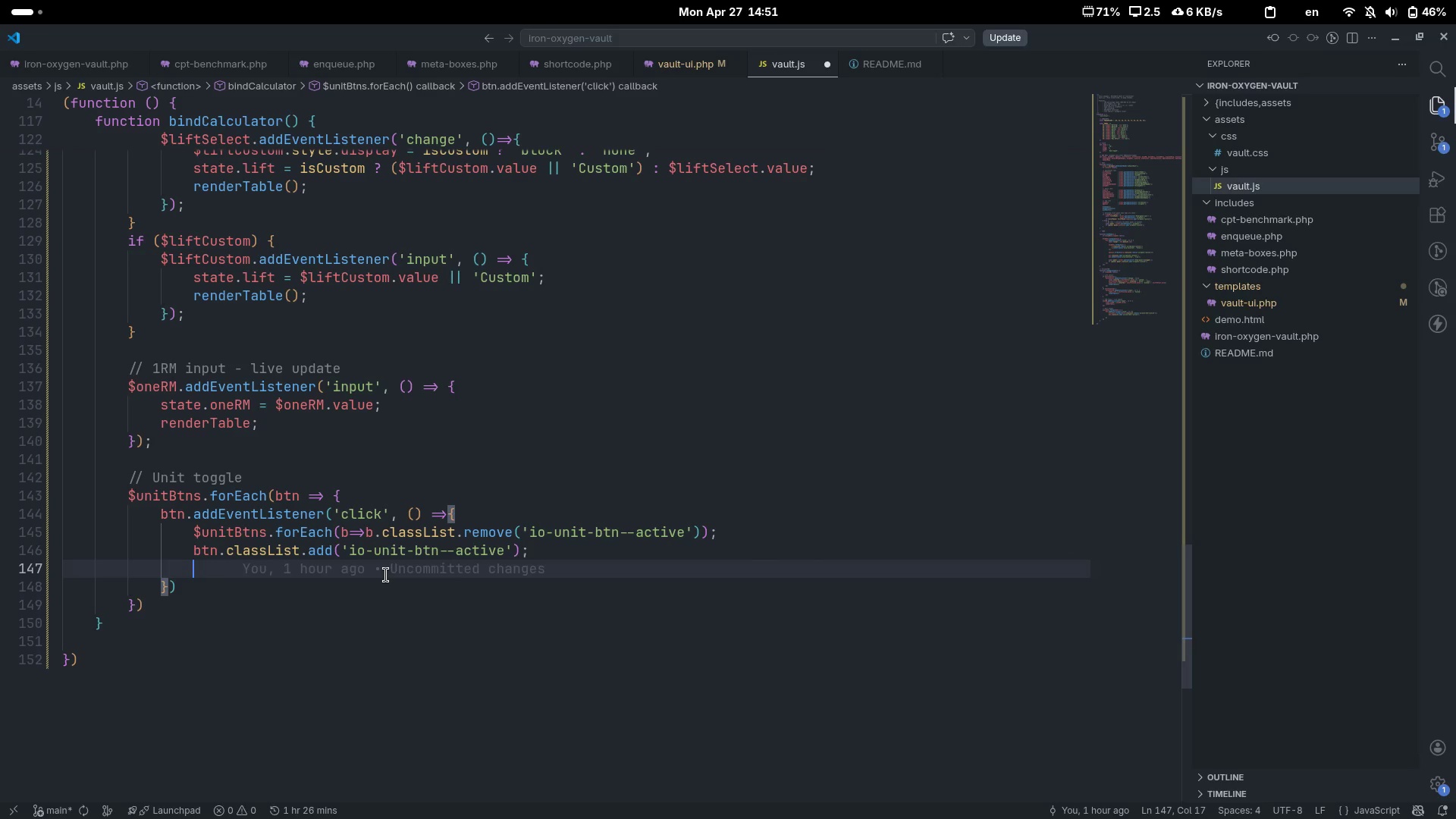 
type(state-)
key(Backspace)
type(.unit = btn,)
key(Backspace)
type(/)
key(Backspace)
type(.datas)
key(Tab)
type(.unit;)
 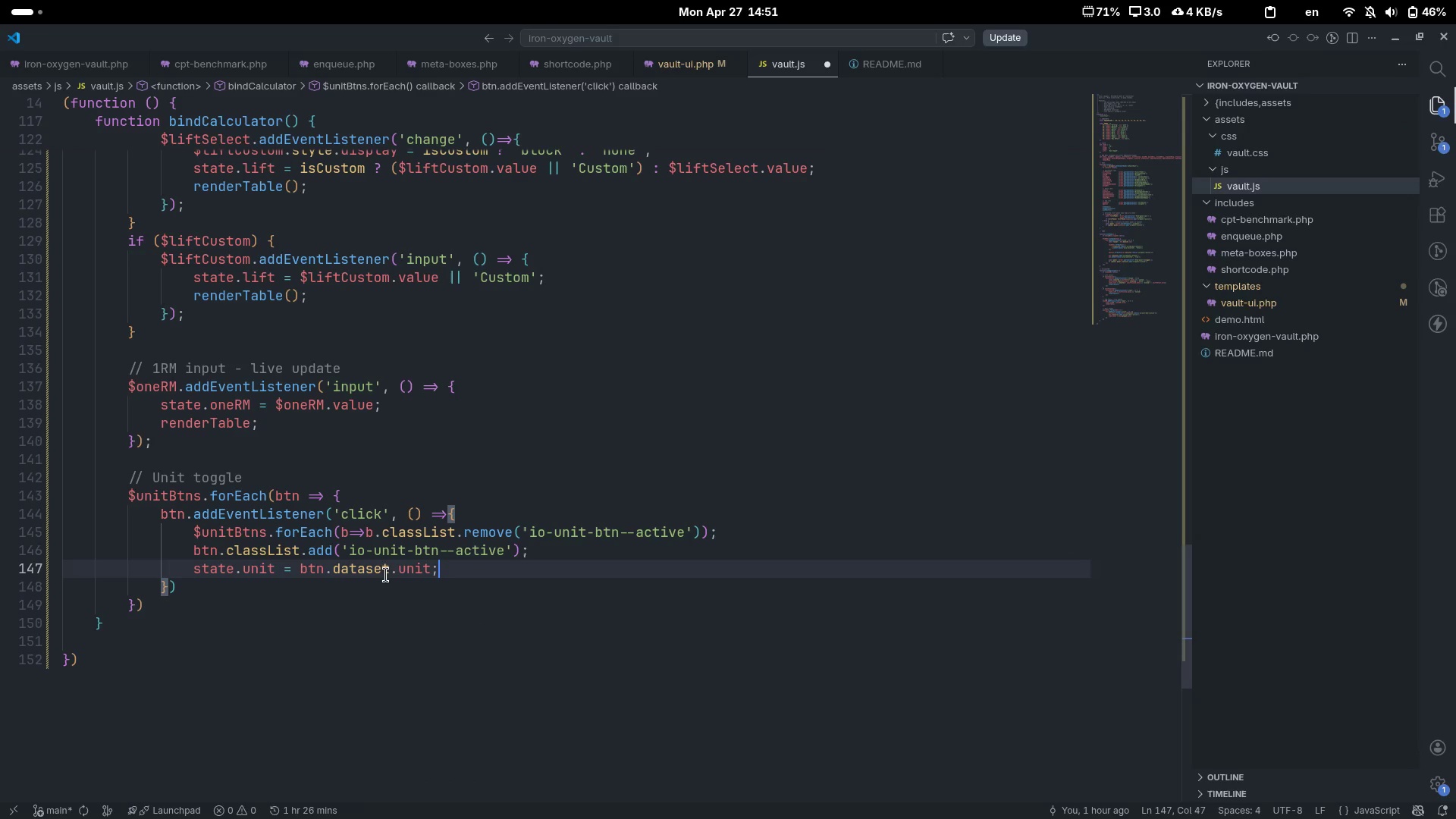 
key(Enter)
 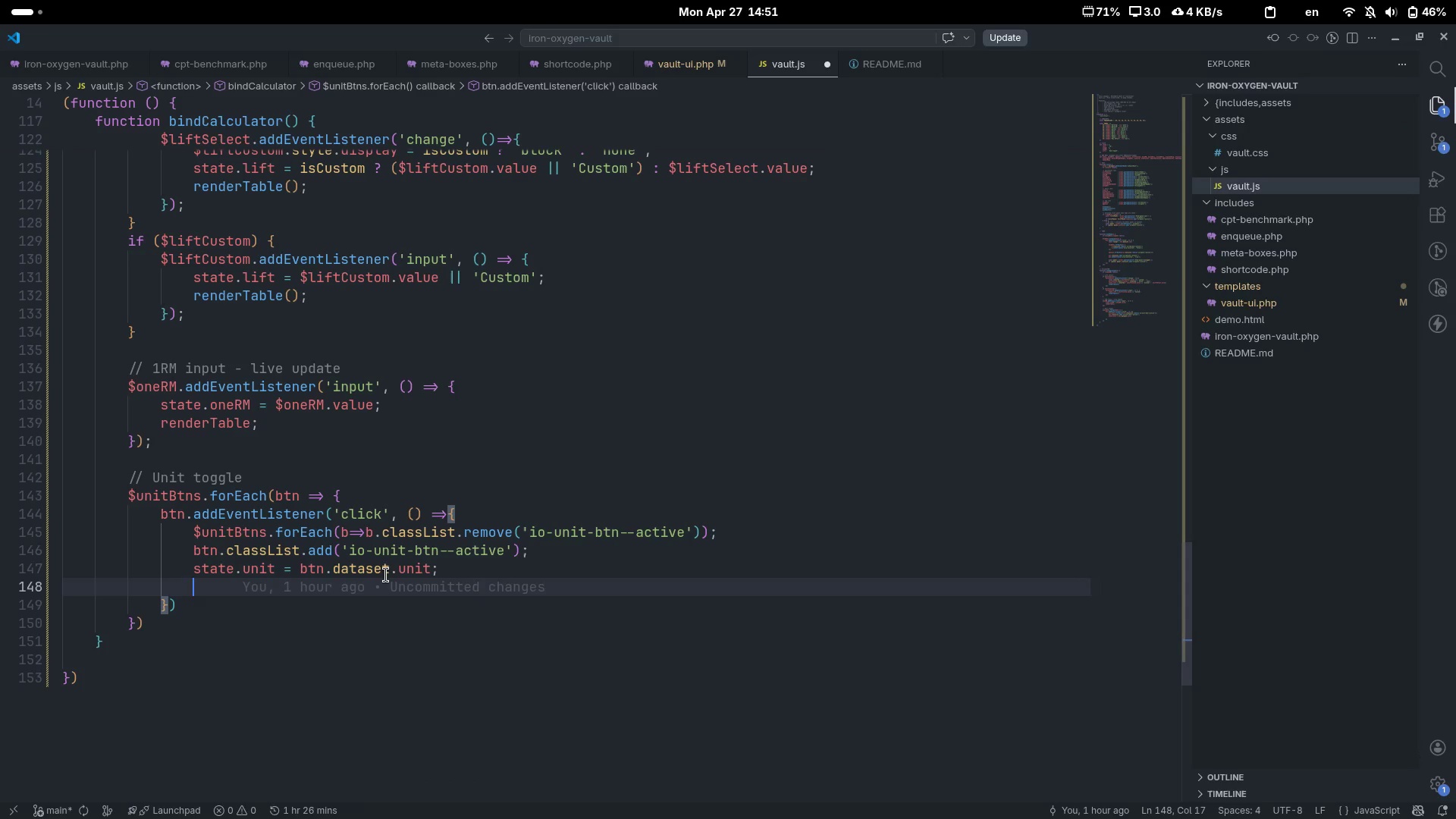 
type(updateWeightHeader()
 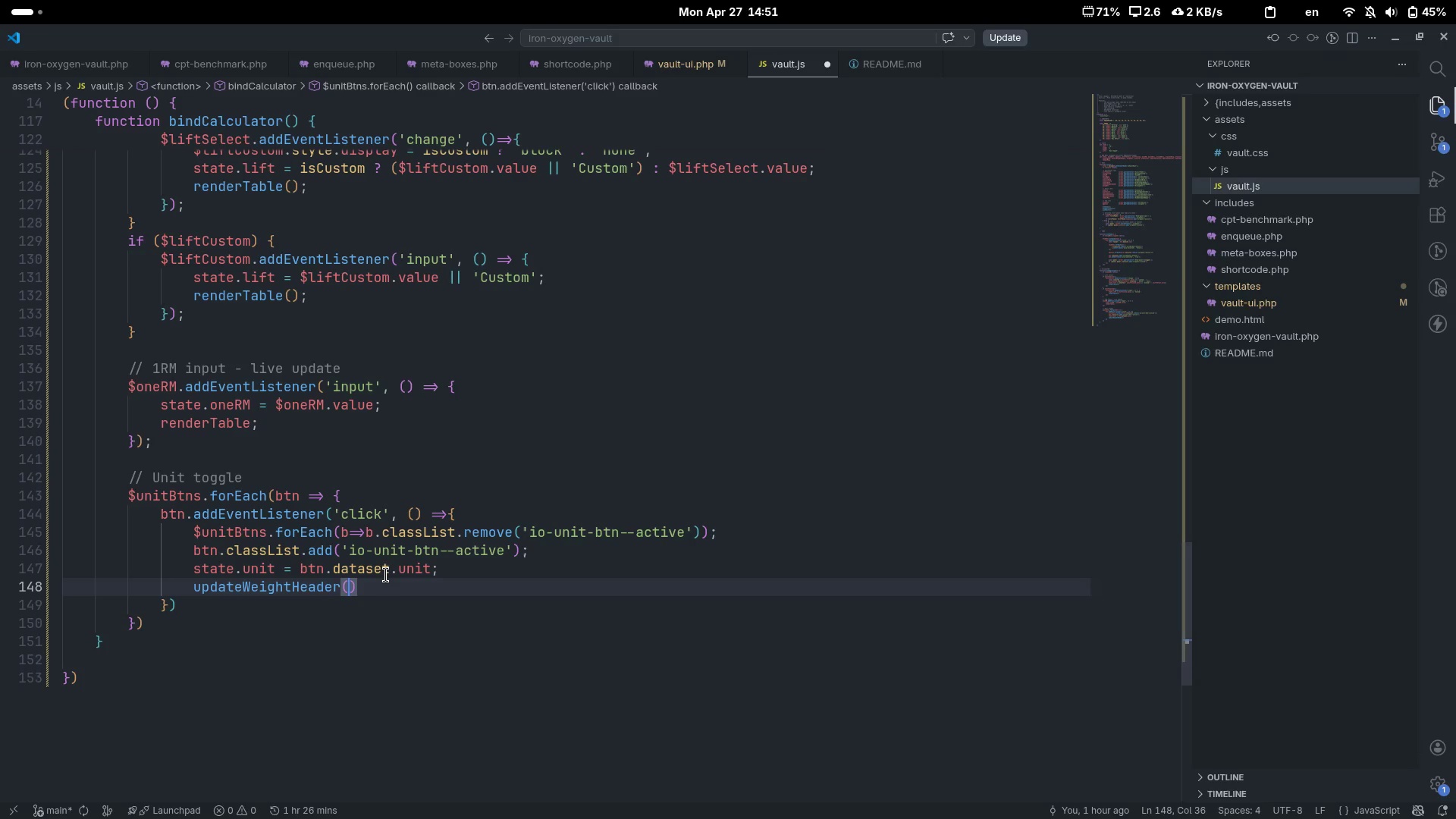 
key(ArrowRight)
 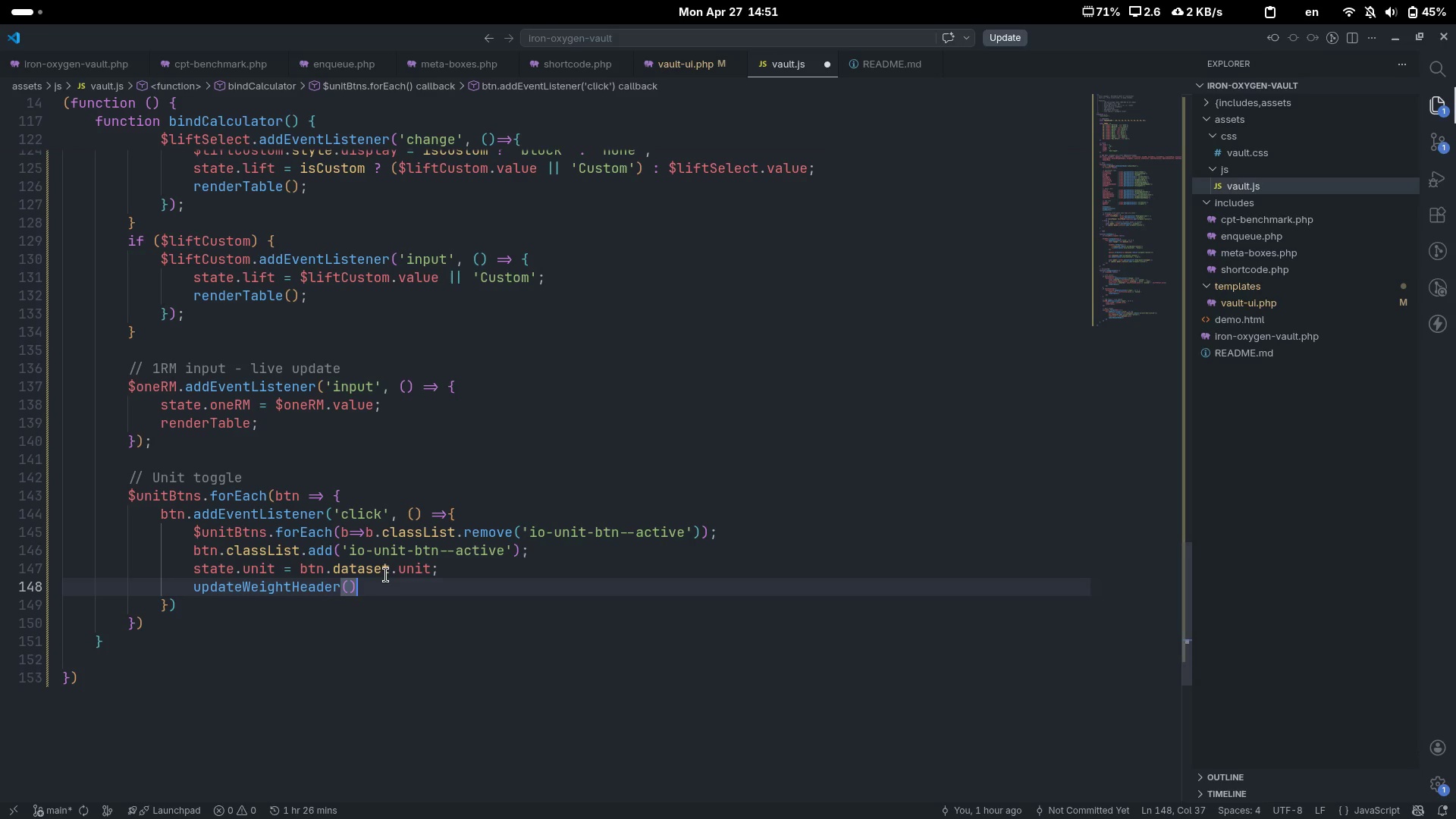 
key(Semicolon)
 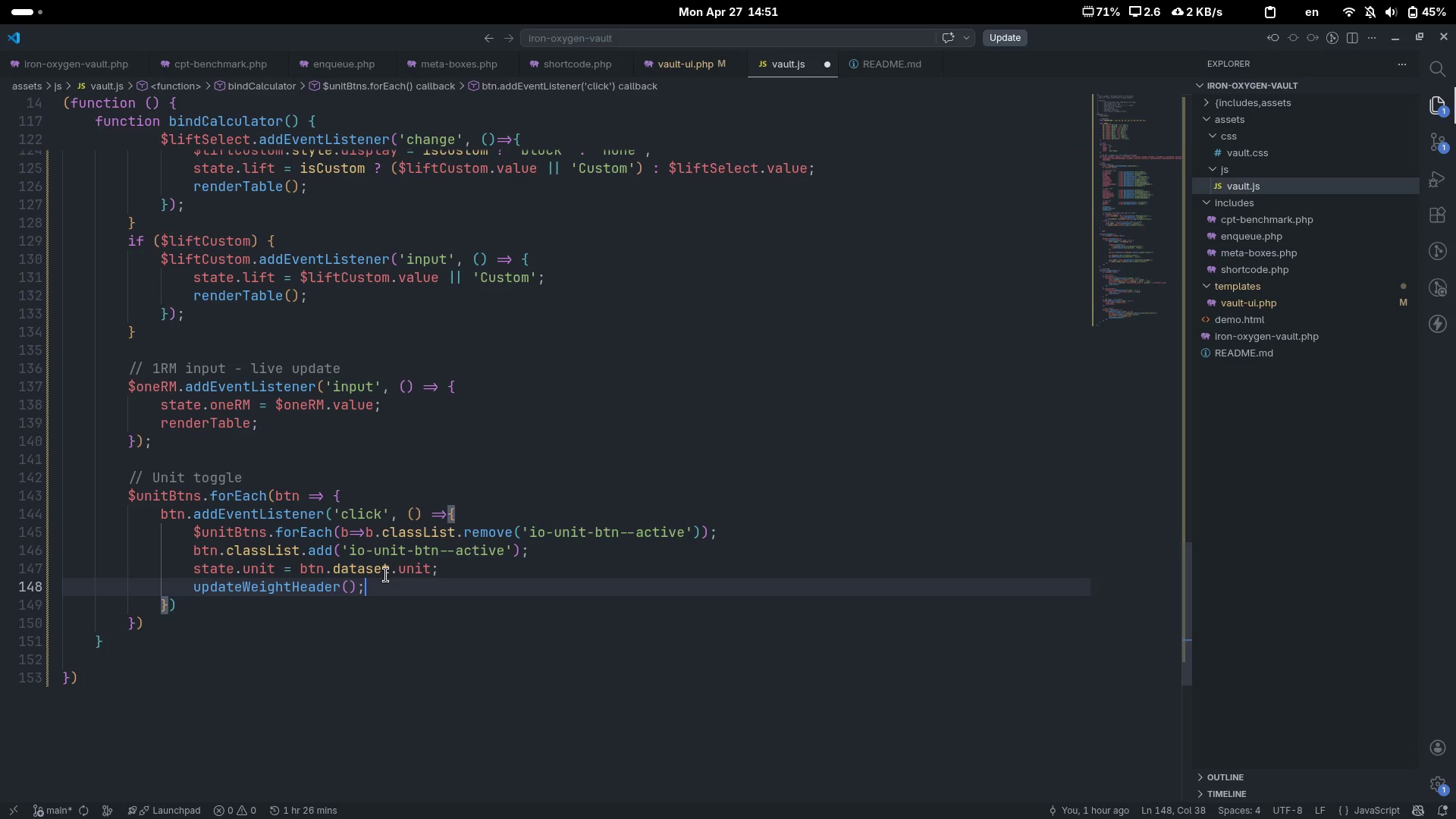 
key(Enter)
 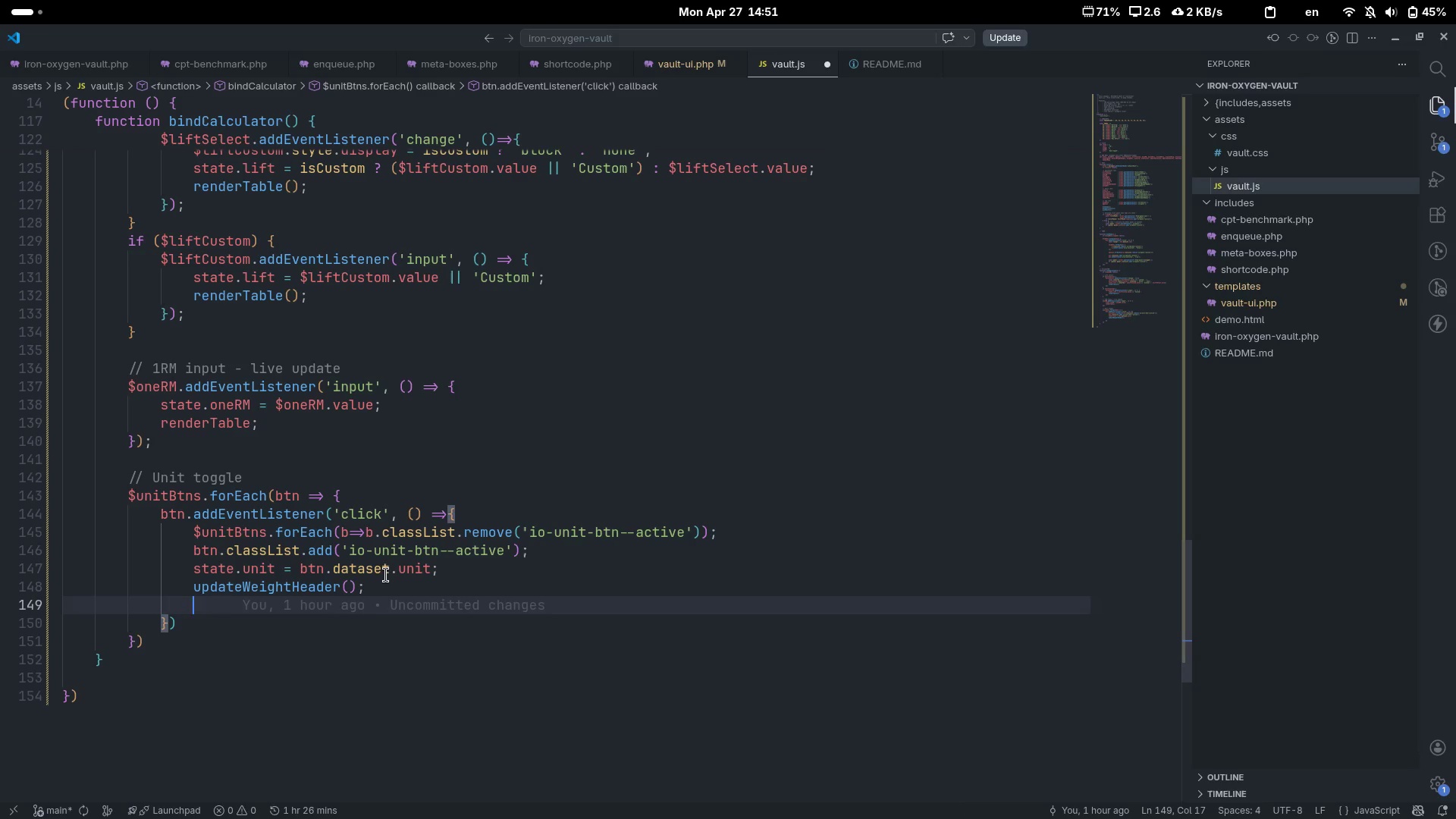 
type(renderTable))
key(Backspace)
type(();)
 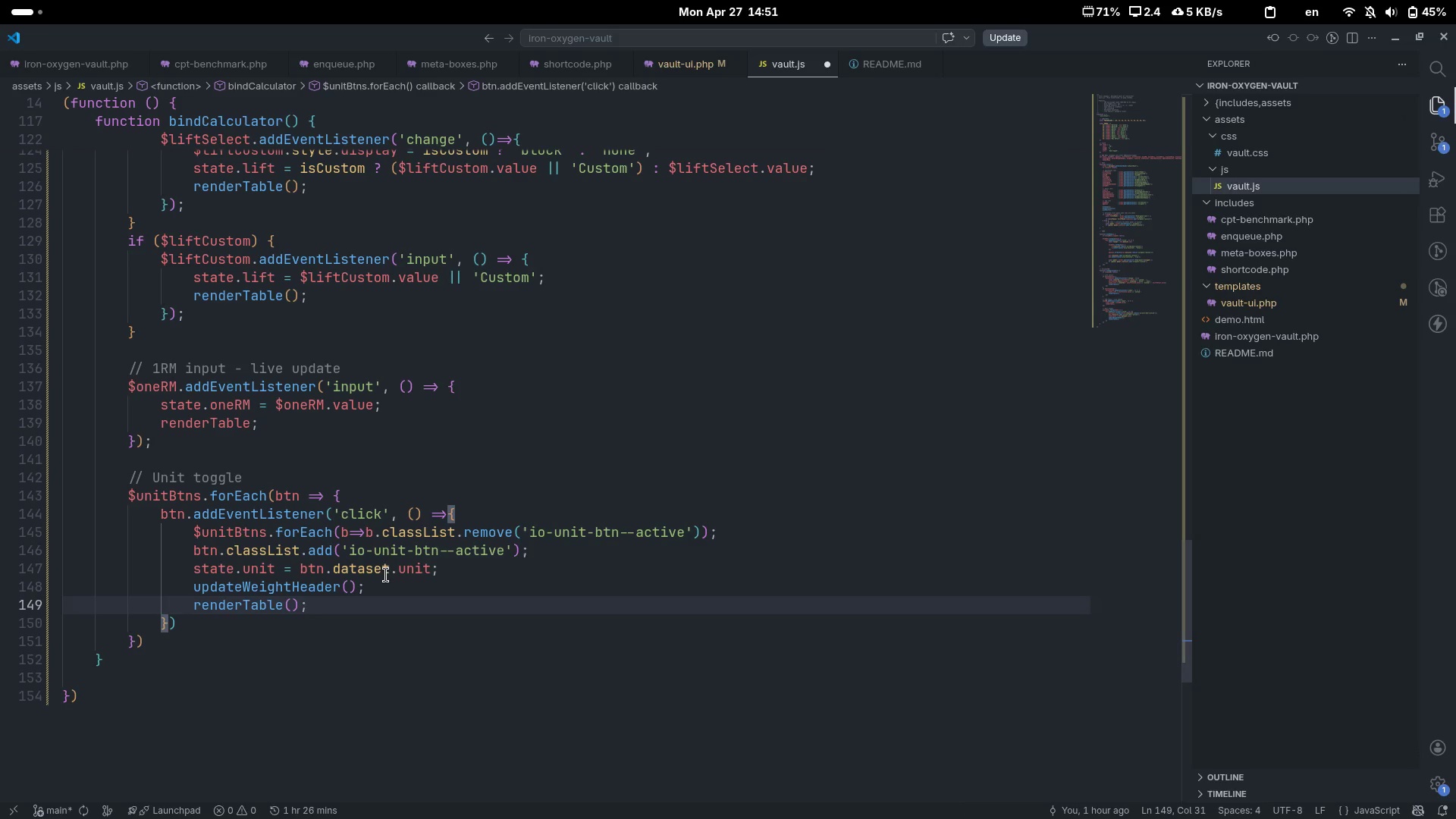 
key(ArrowDown)
 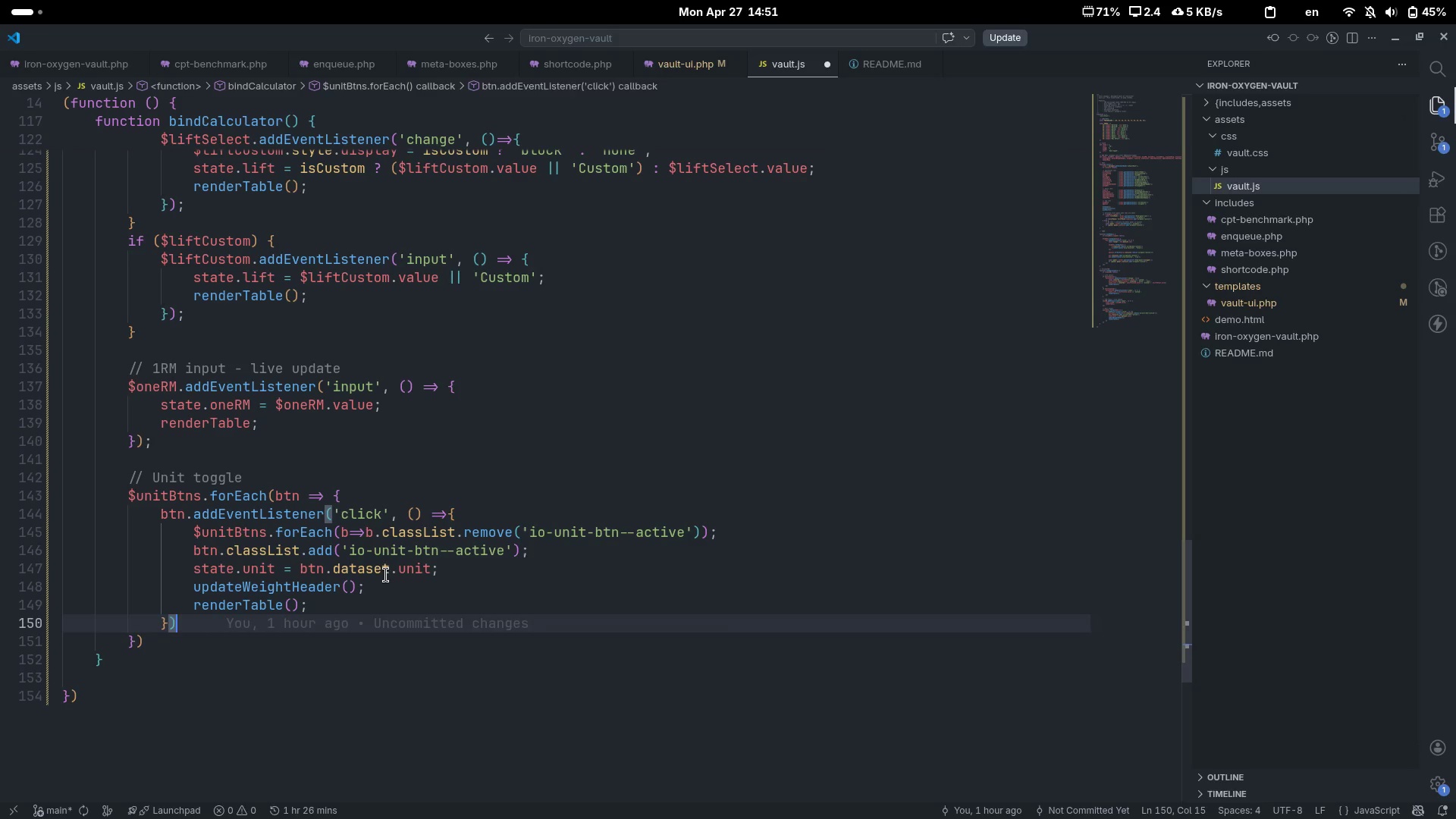 
key(Semicolon)
 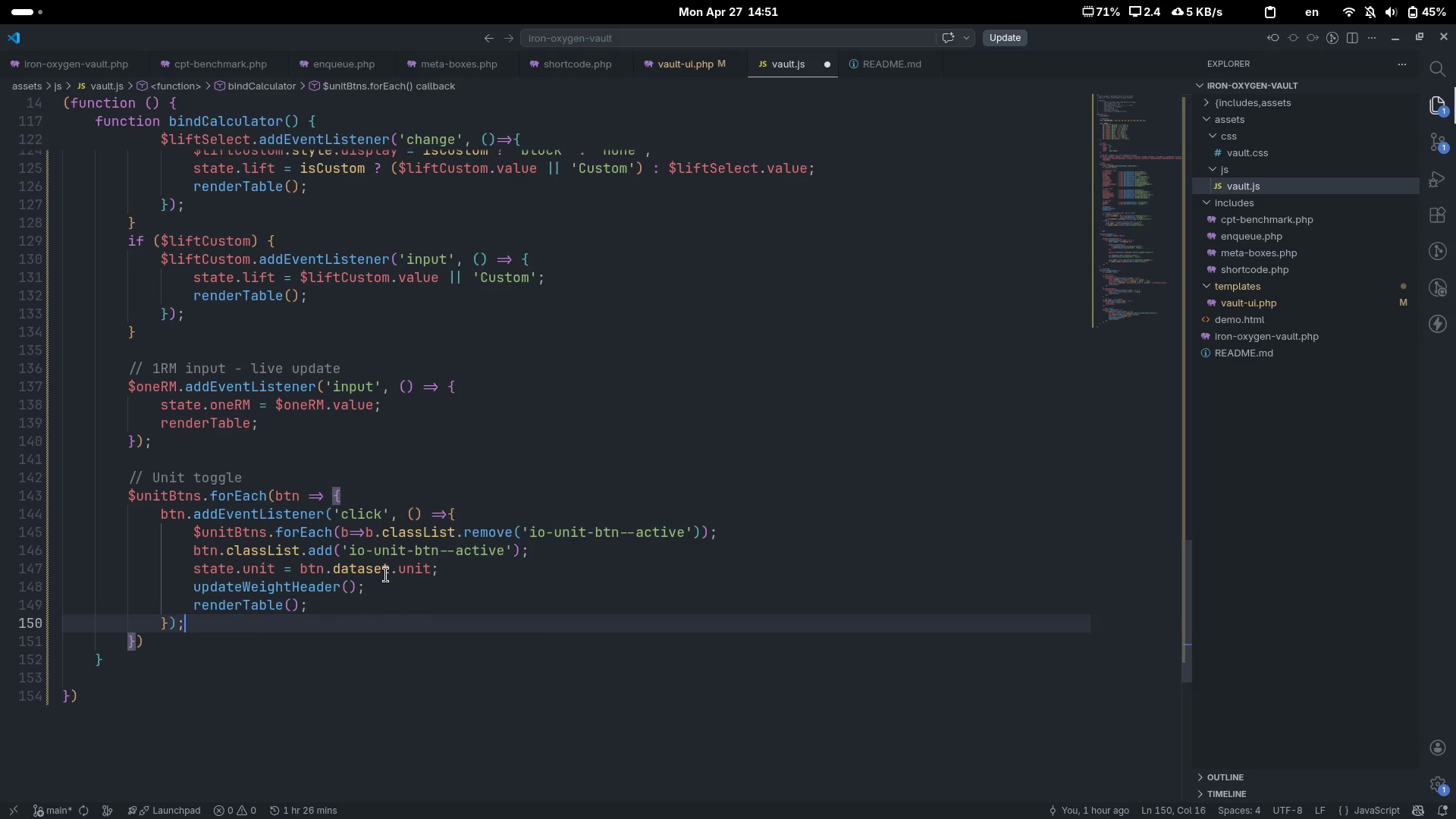 
key(ArrowDown)
 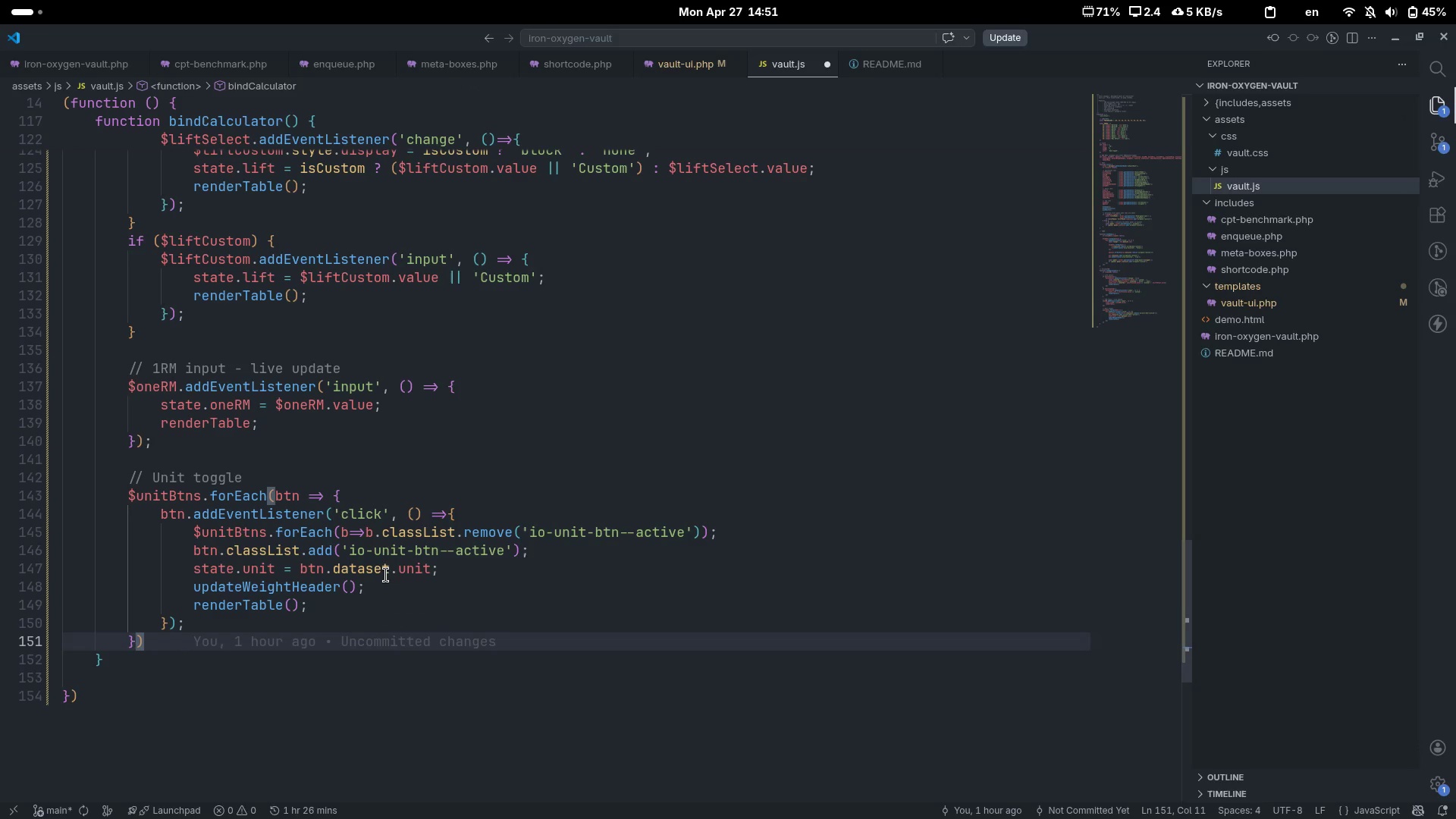 
key(Semicolon)
 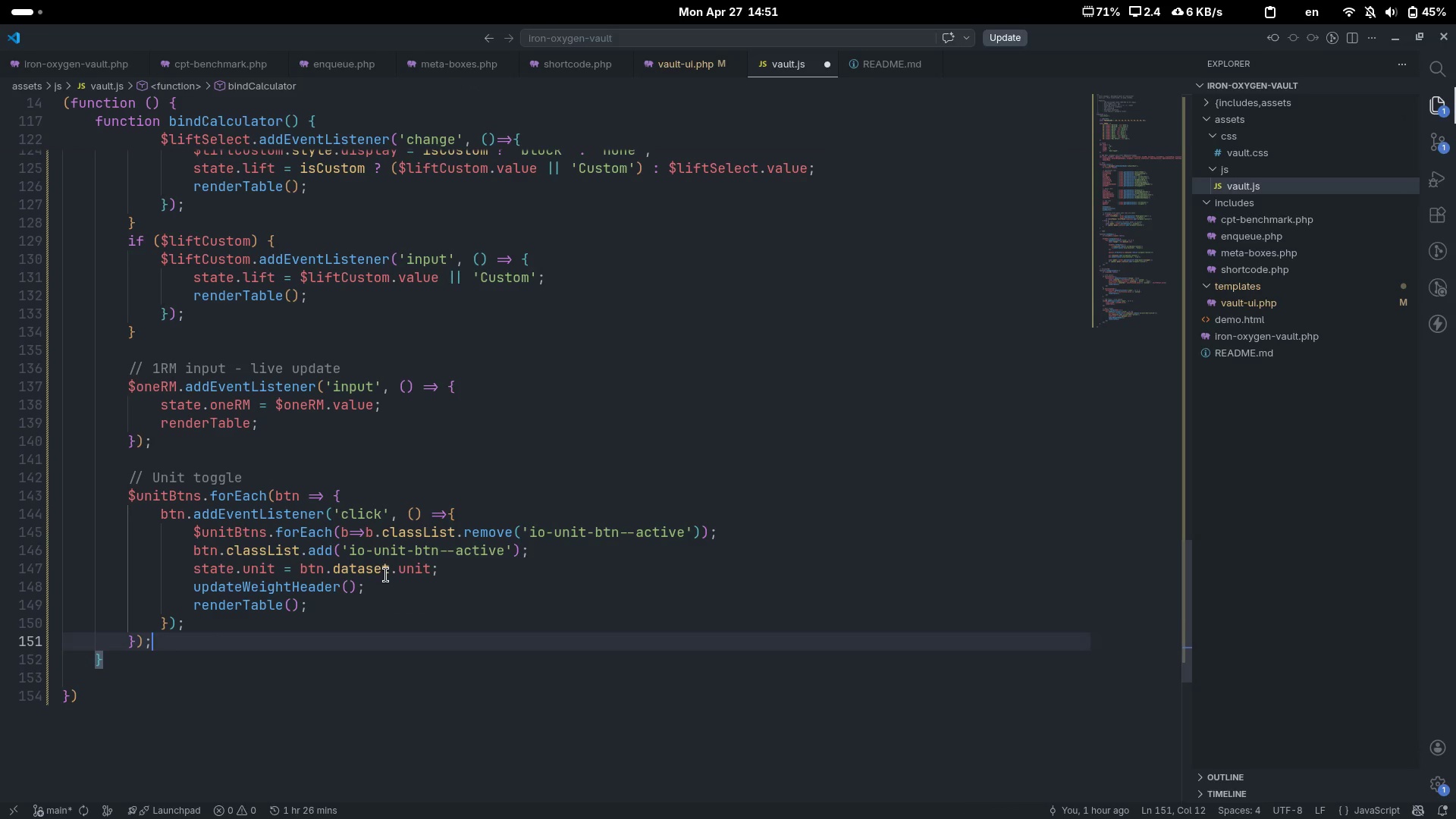 
scroll: coordinate [538, 595], scroll_direction: down, amount: 9.0
 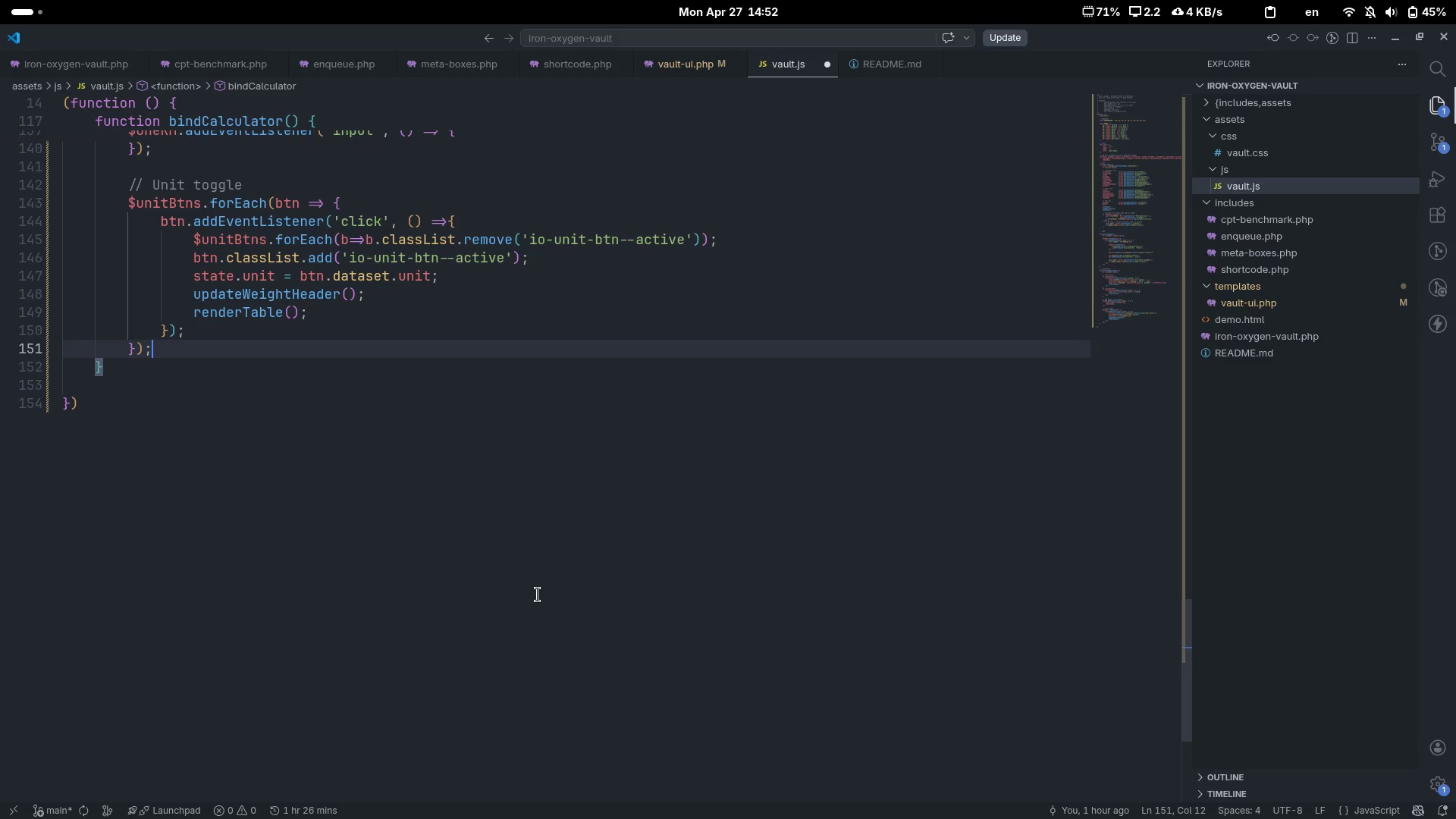 
wait(22.22)
 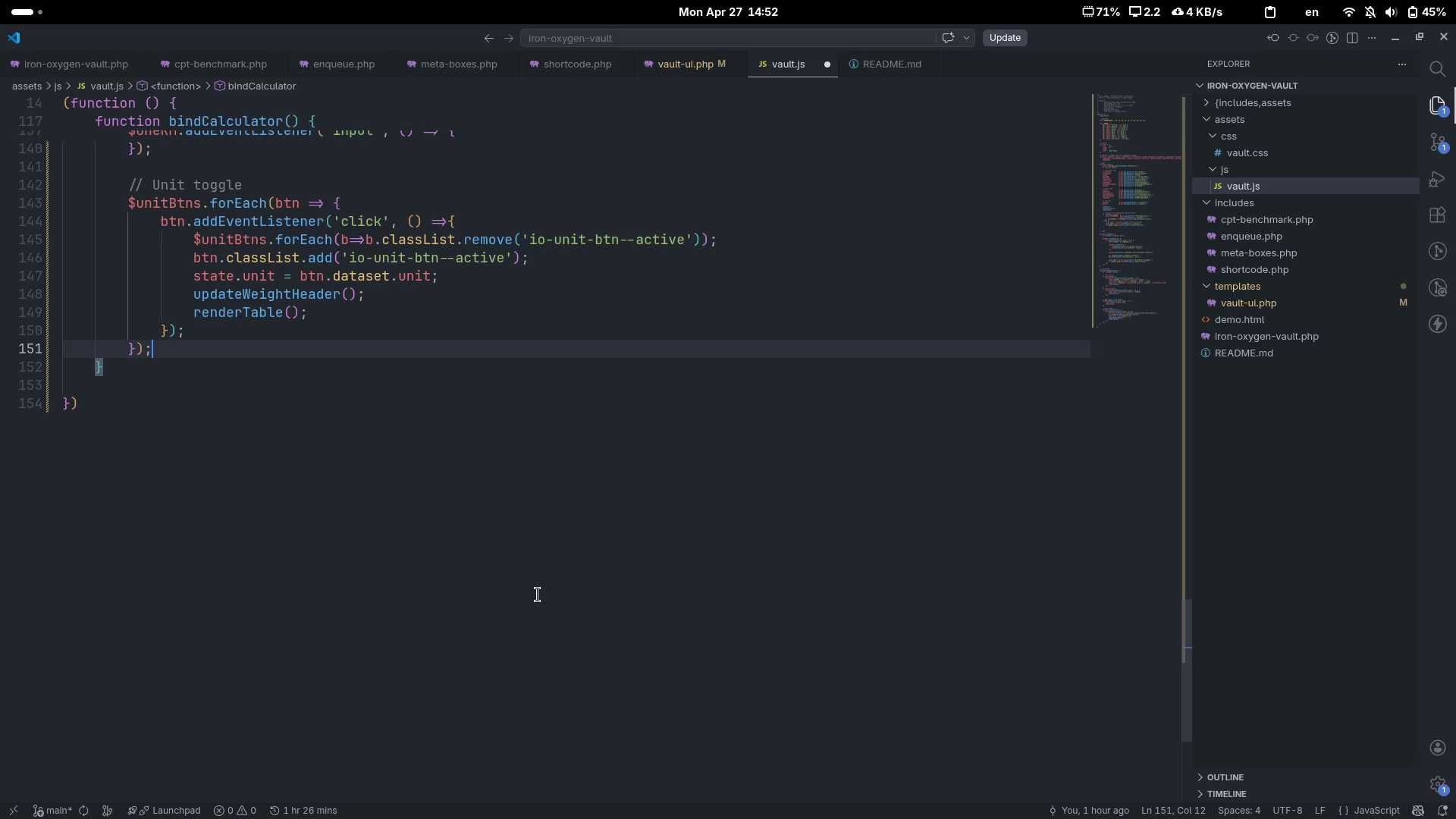 
key(Enter)
 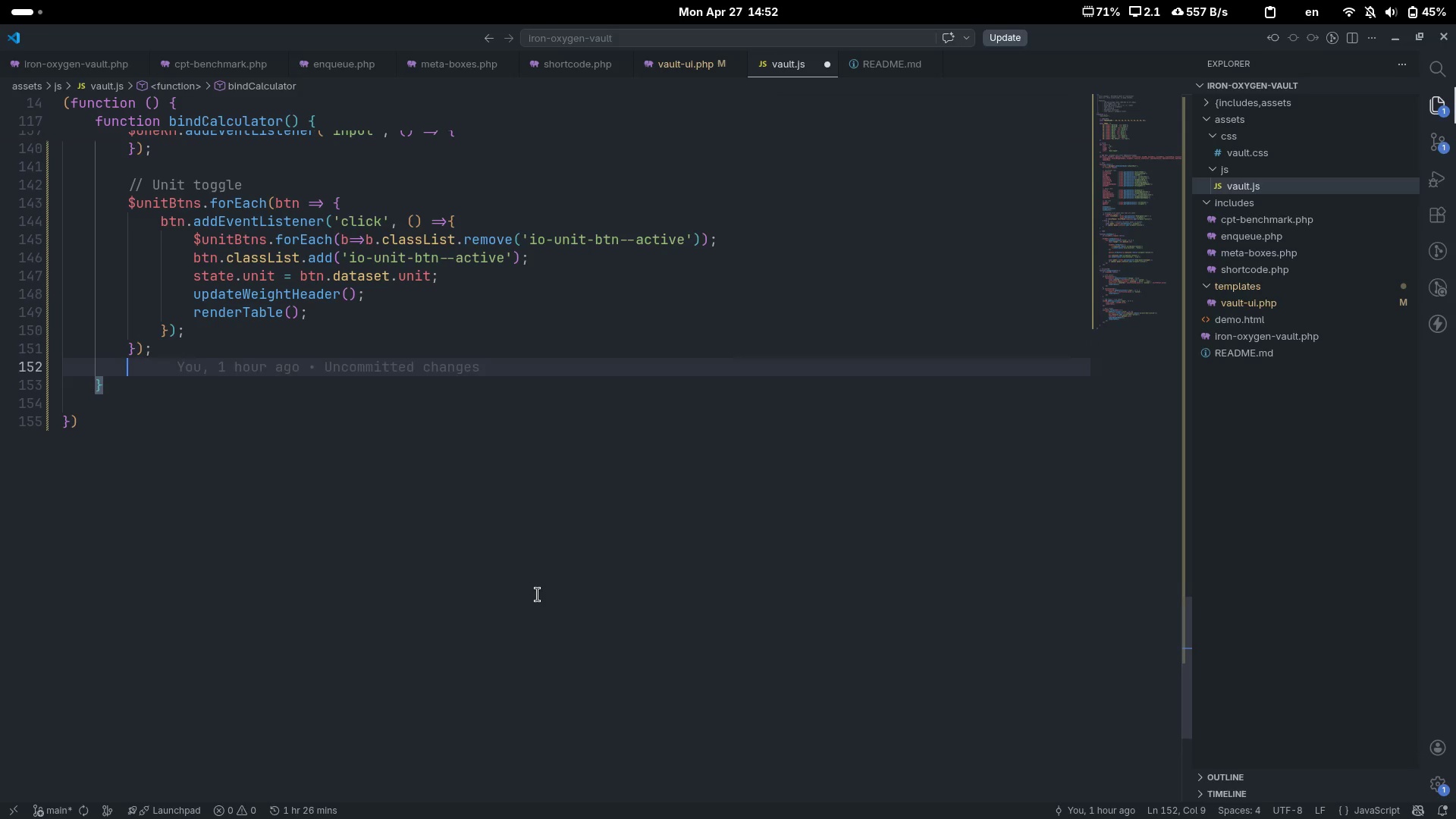 
key(Enter)
 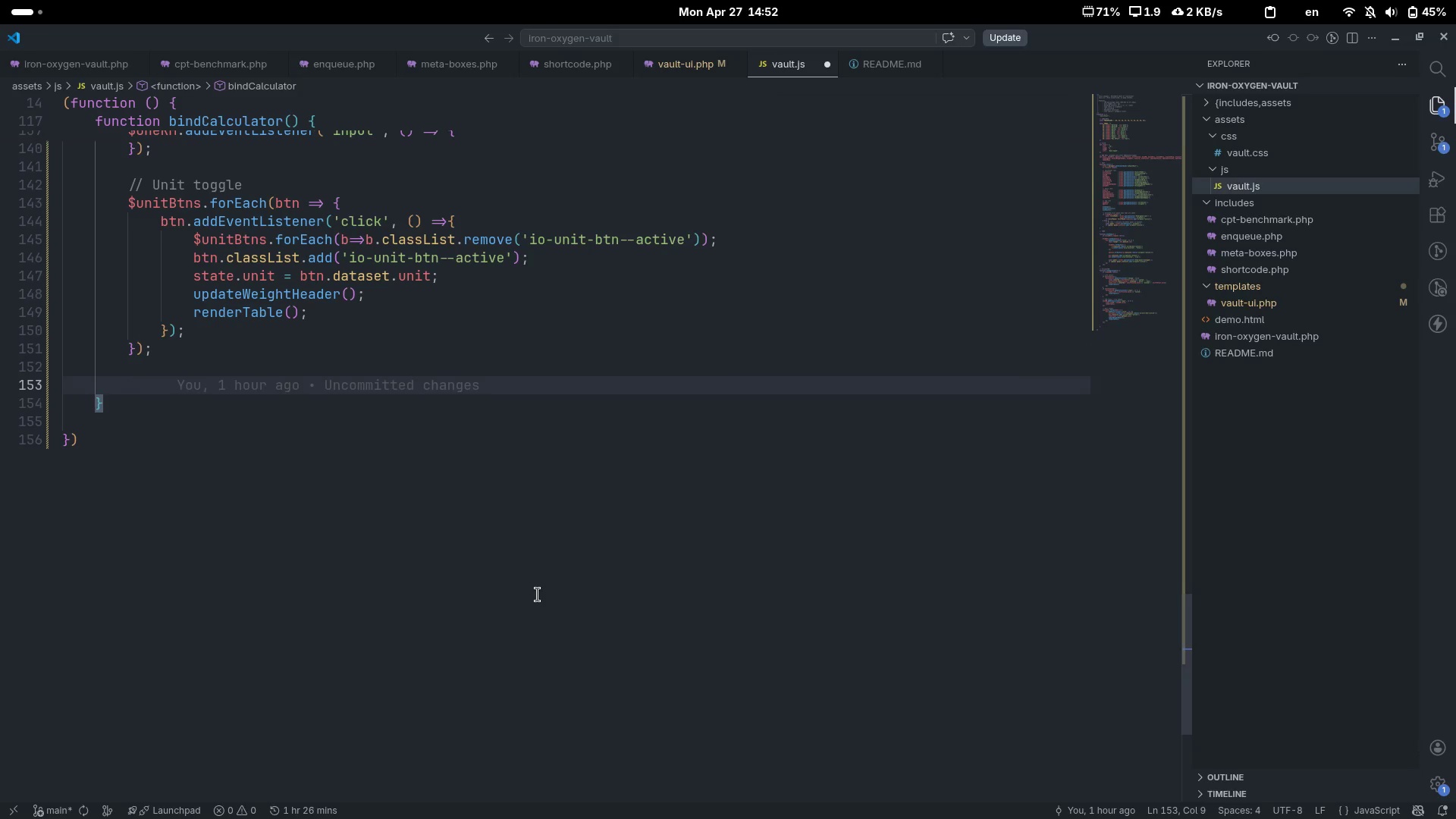 
key(Control+ControlLeft)
 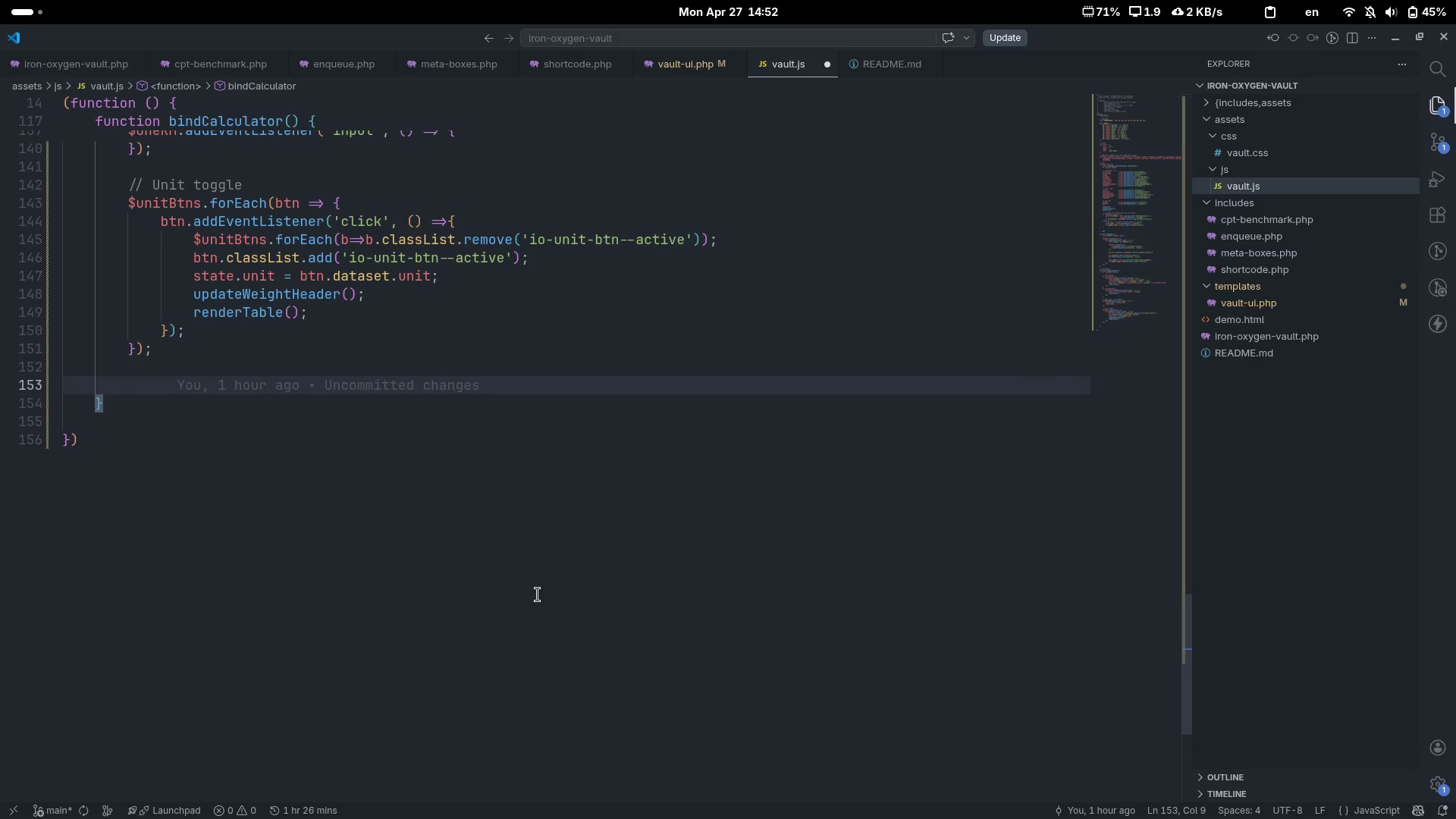 
key(Control+Slash)
 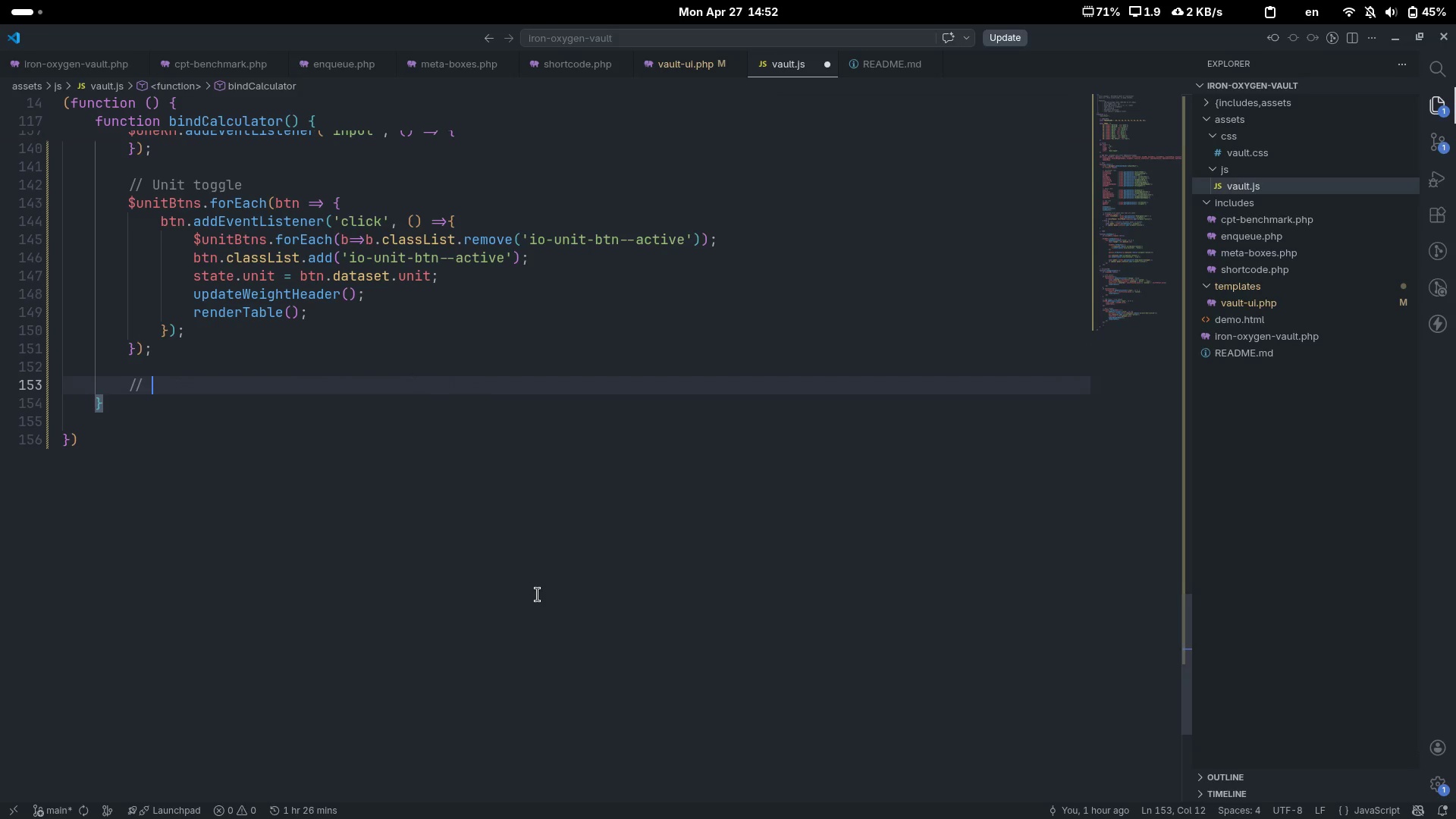 
type(Rounding y)
key(Backspace)
type(toggle)
 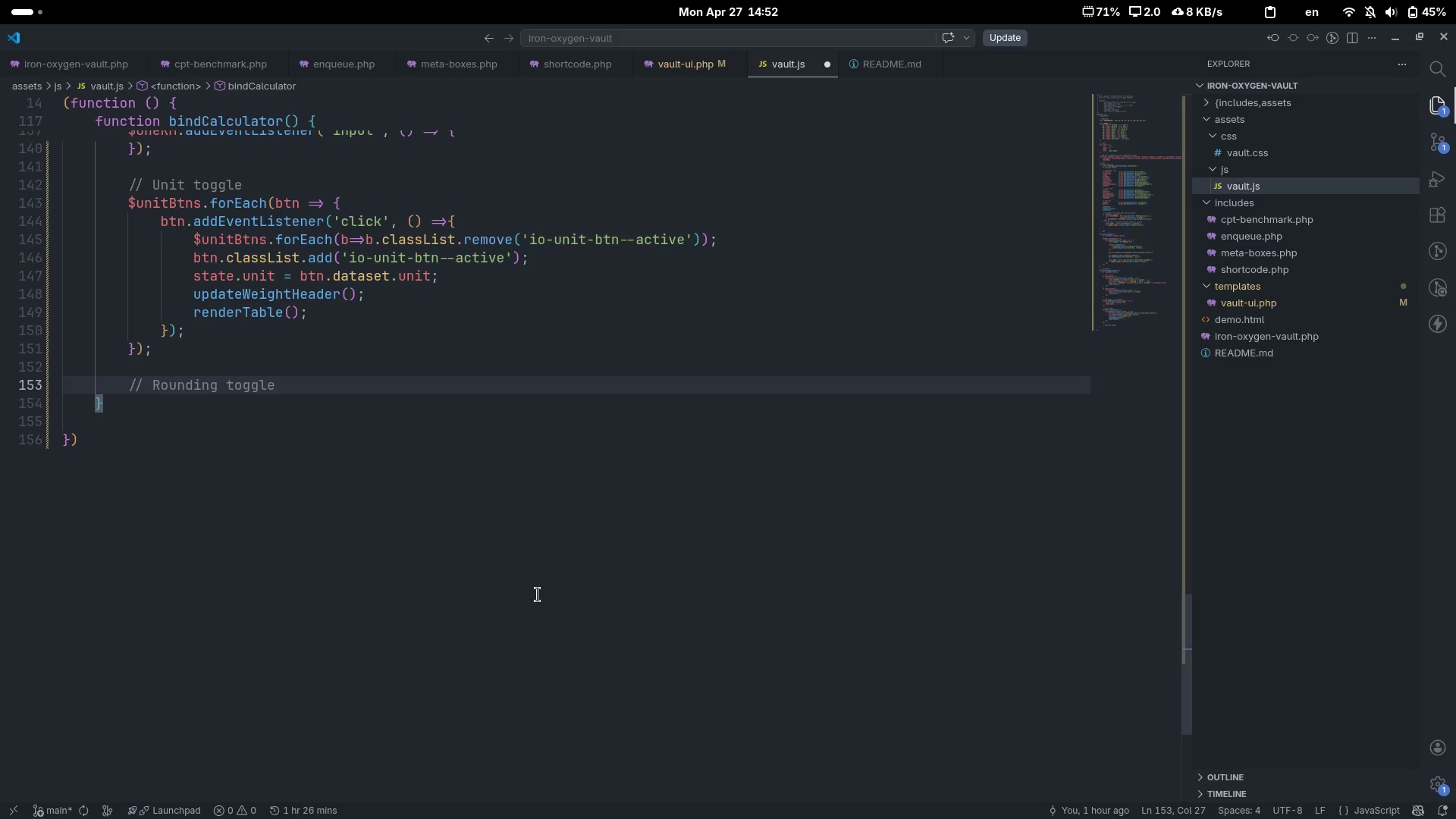 
key(Enter)
 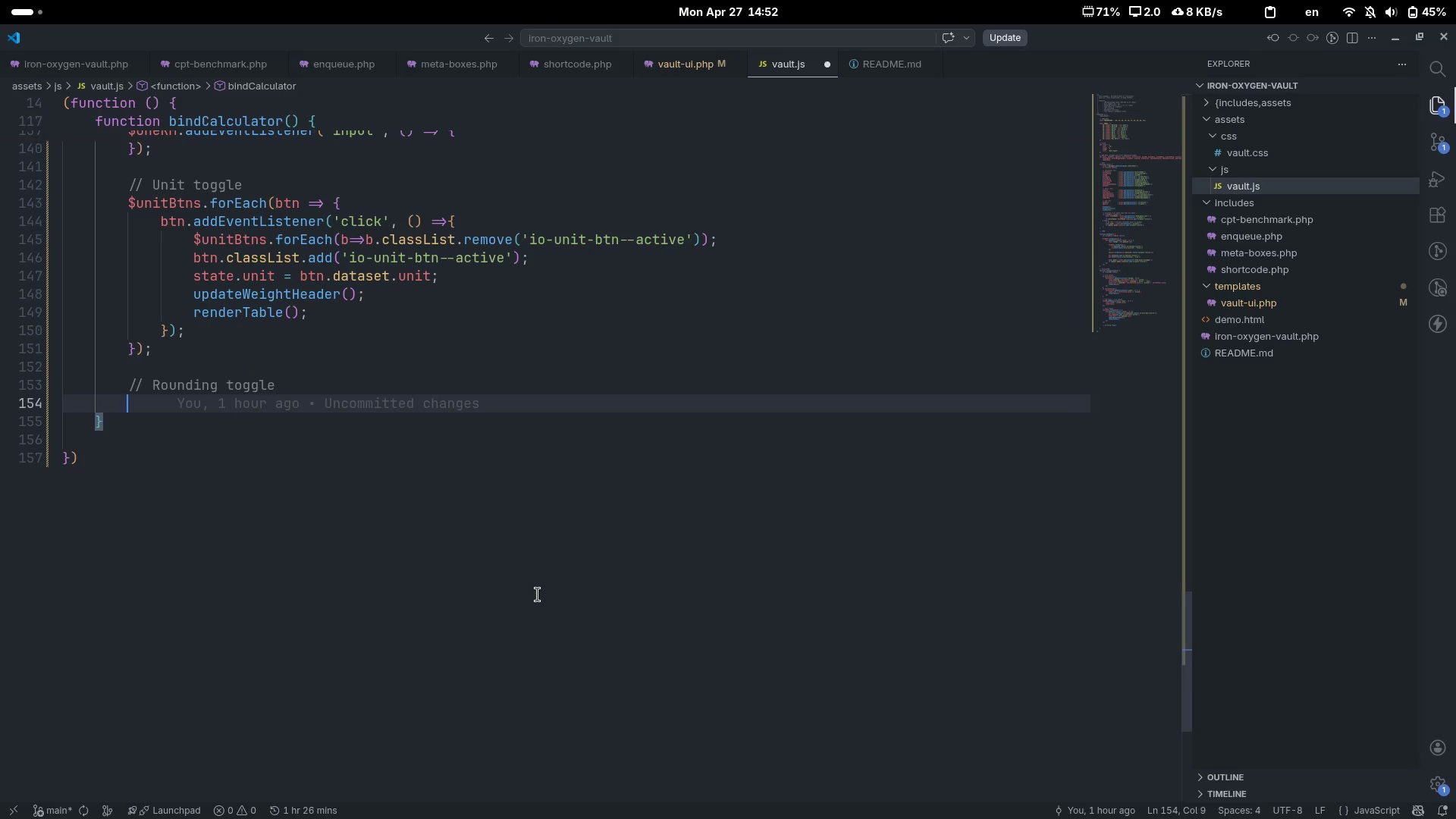 
type($rount)
key(Tab)
type(.o)
key(Backspace)
type(for)
key(Tab)
type((btn => {)
 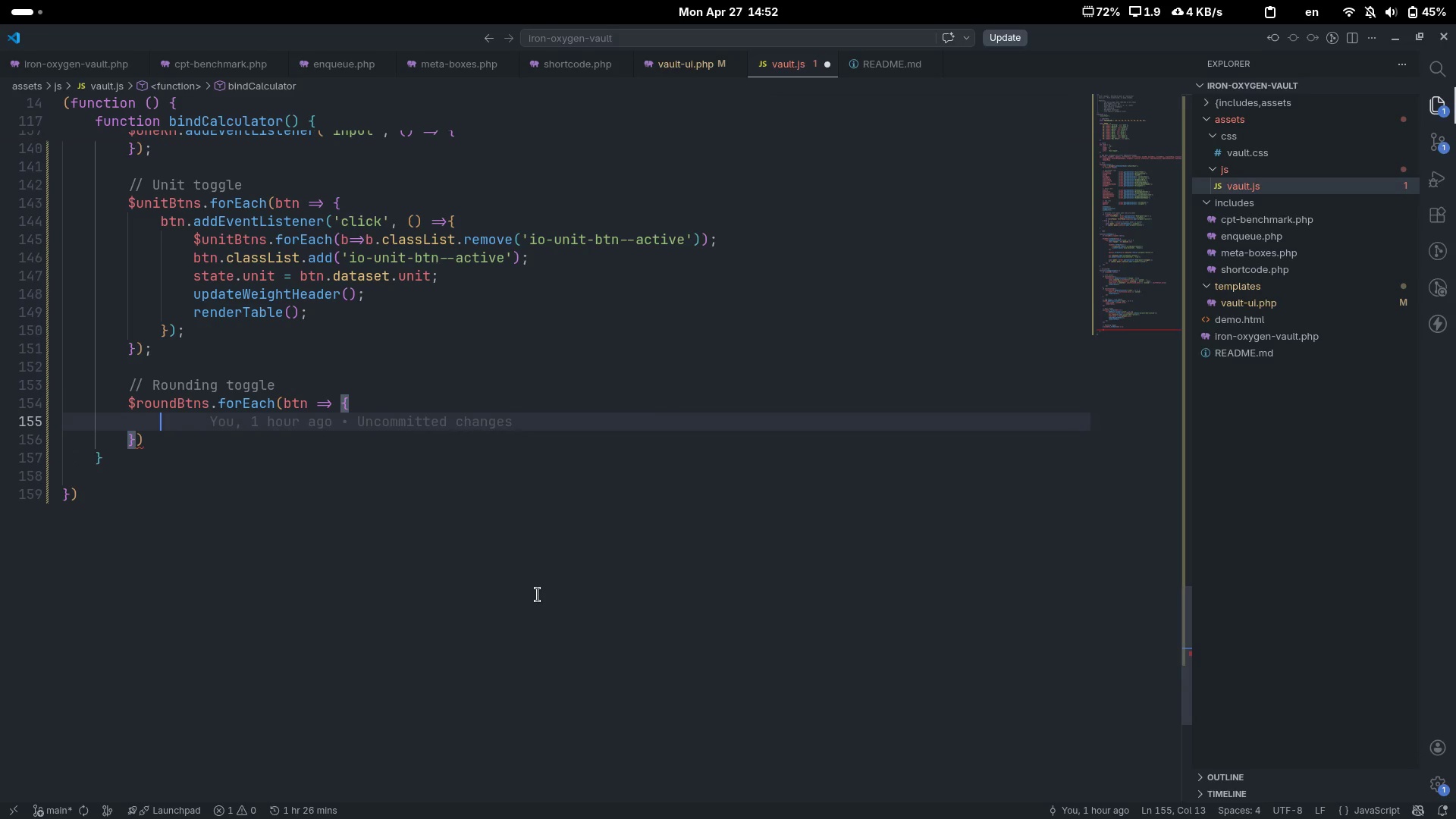 
 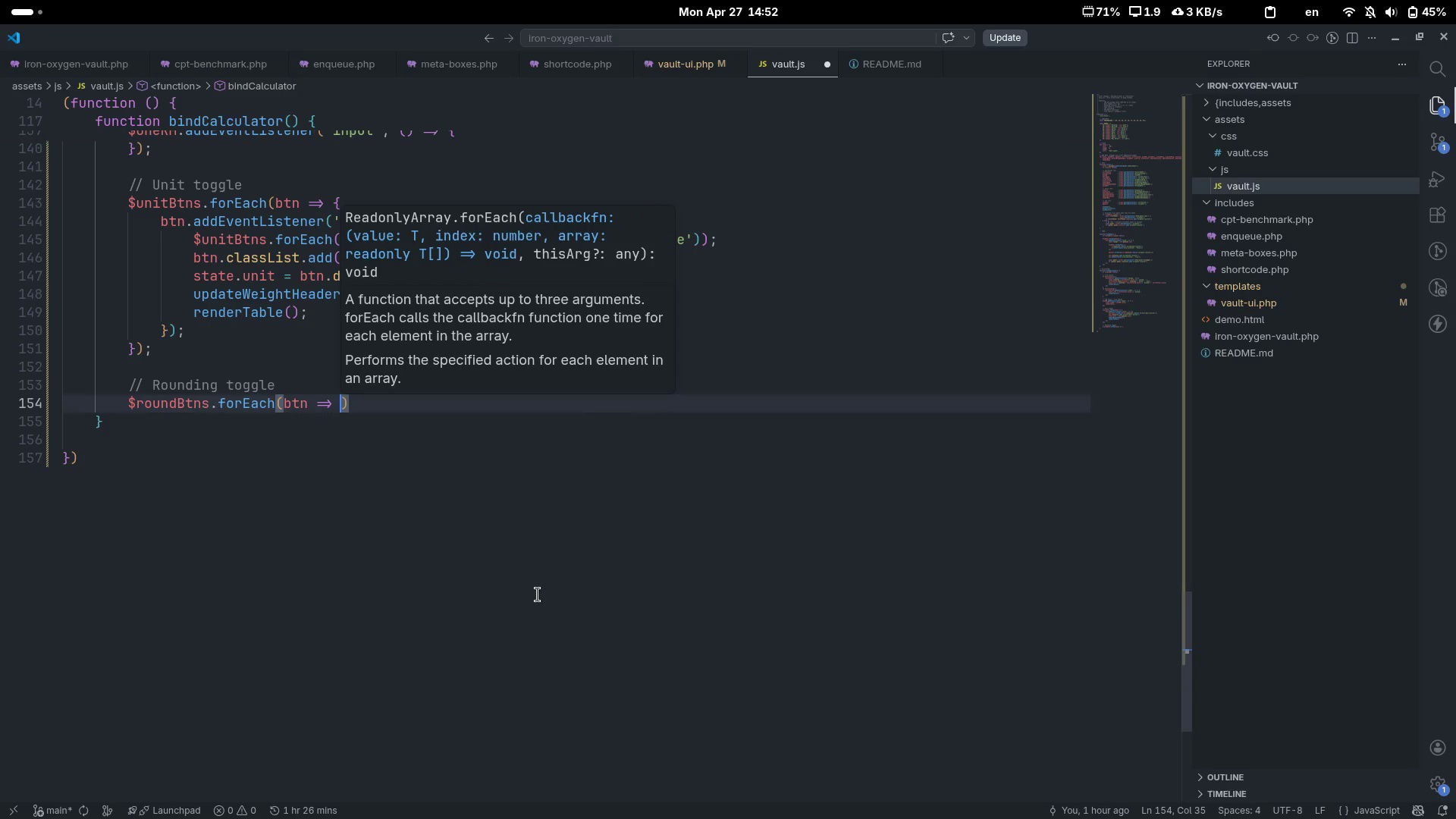 
key(Enter)
 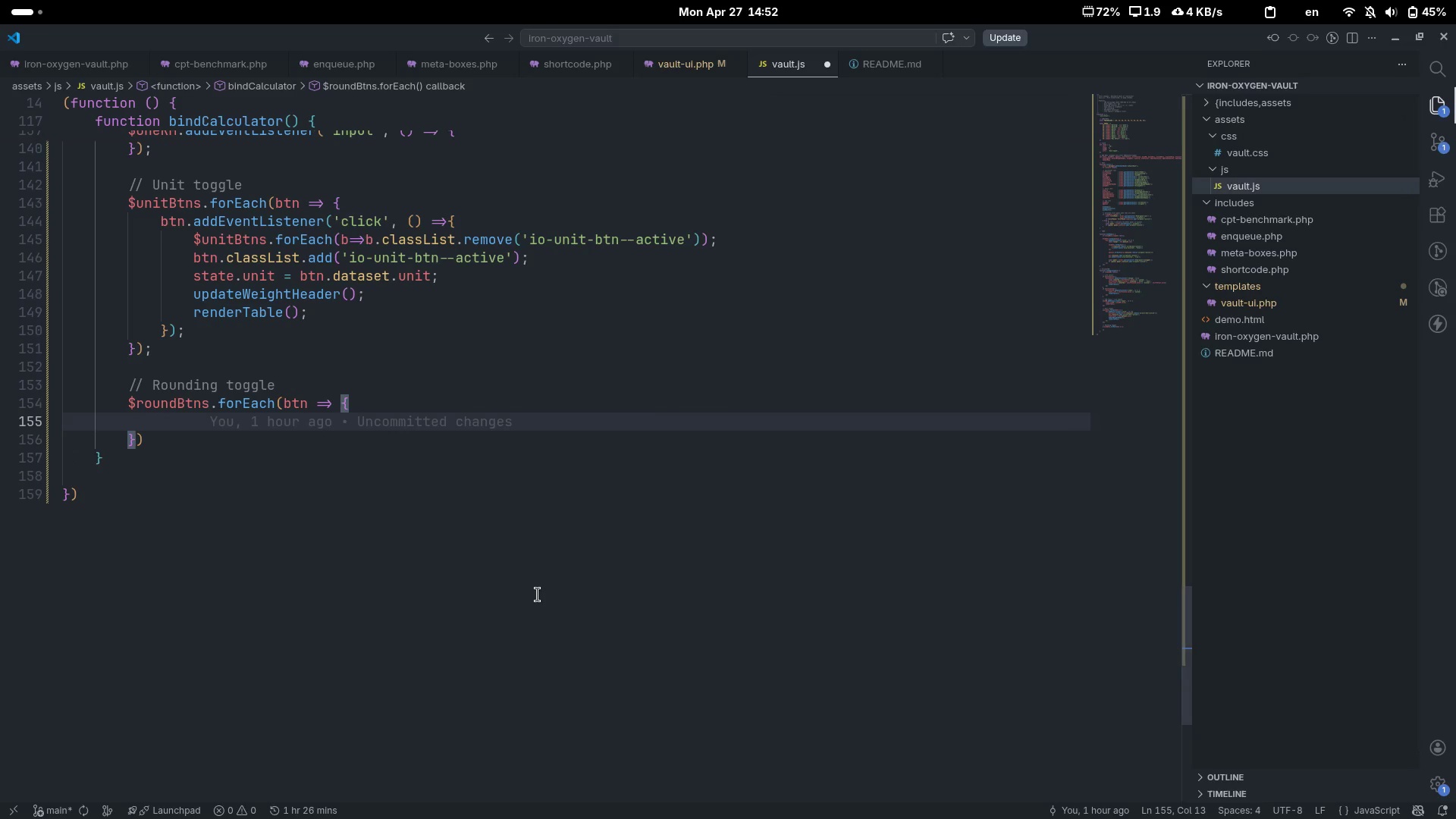 
type(btn.addEve)
key(Tab)
type(('click)
 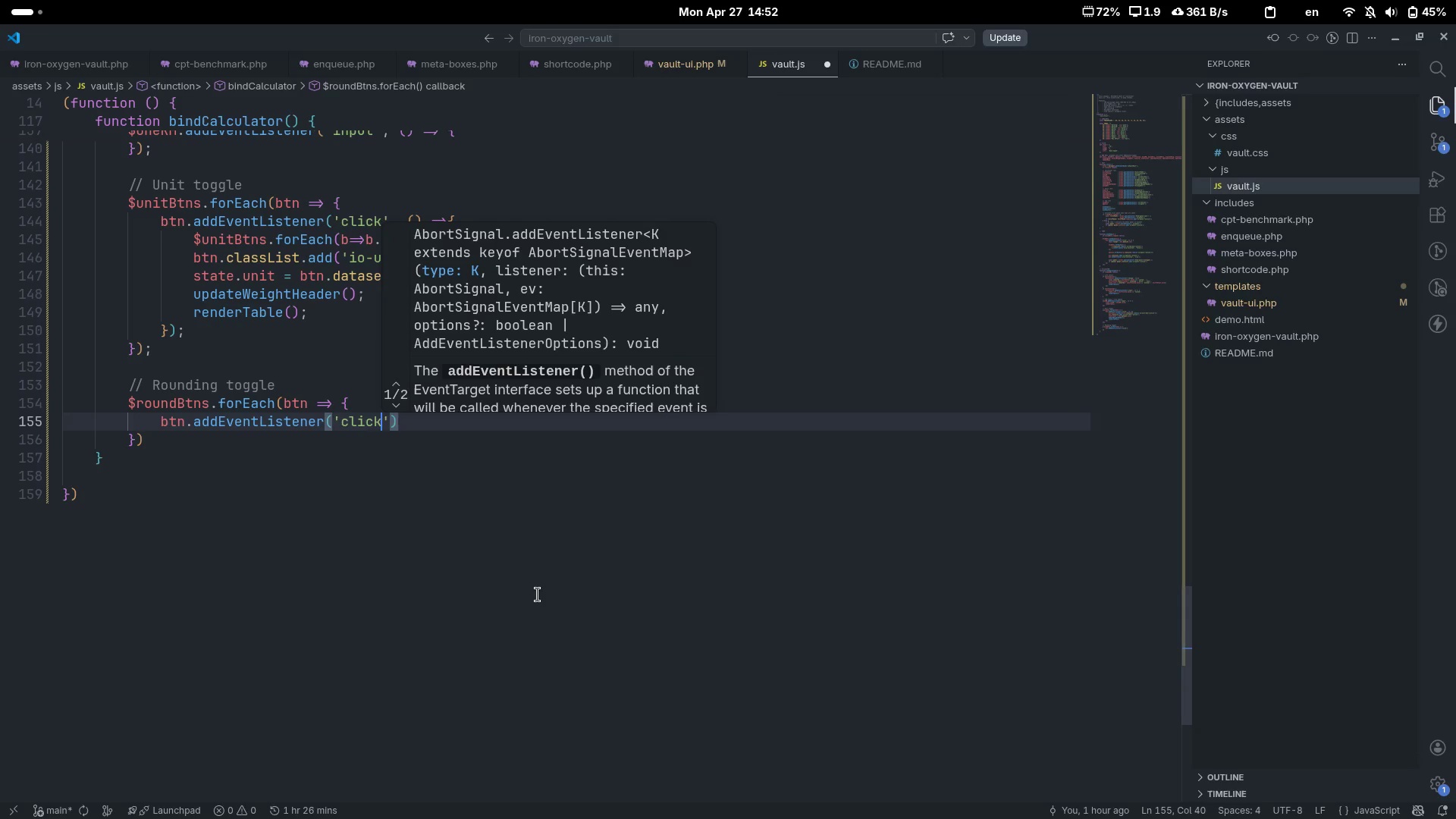 
key(ArrowRight)
 